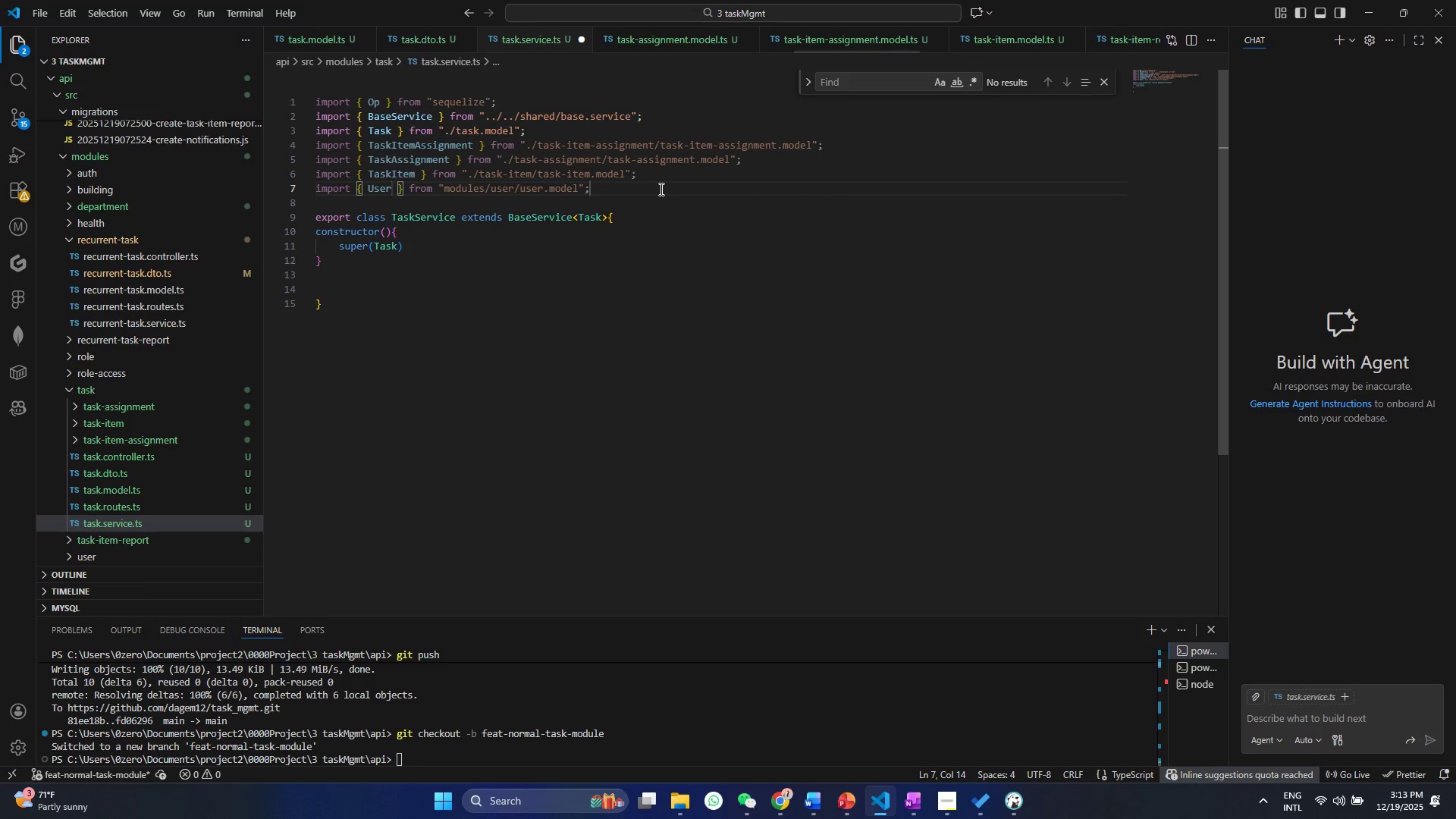 
key(Control+ControlLeft)
 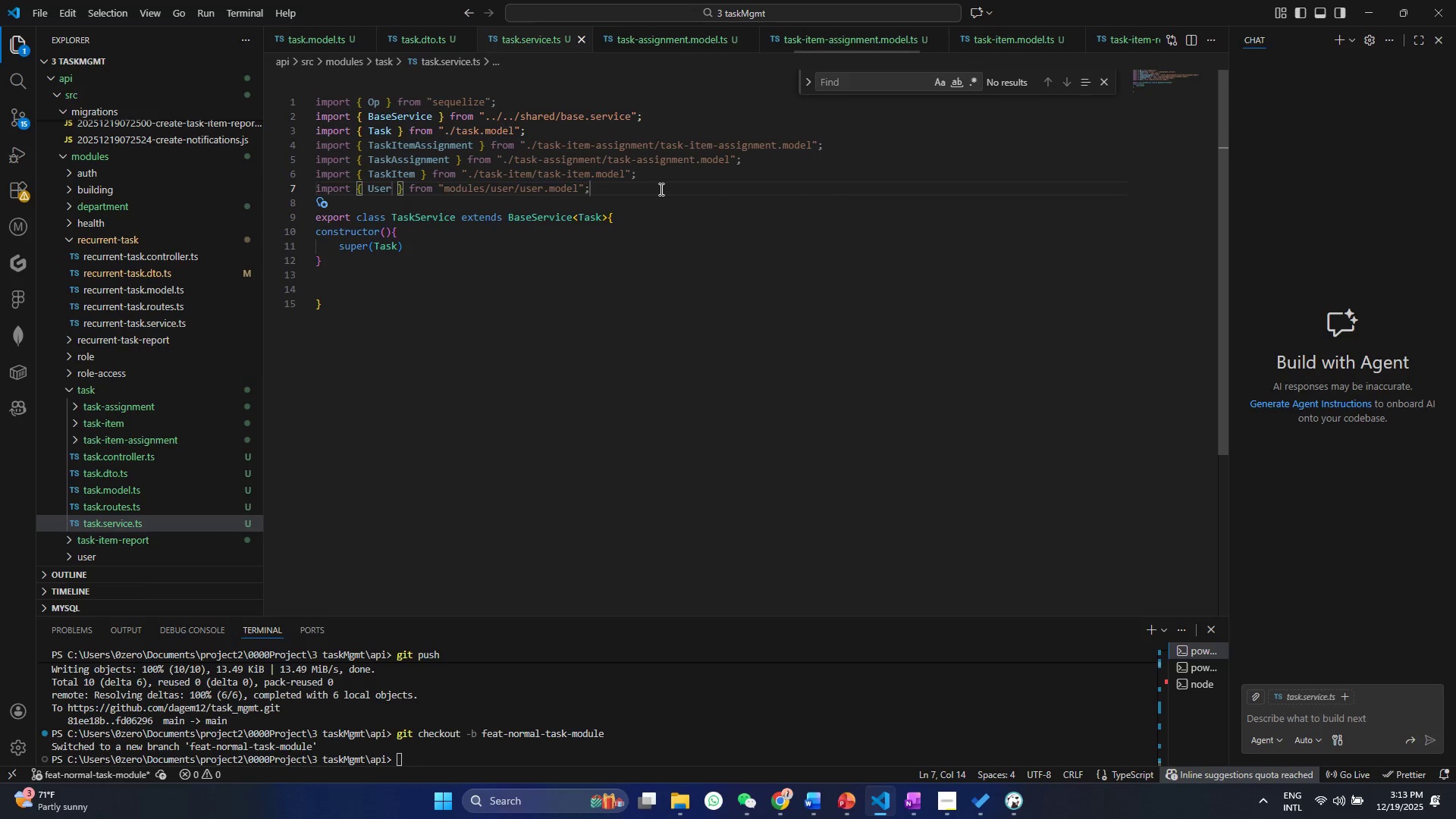 
key(Control+S)
 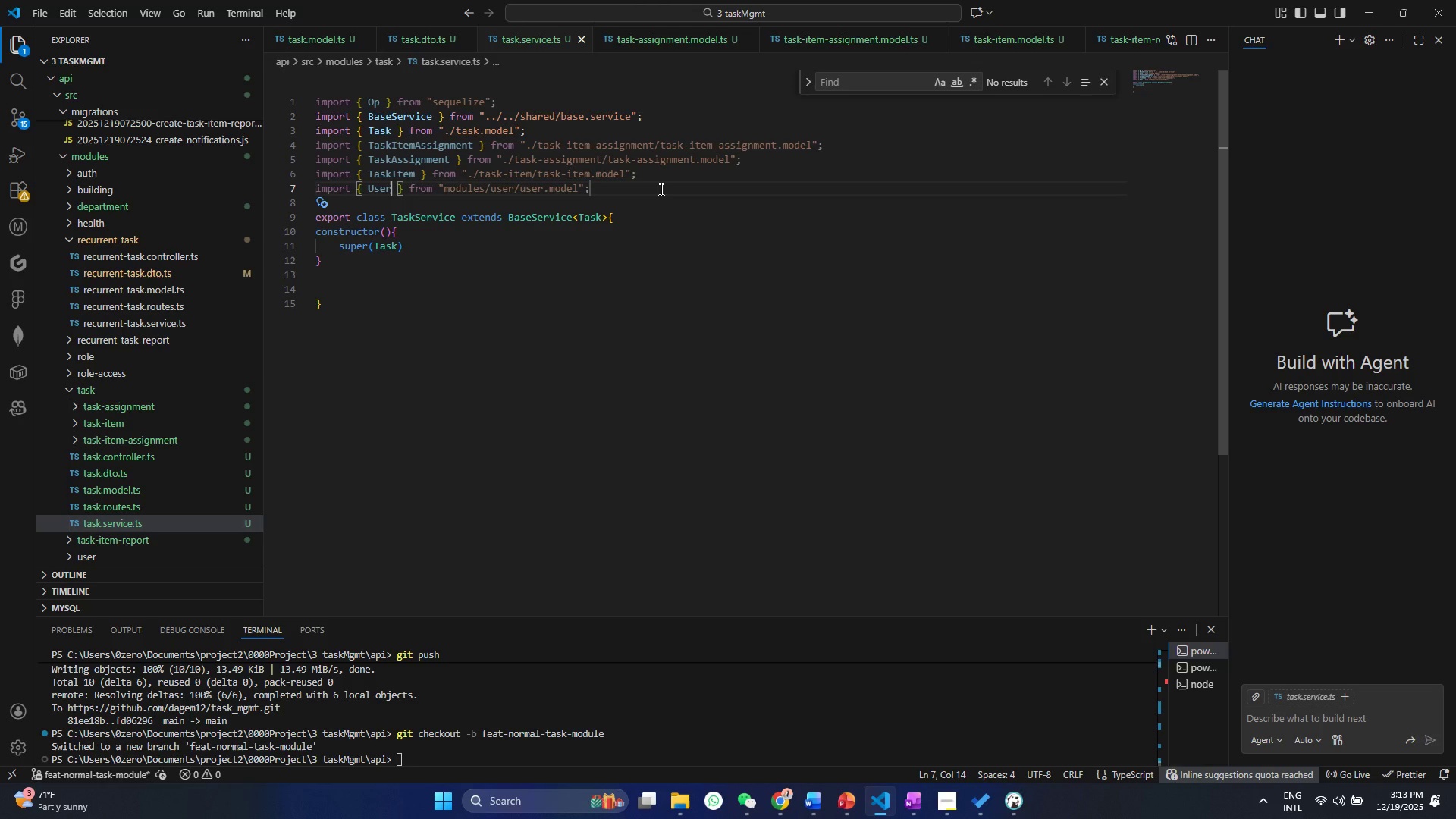 
wait(7.0)
 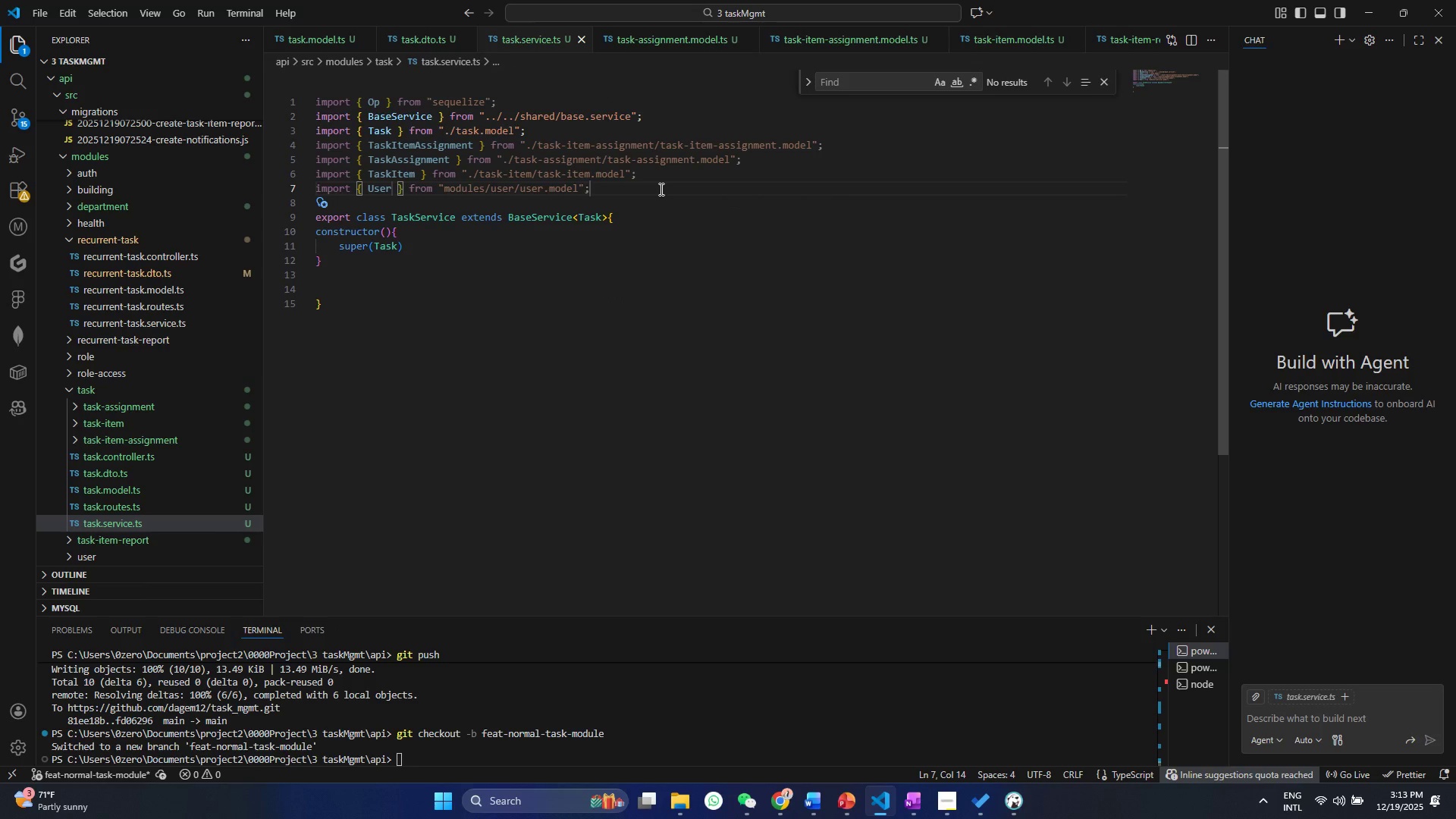 
key(ArrowDown)
 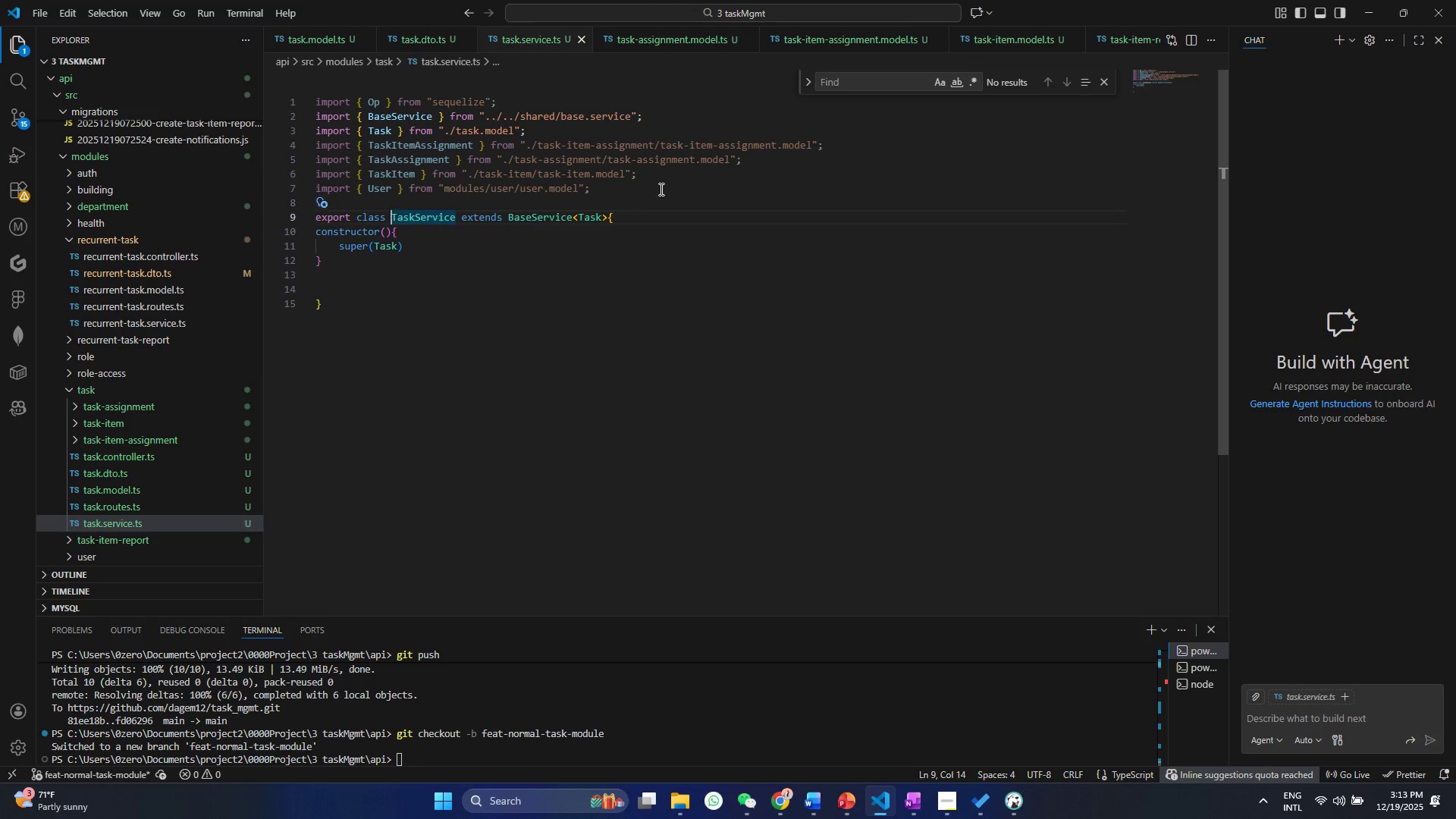 
key(ArrowDown)
 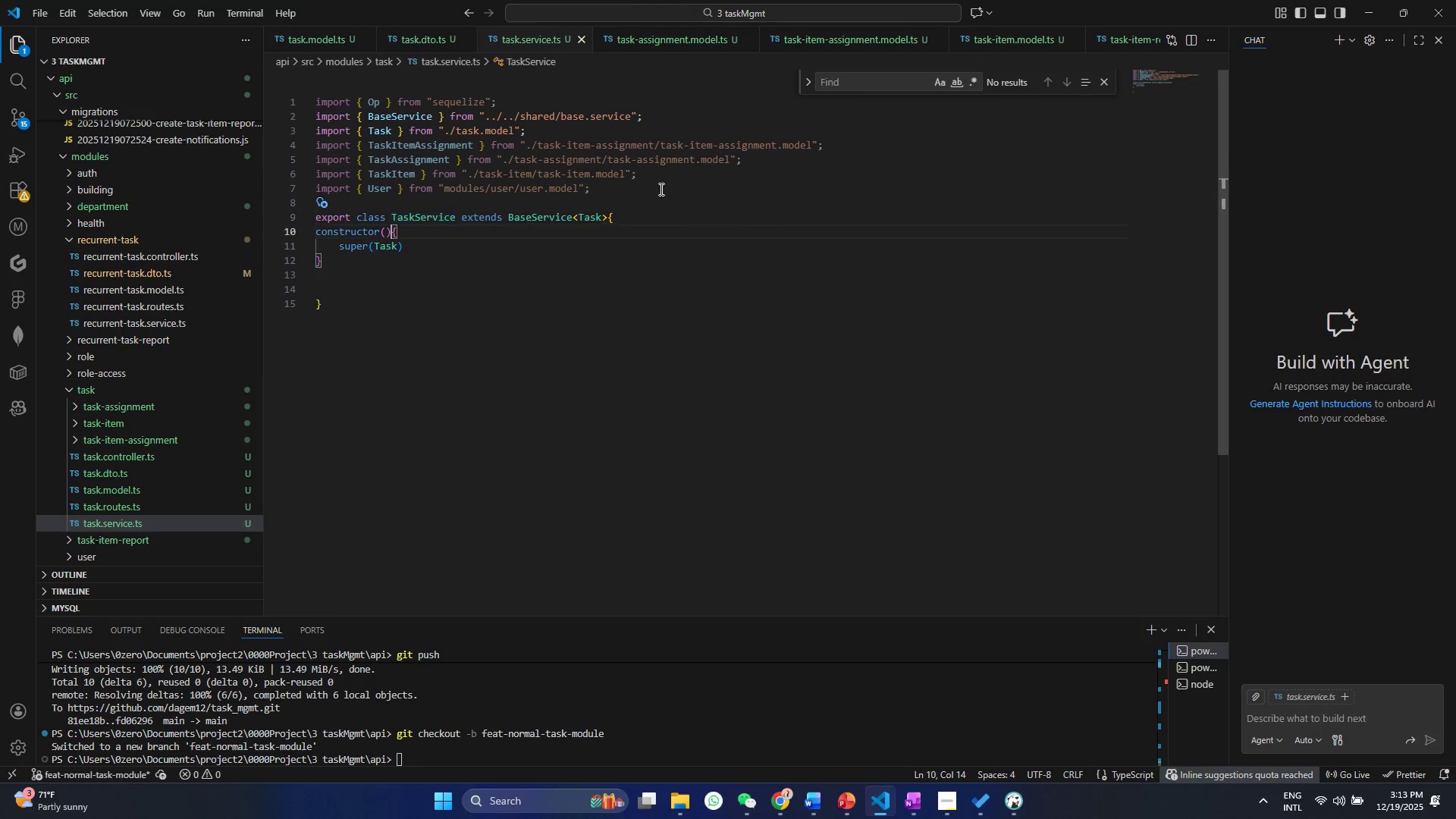 
key(ArrowDown)
 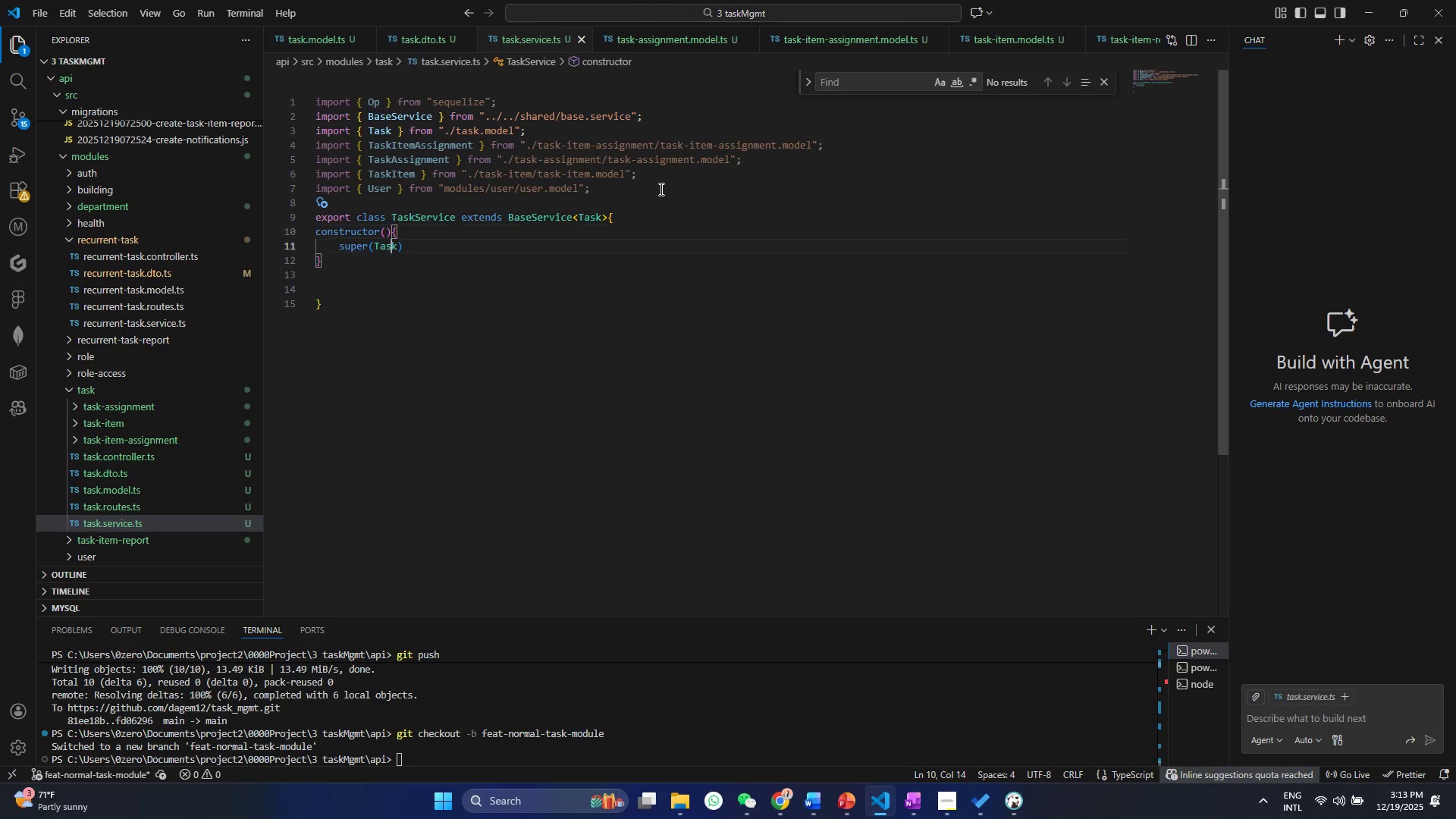 
key(ArrowDown)
 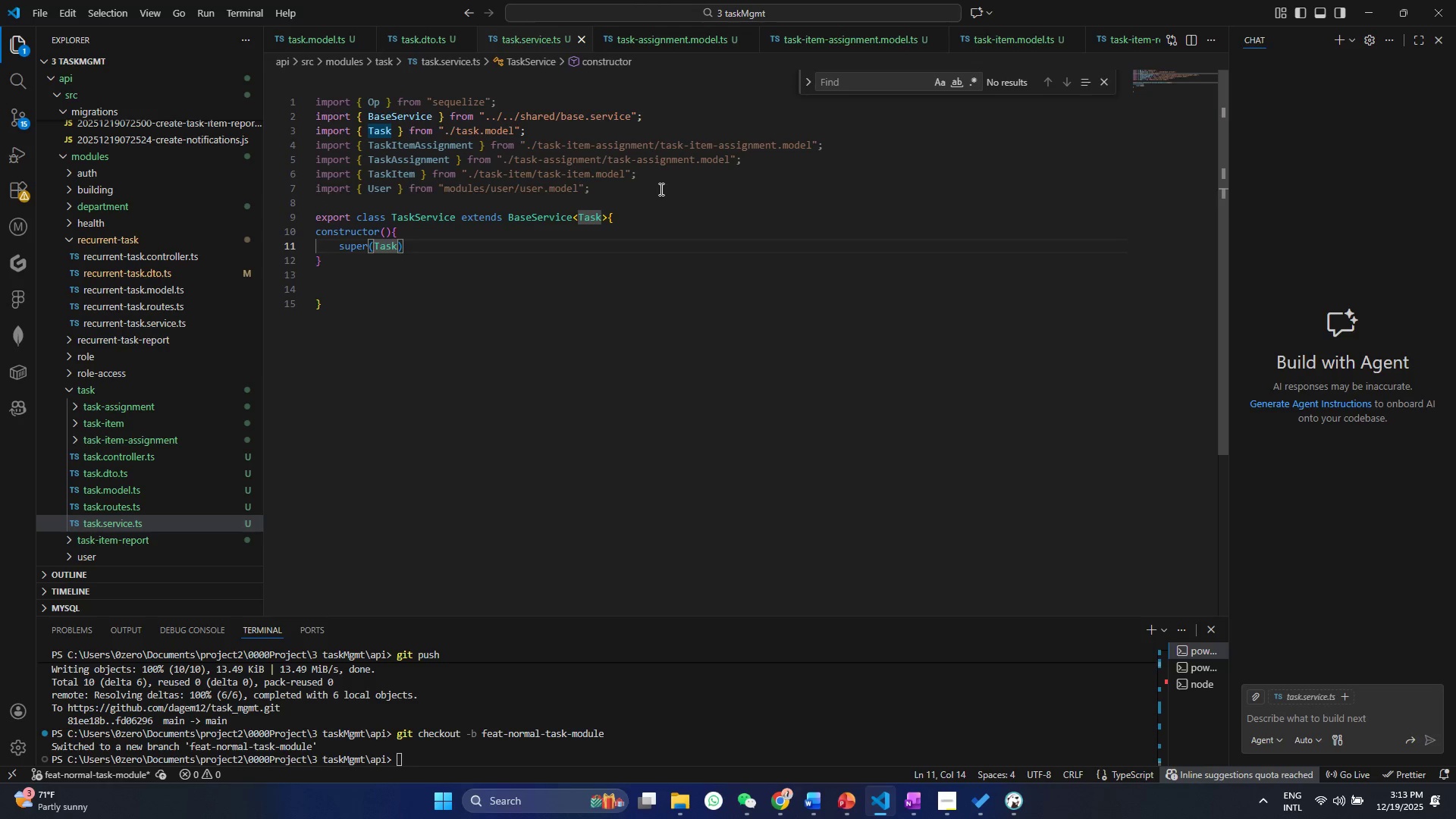 
key(ArrowDown)
 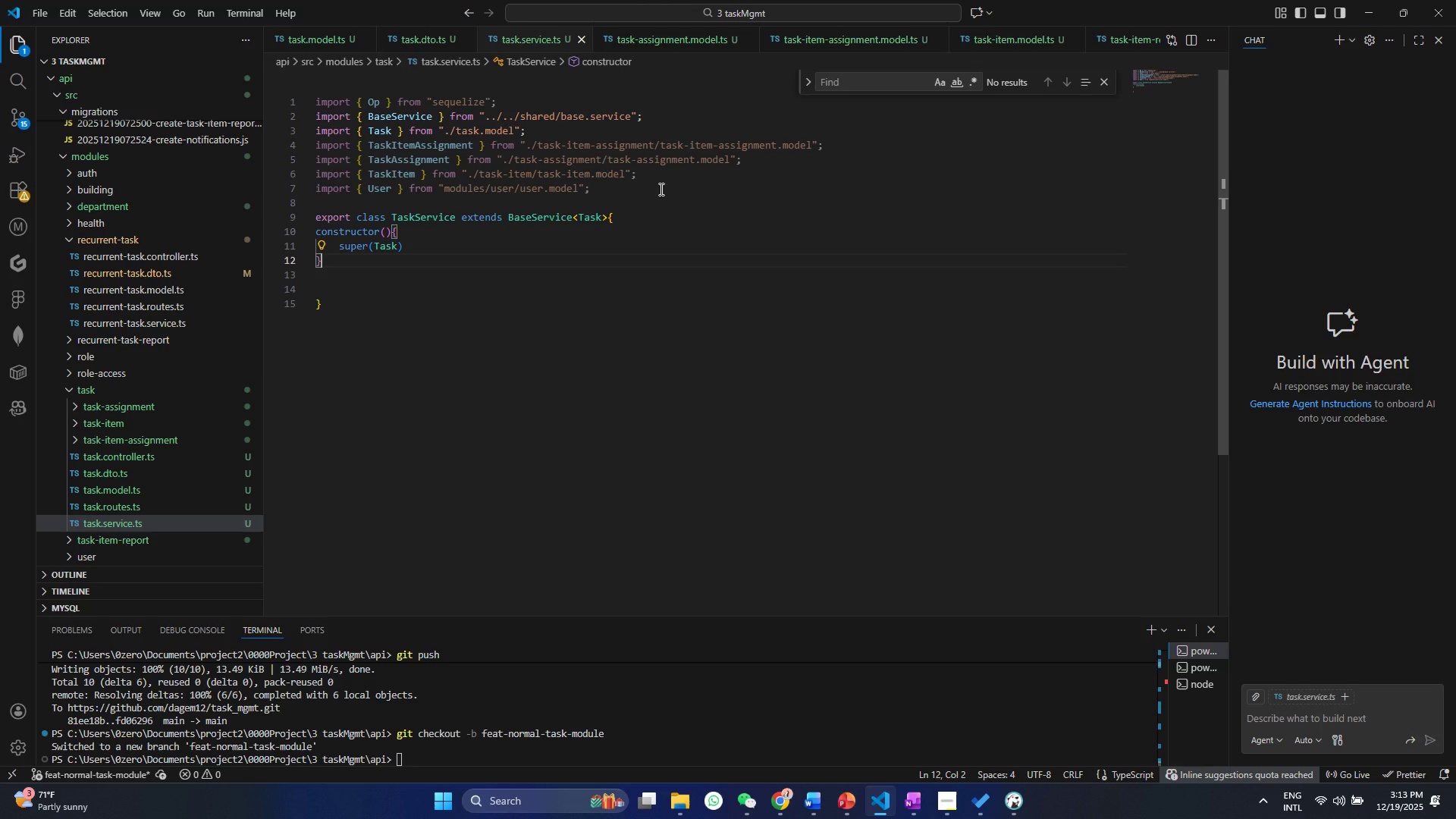 
wait(5.31)
 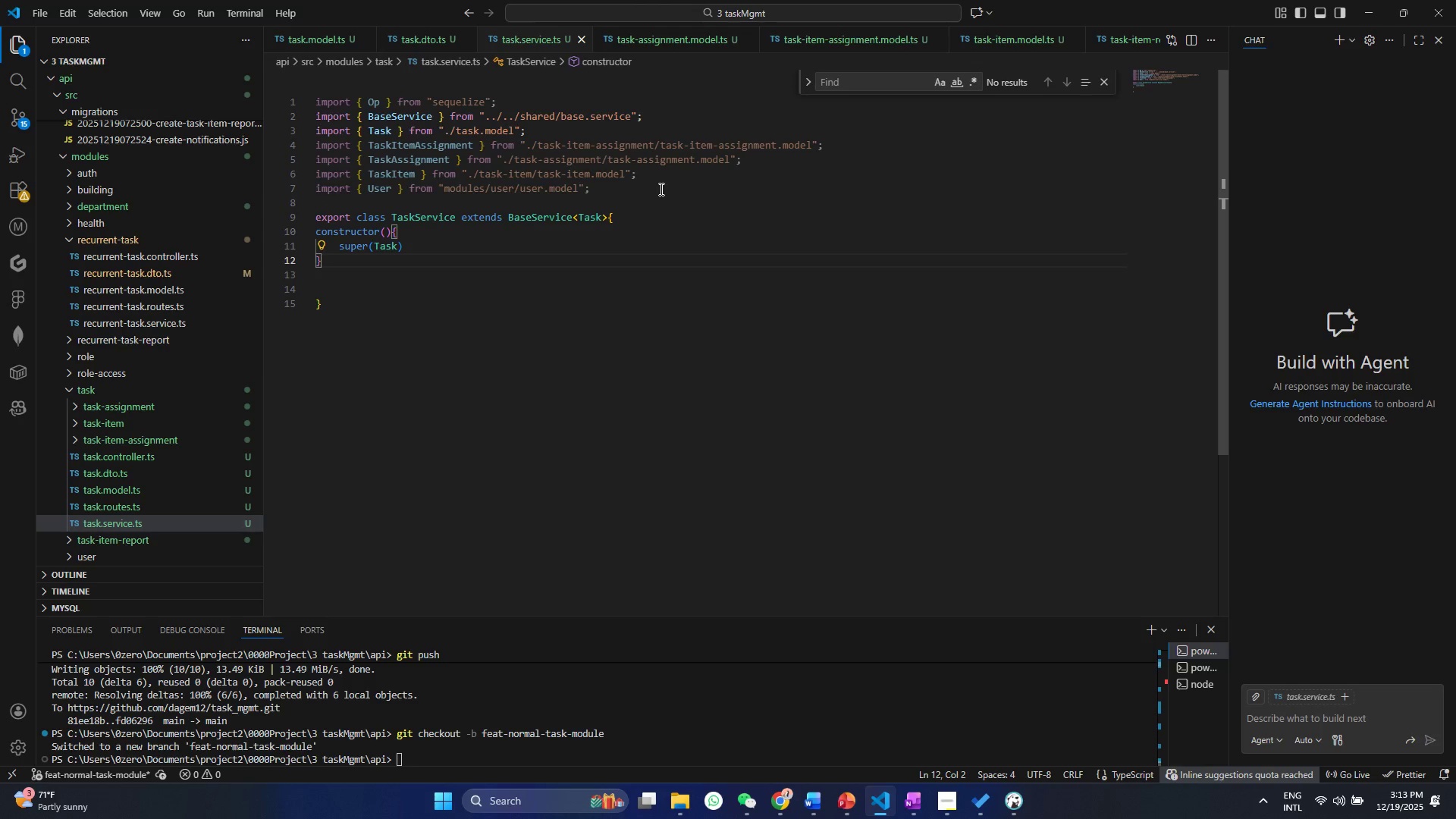 
key(Enter)
 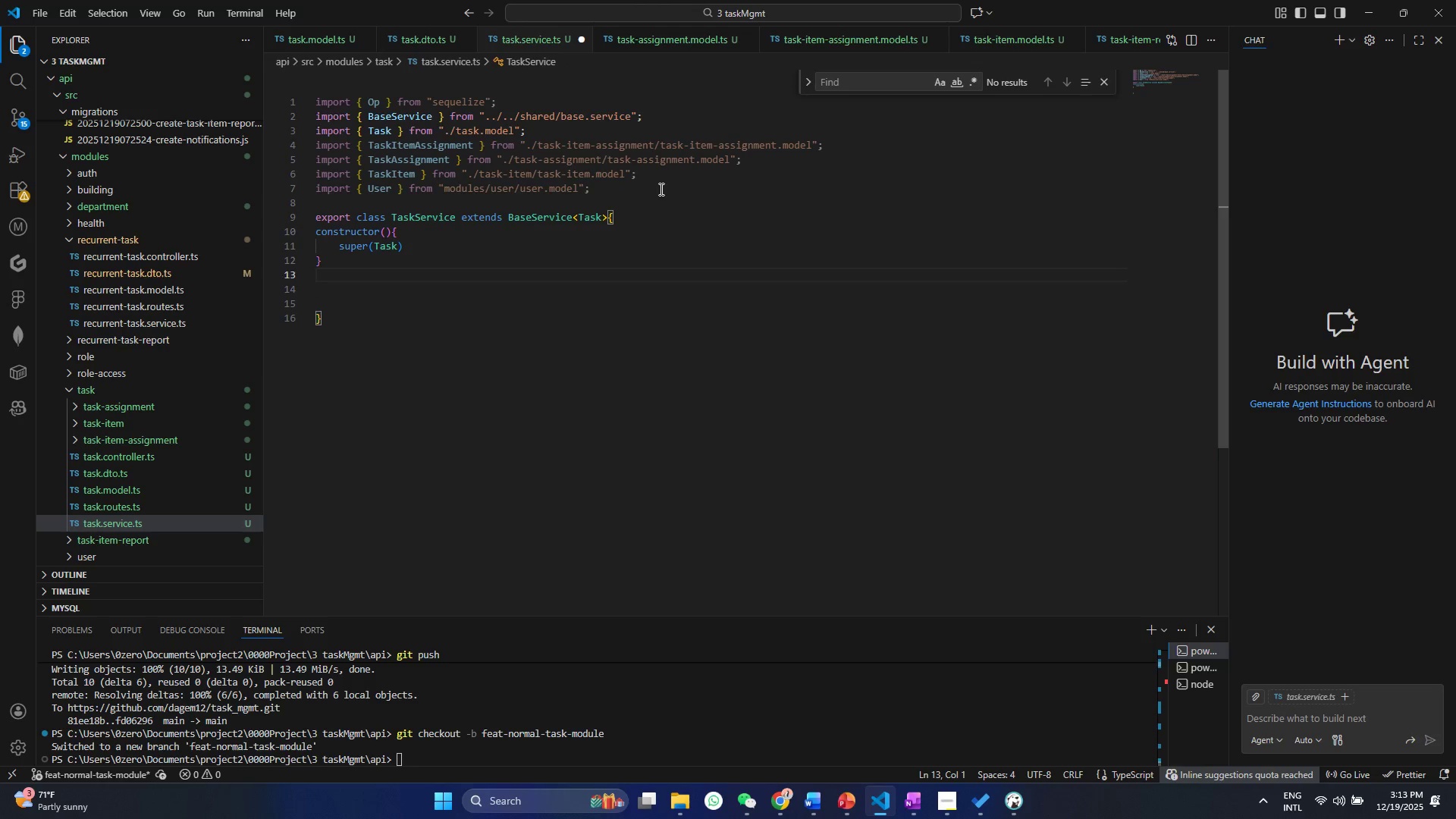 
key(Enter)
 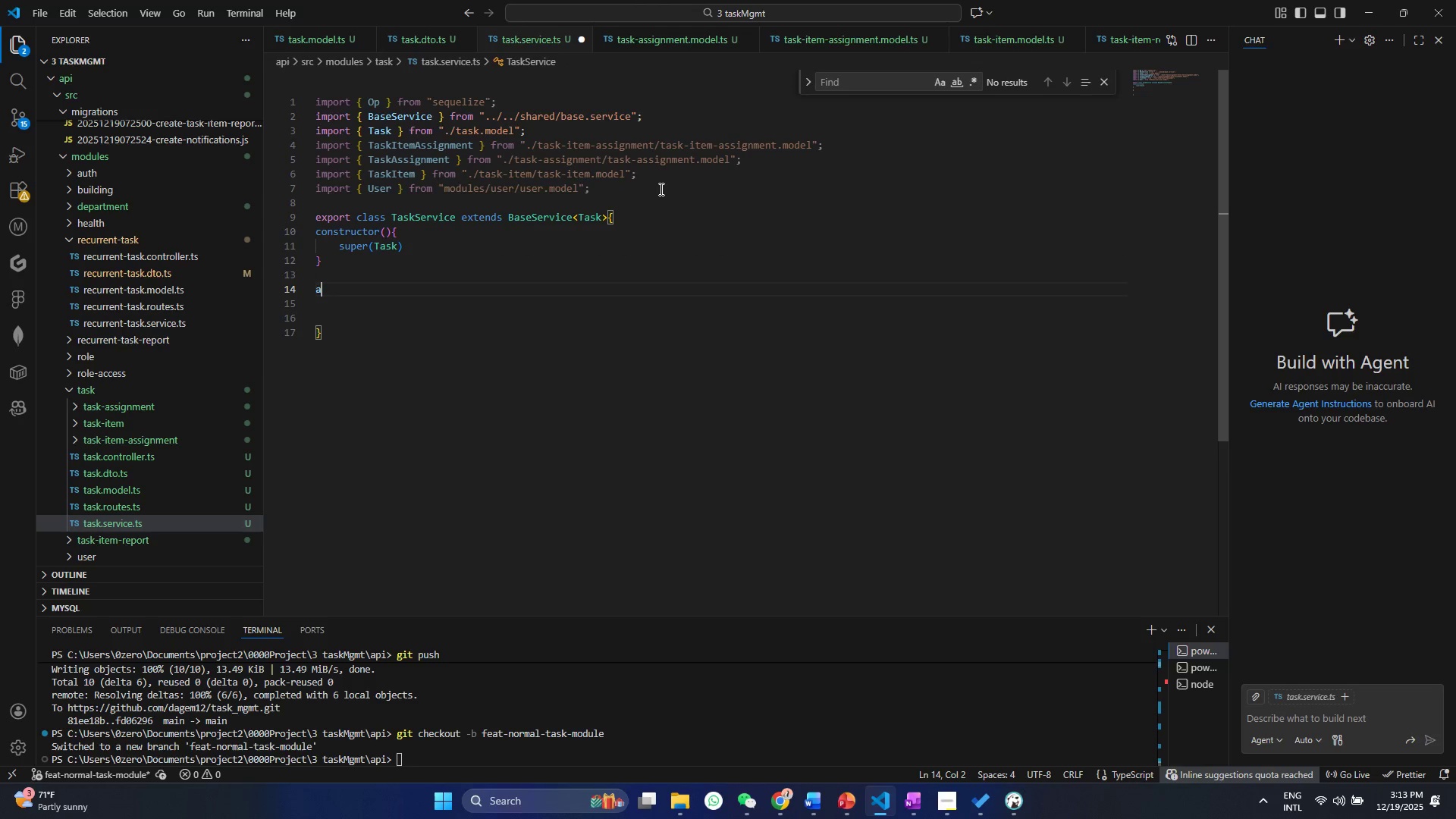 
type(asy)
 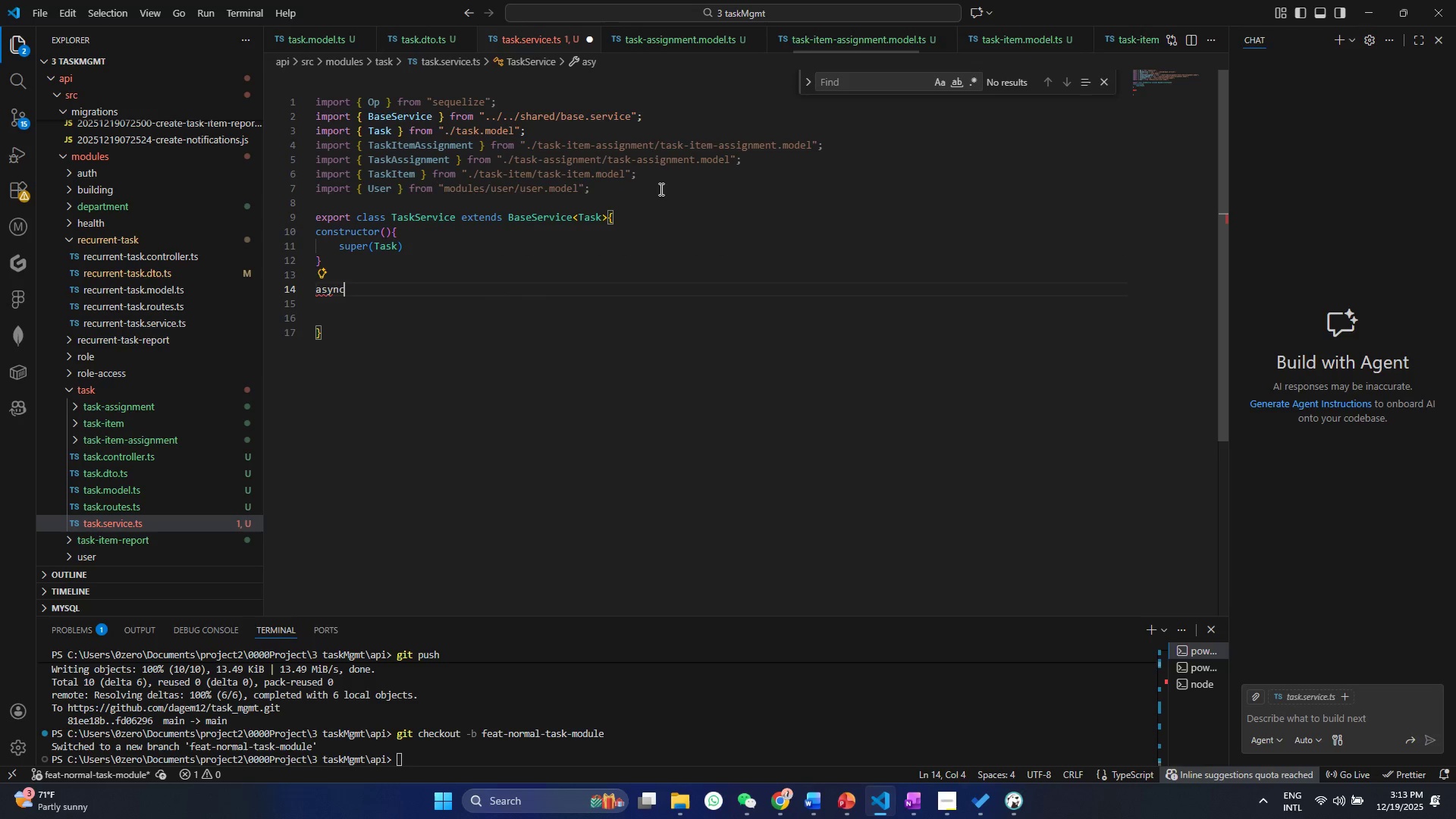 
key(Enter)
 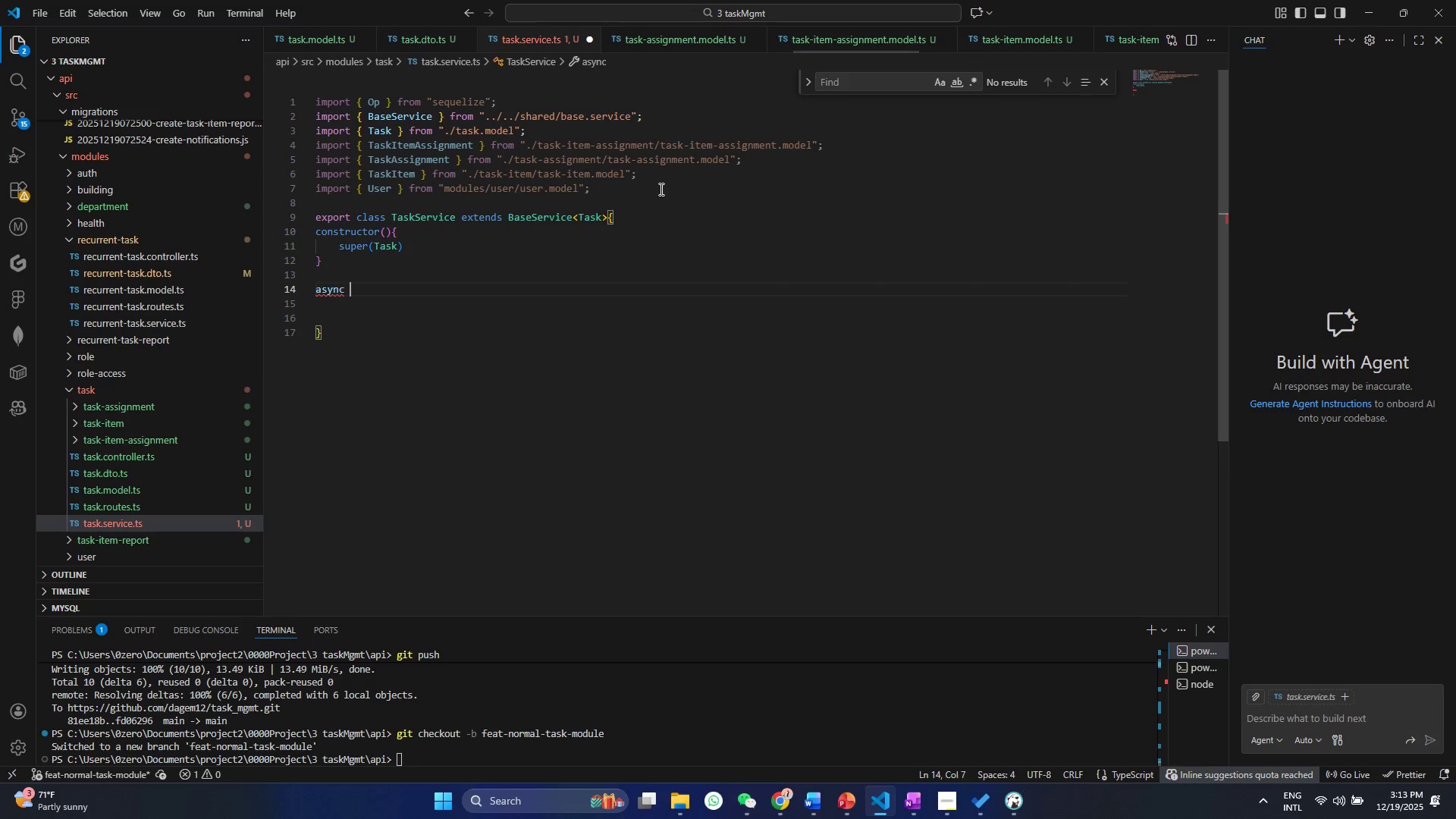 
type( getArchivedTasks(userId: numner)
key(Backspace)
key(Backspace)
key(Backspace)
type(ber , )
 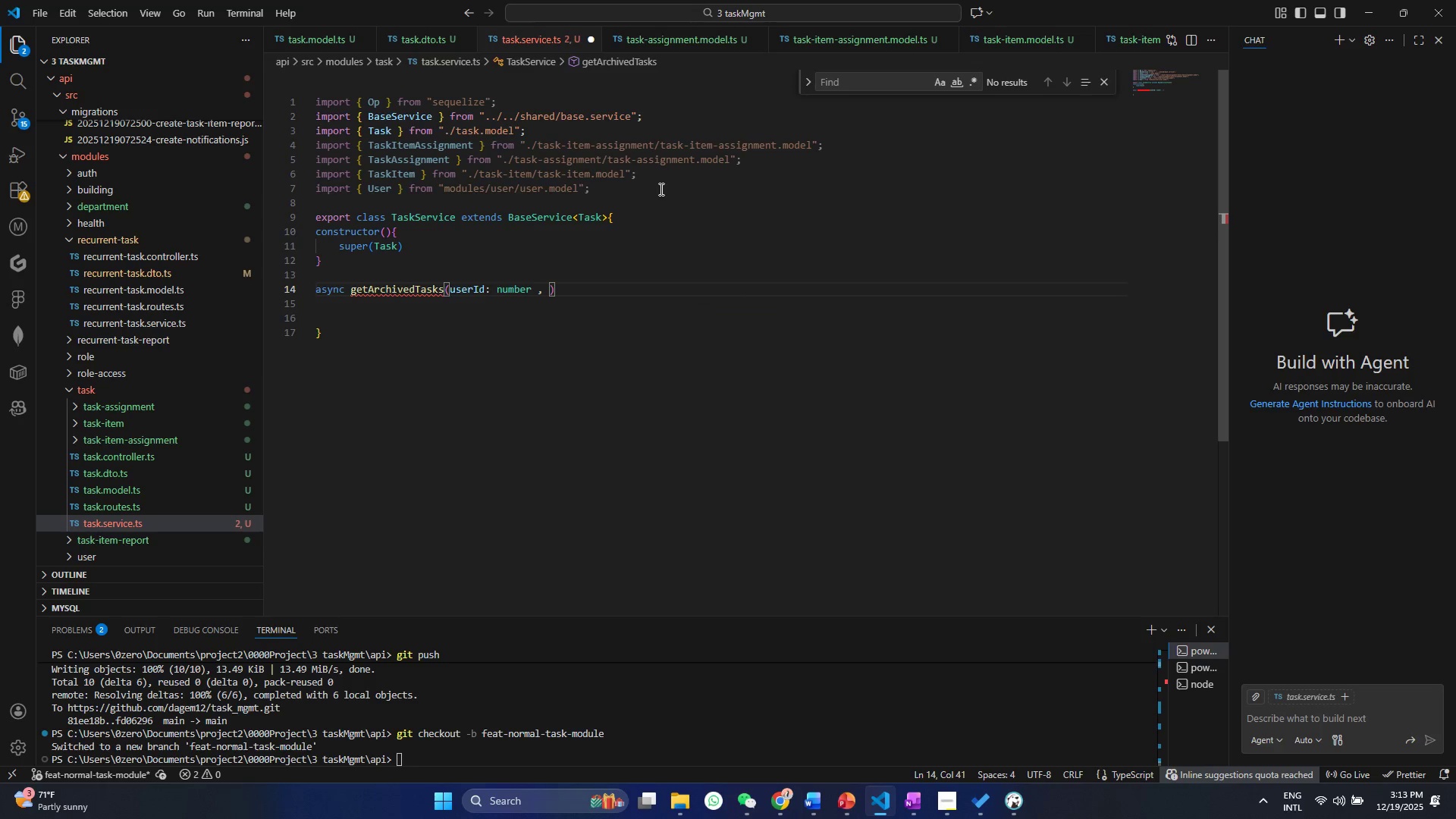 
type(filt)
 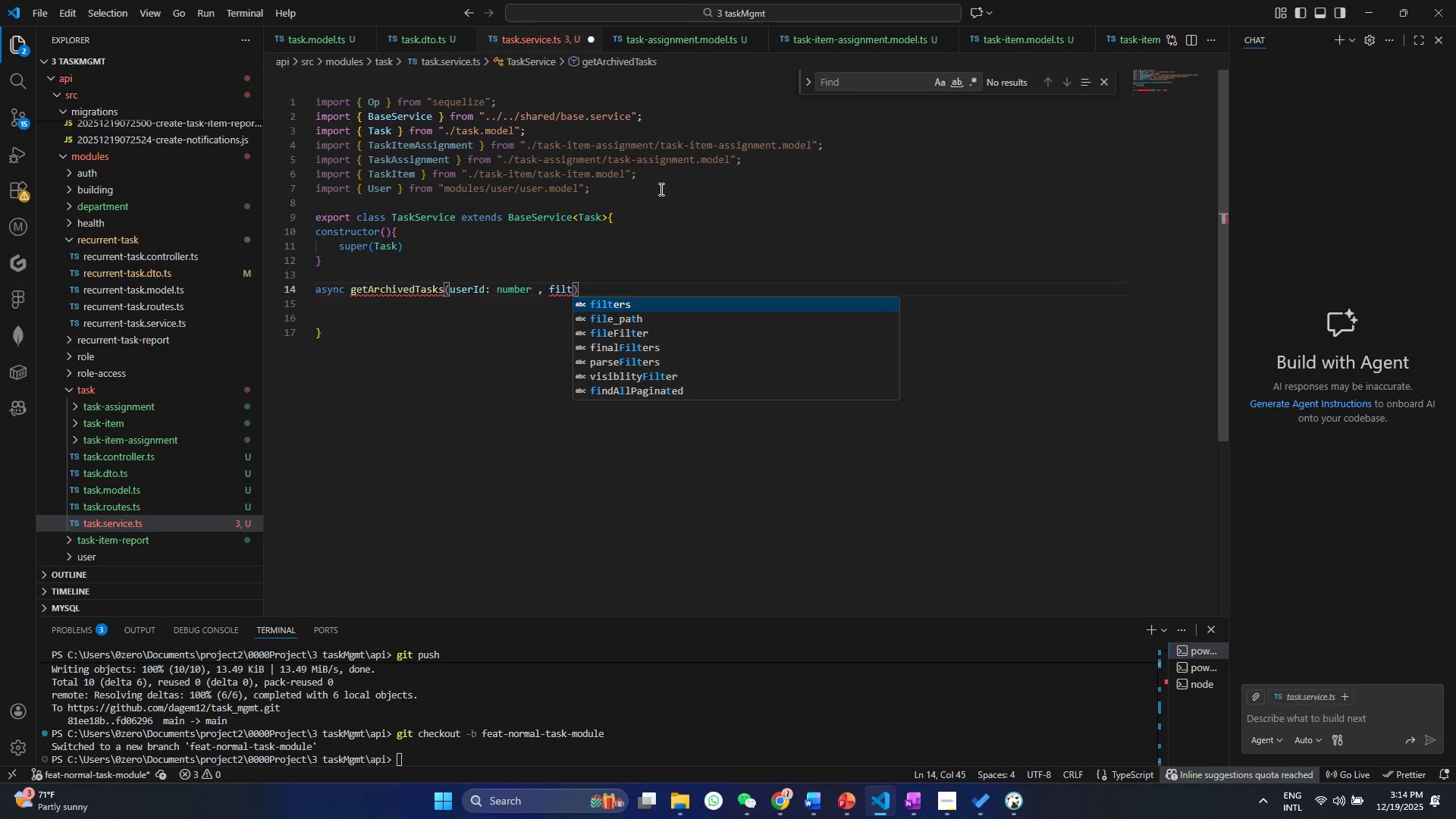 
key(Enter)
 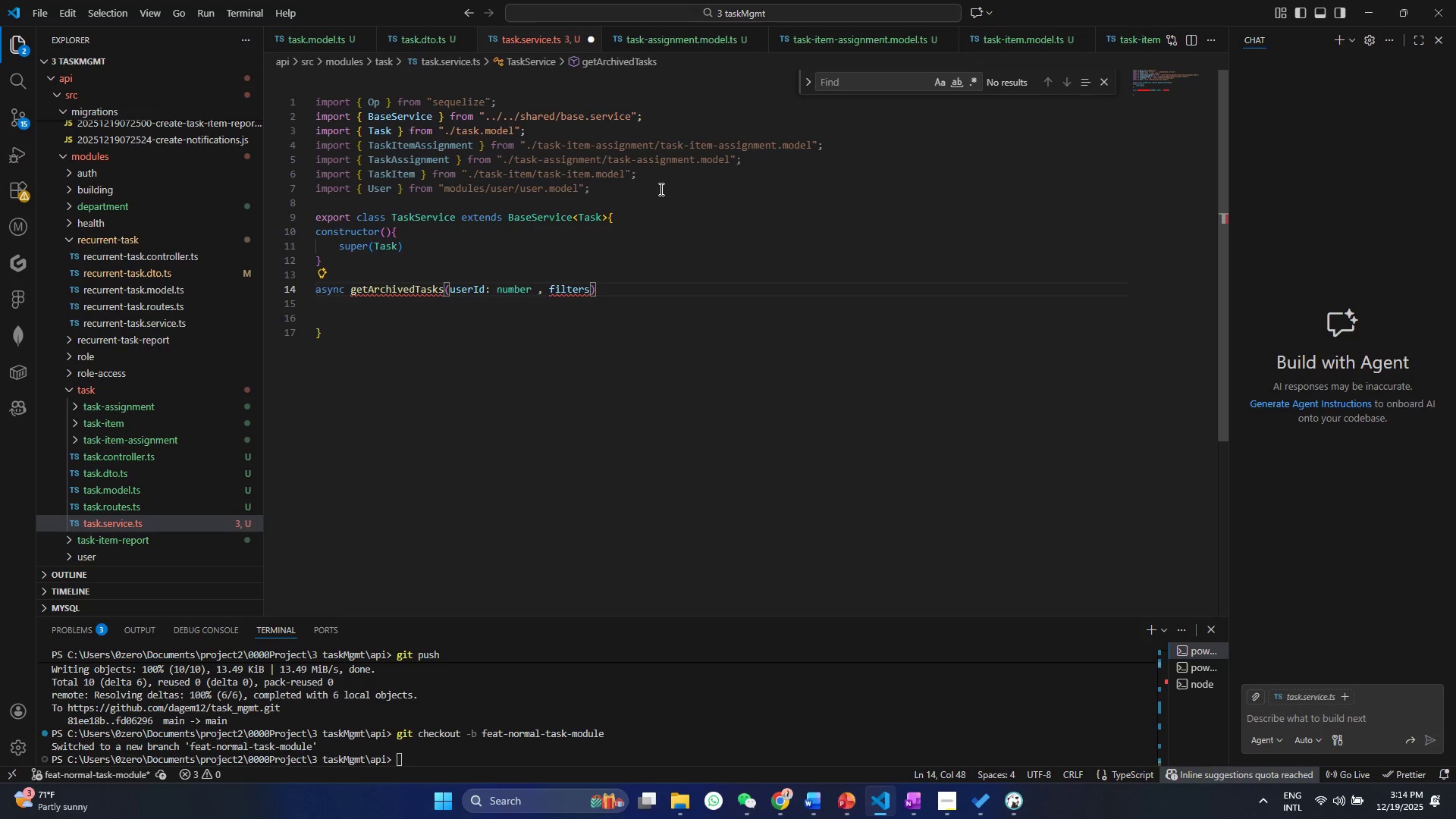 
key(Shift+Semicolon)
 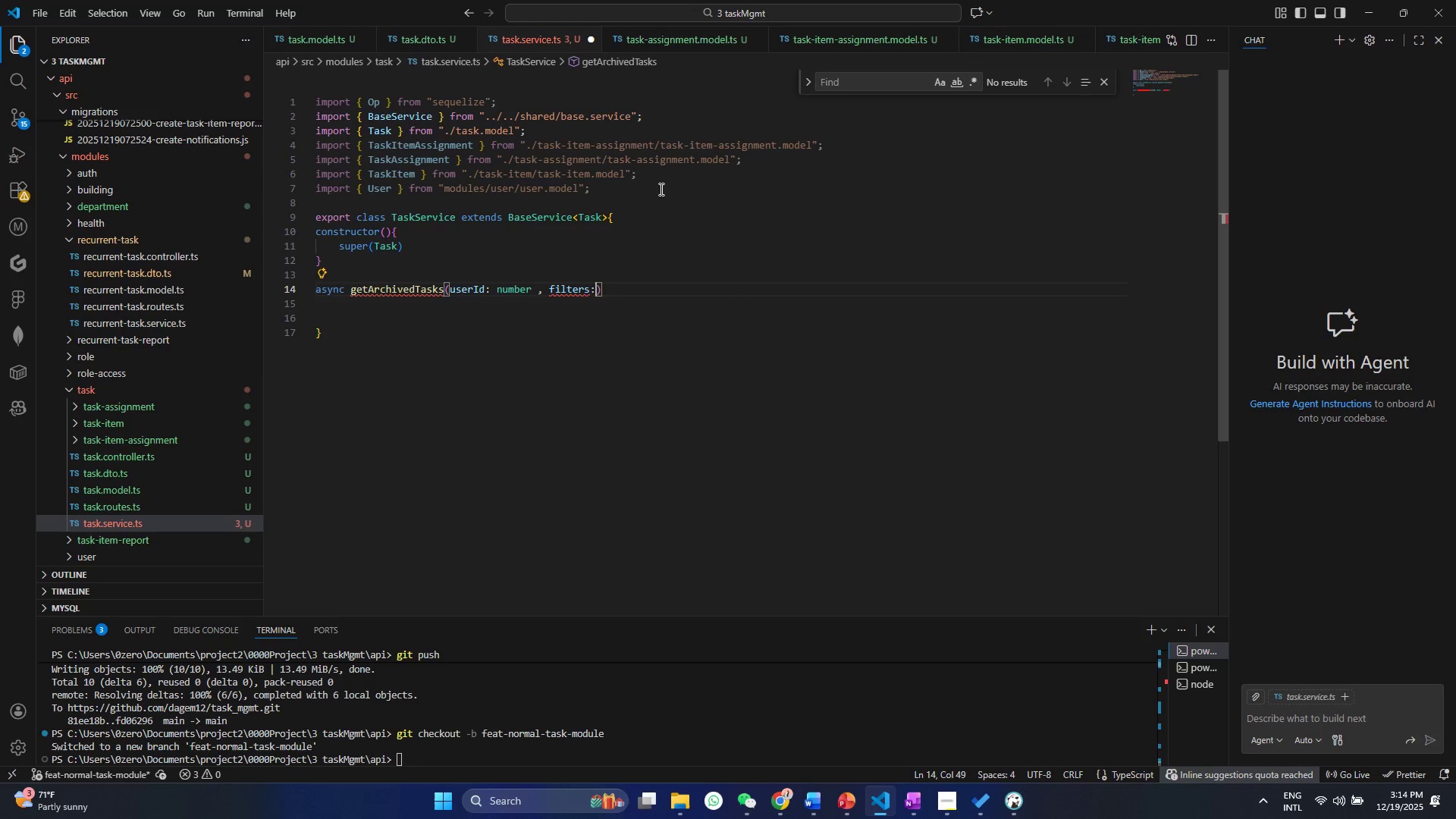 
key(Shift+ShiftRight)
 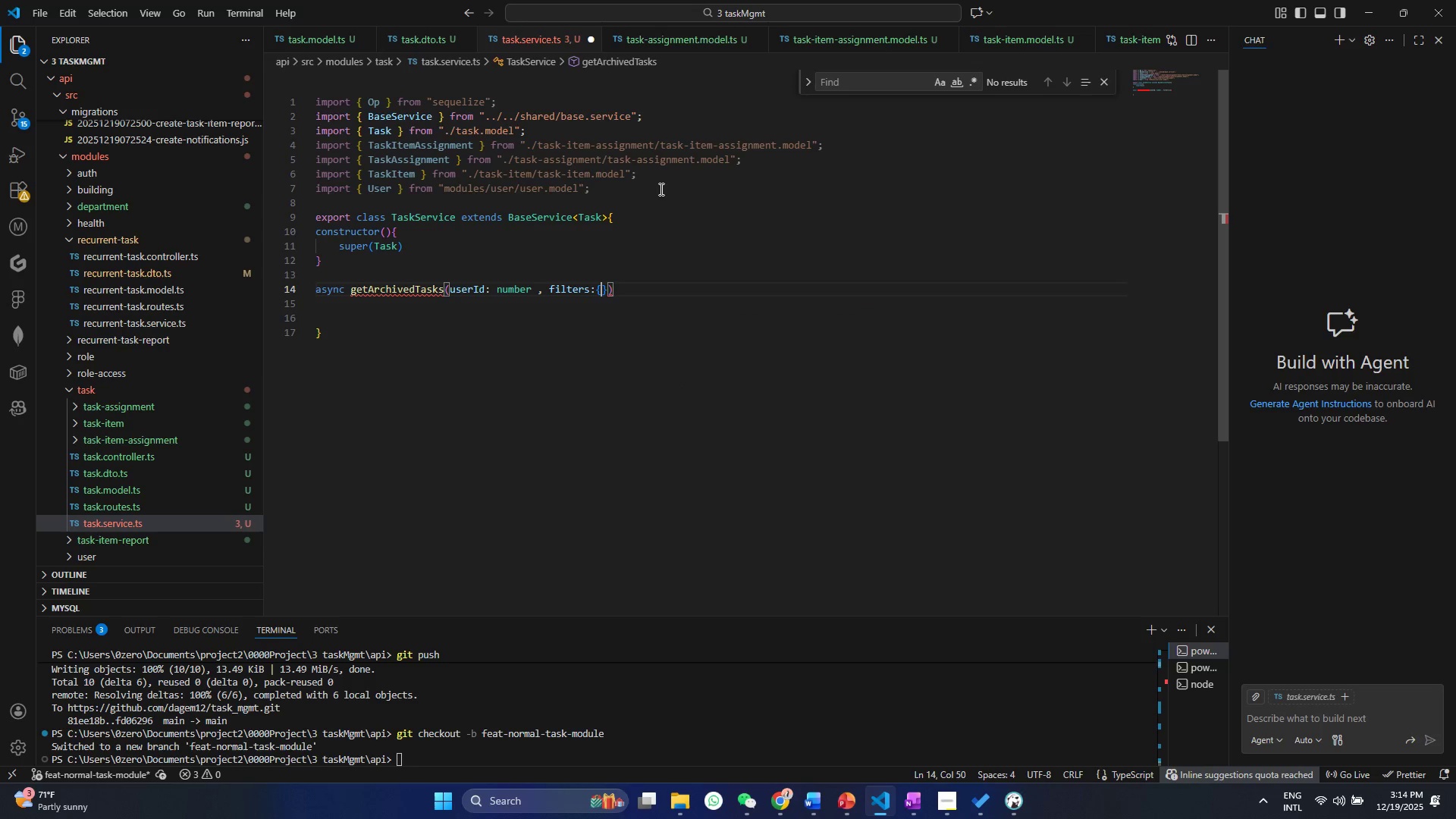 
key(Shift+BracketLeft)
 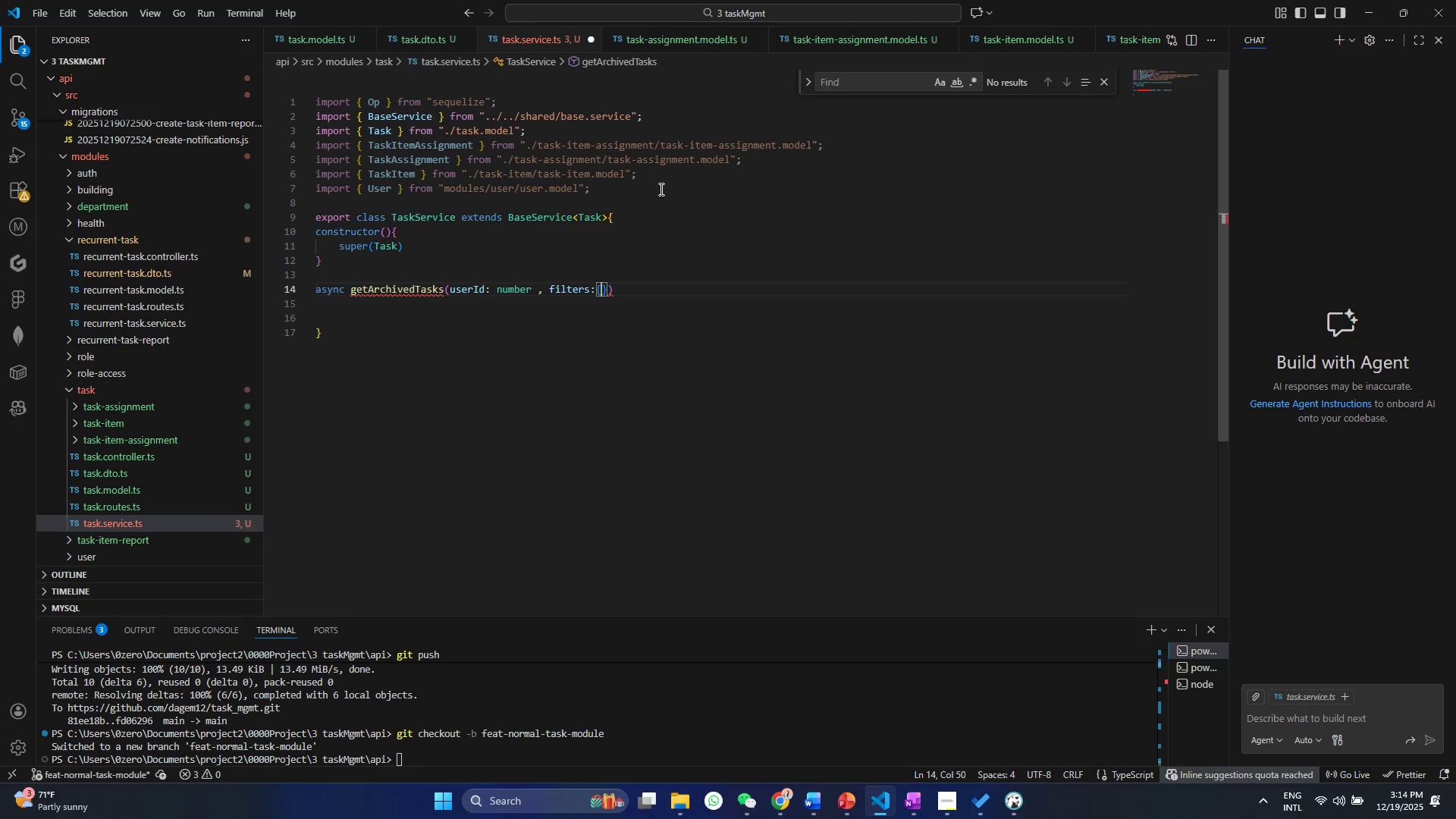 
key(Control+ControlLeft)
 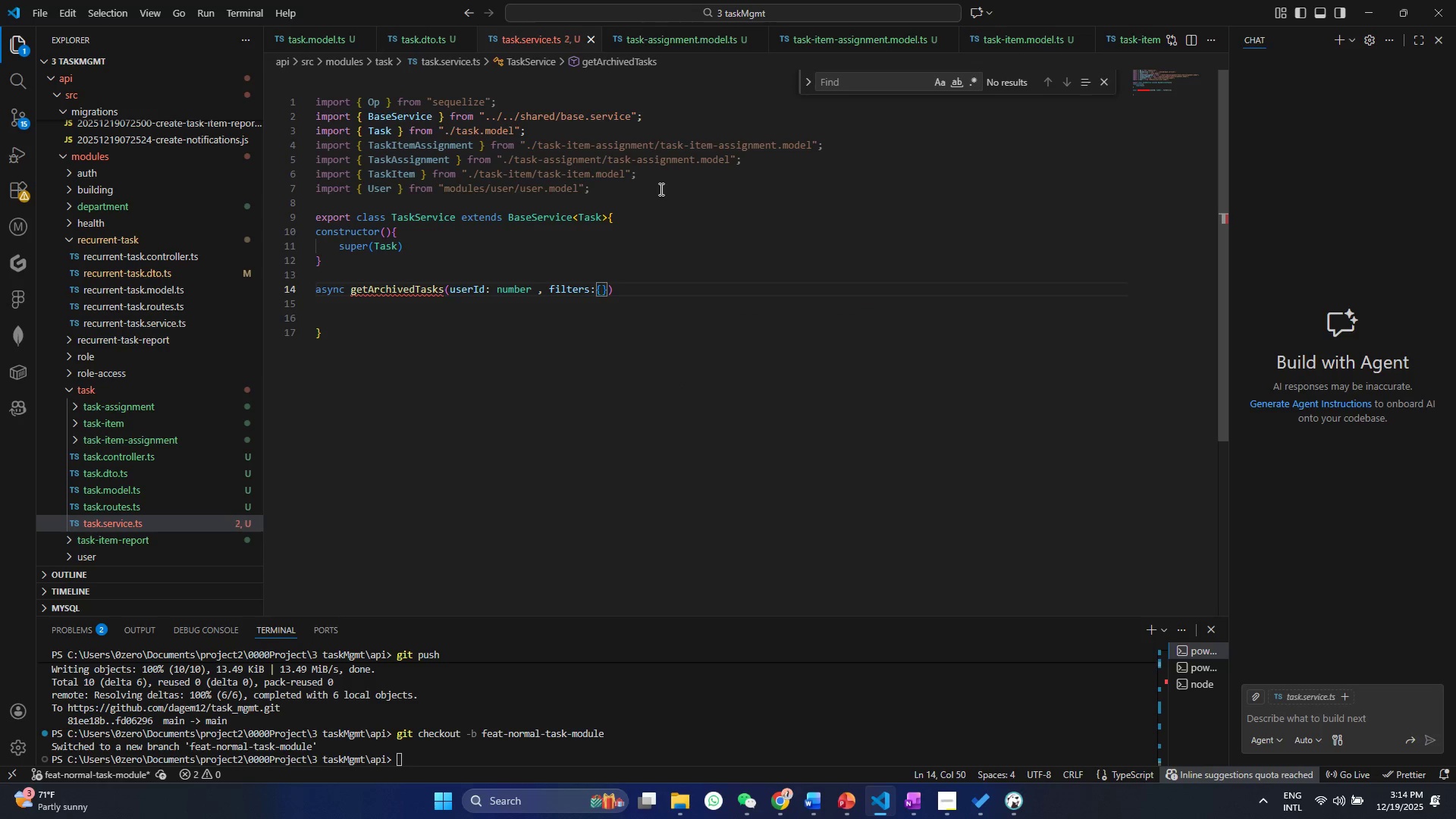 
key(Control+S)
 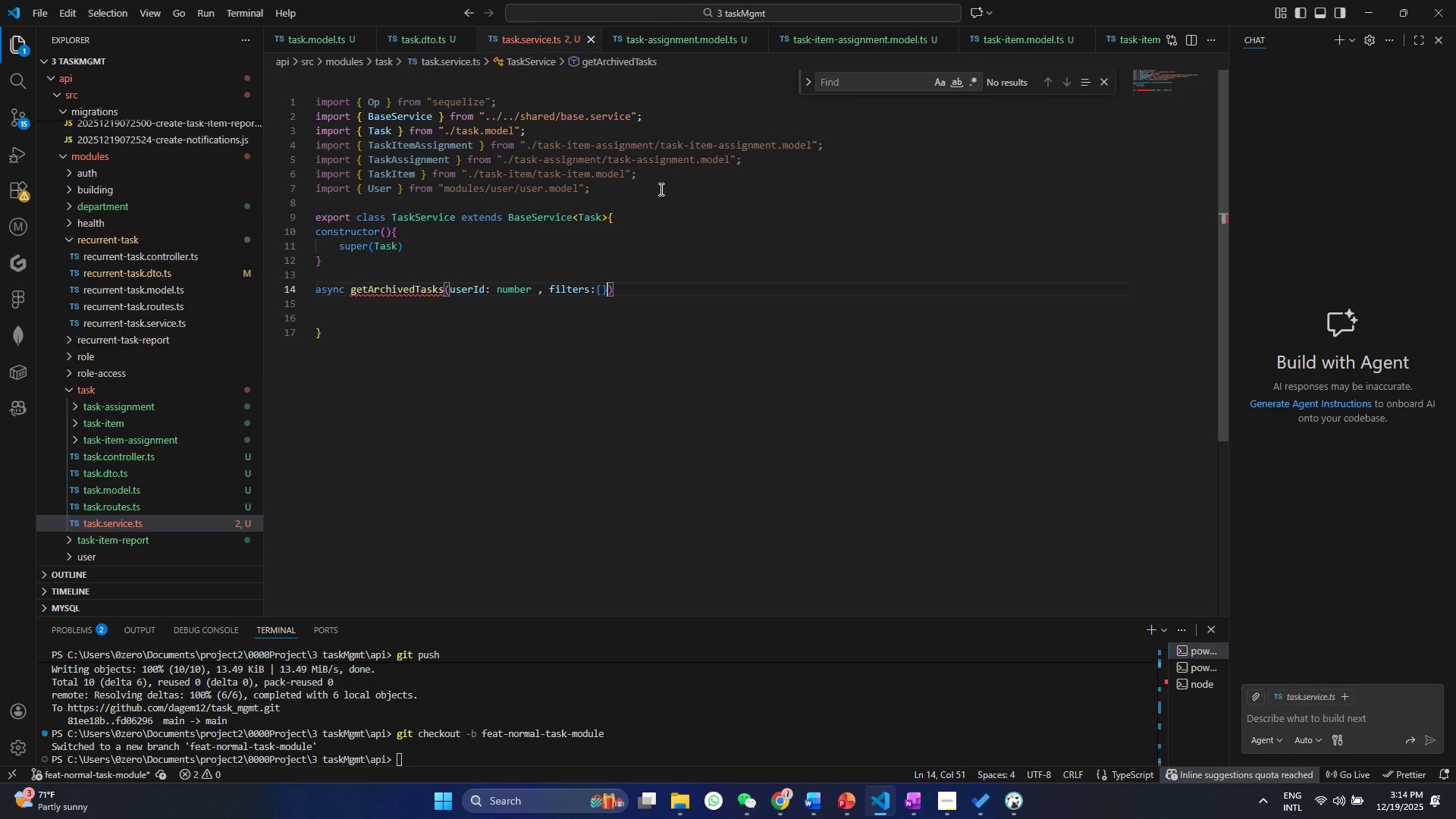 
key(ArrowRight)
 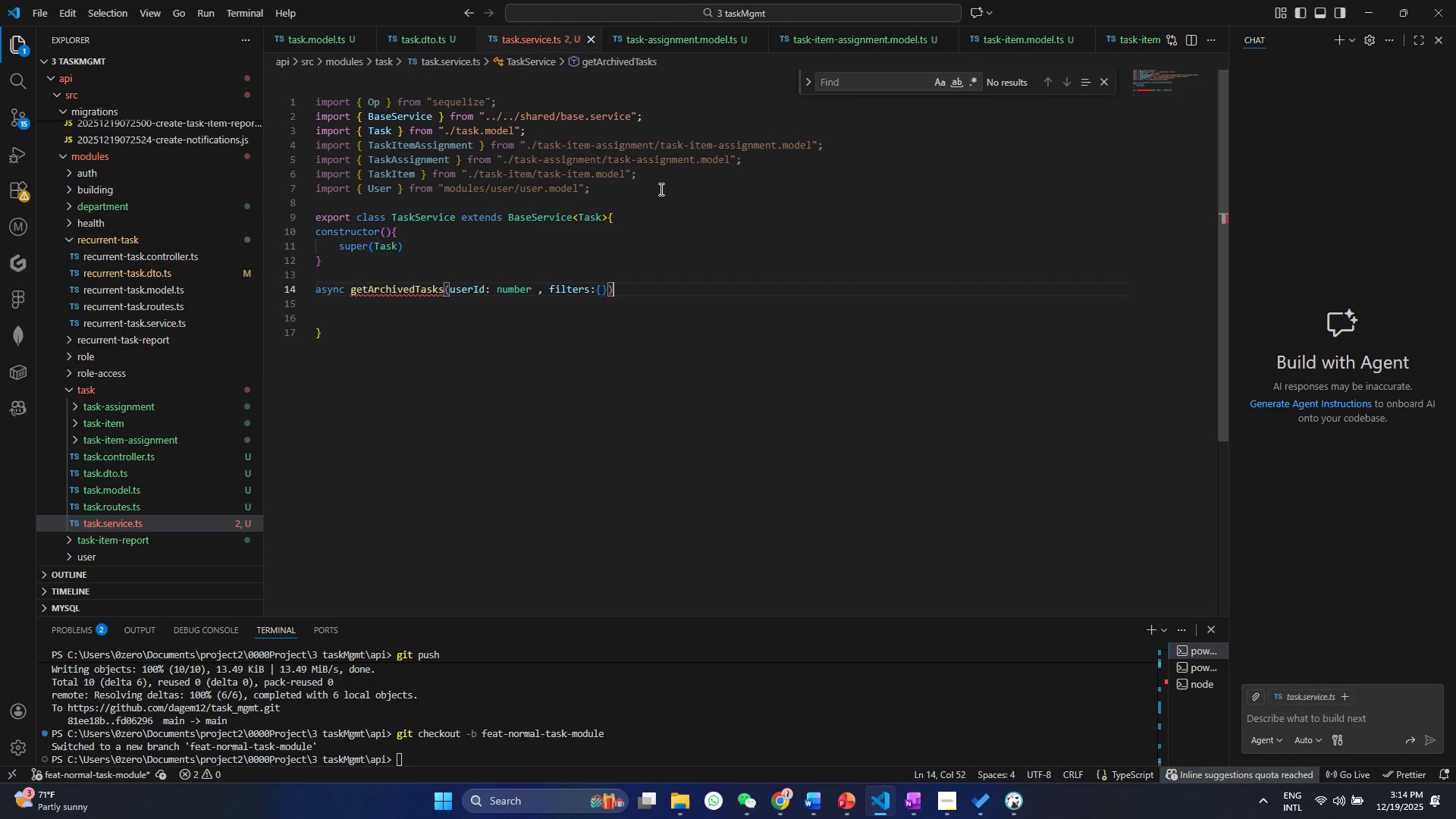 
key(ArrowRight)
 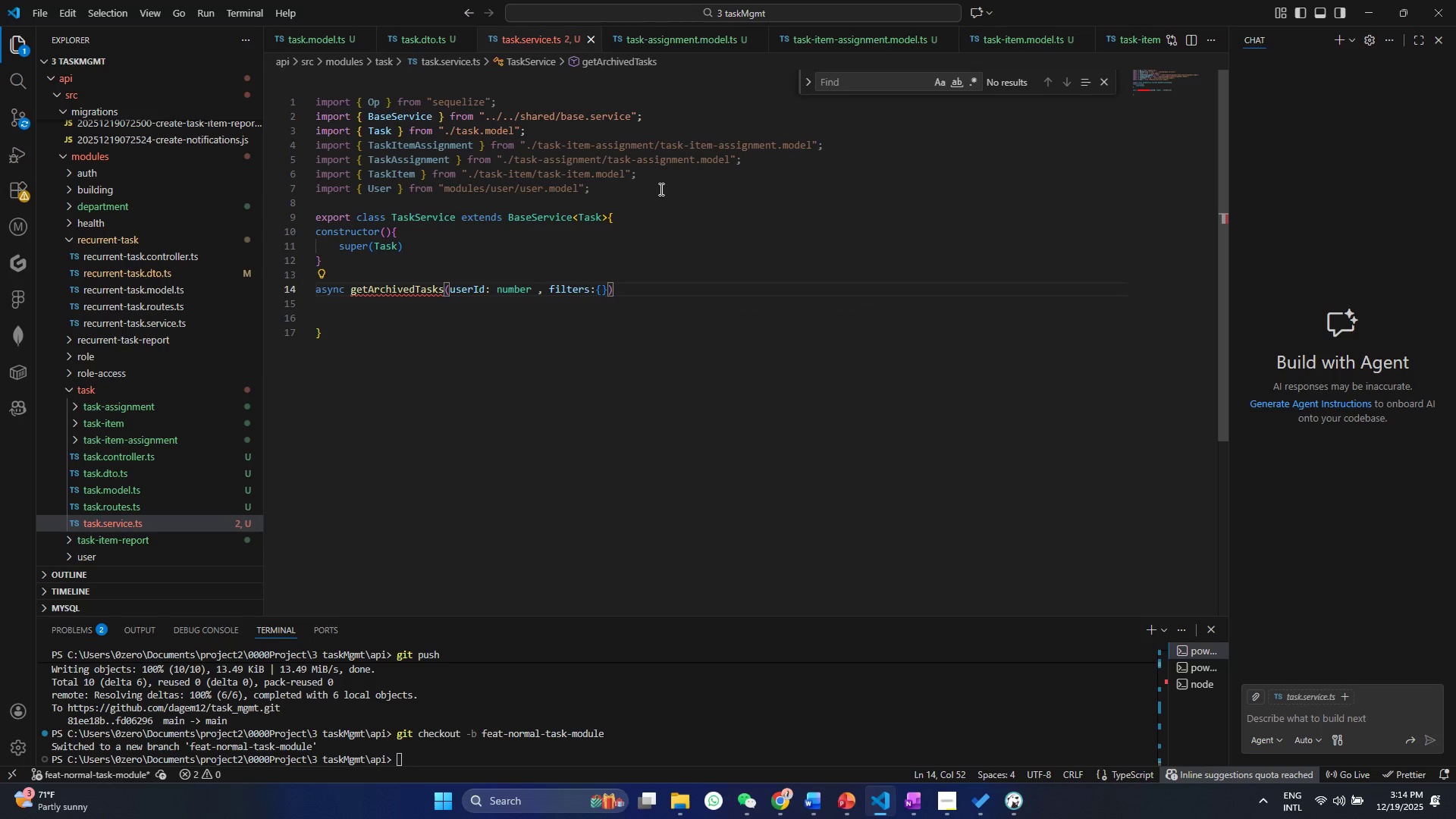 
key(Shift+ShiftRight)
 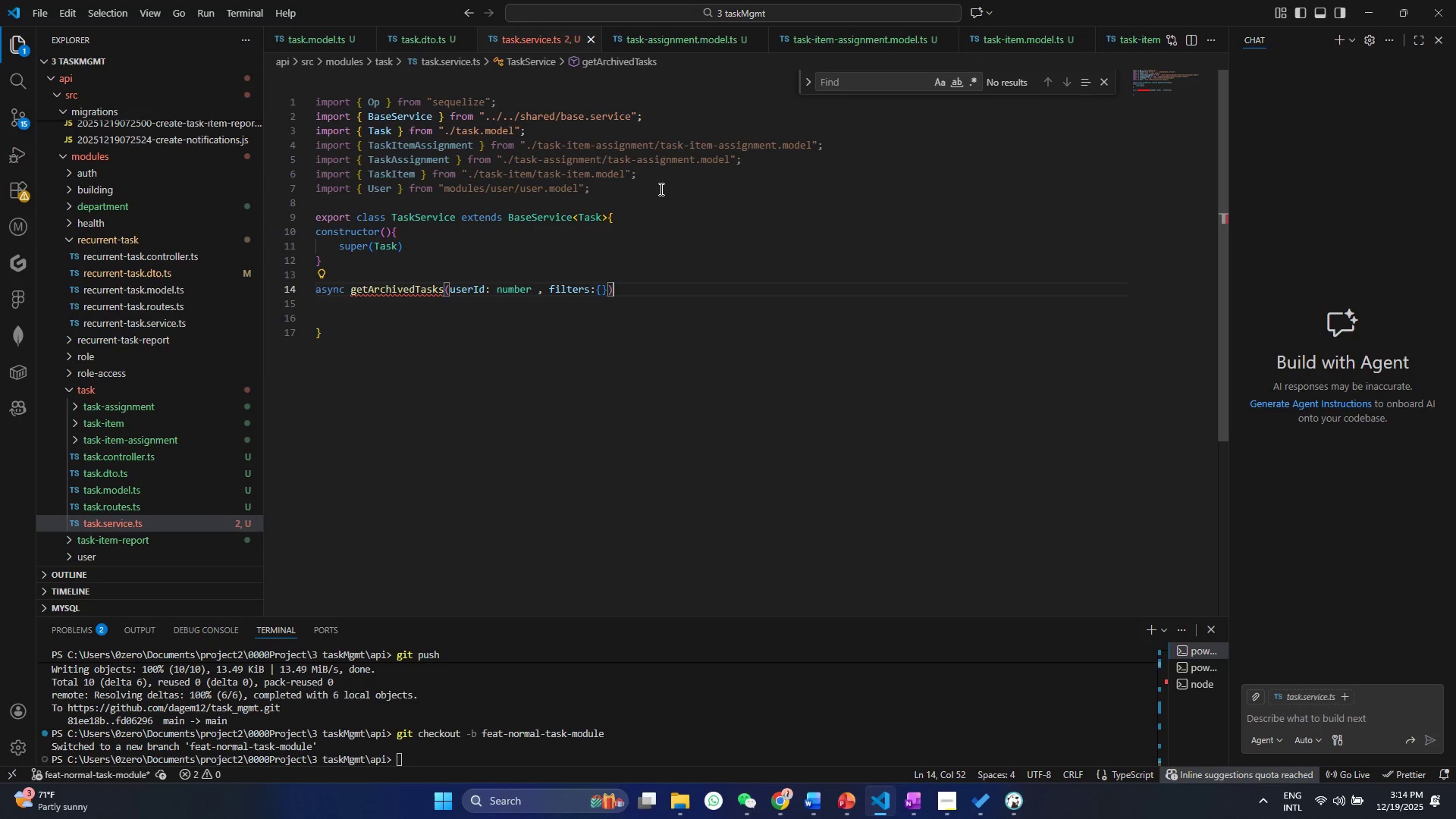 
key(Shift+BracketLeft)
 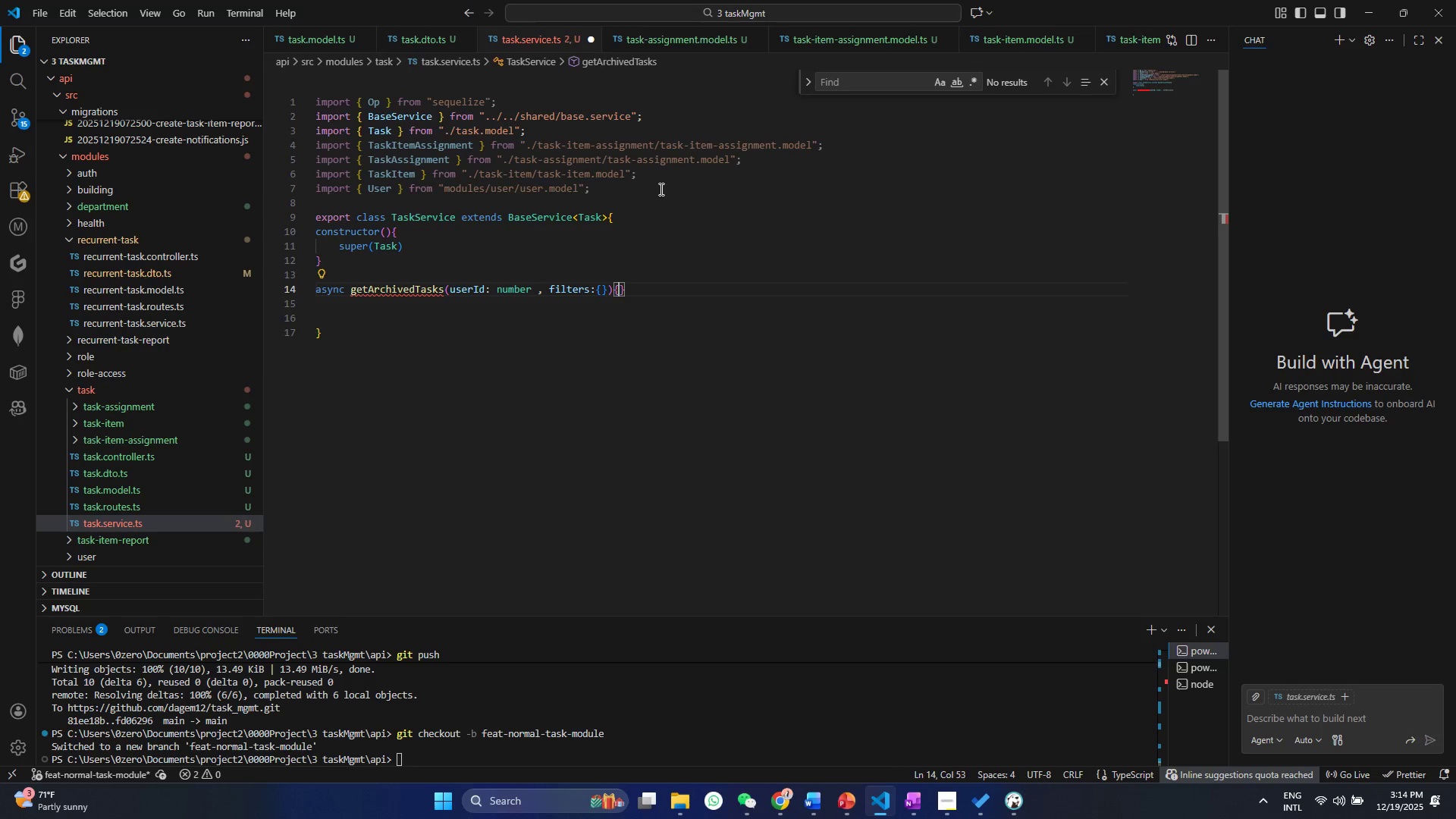 
key(Enter)
 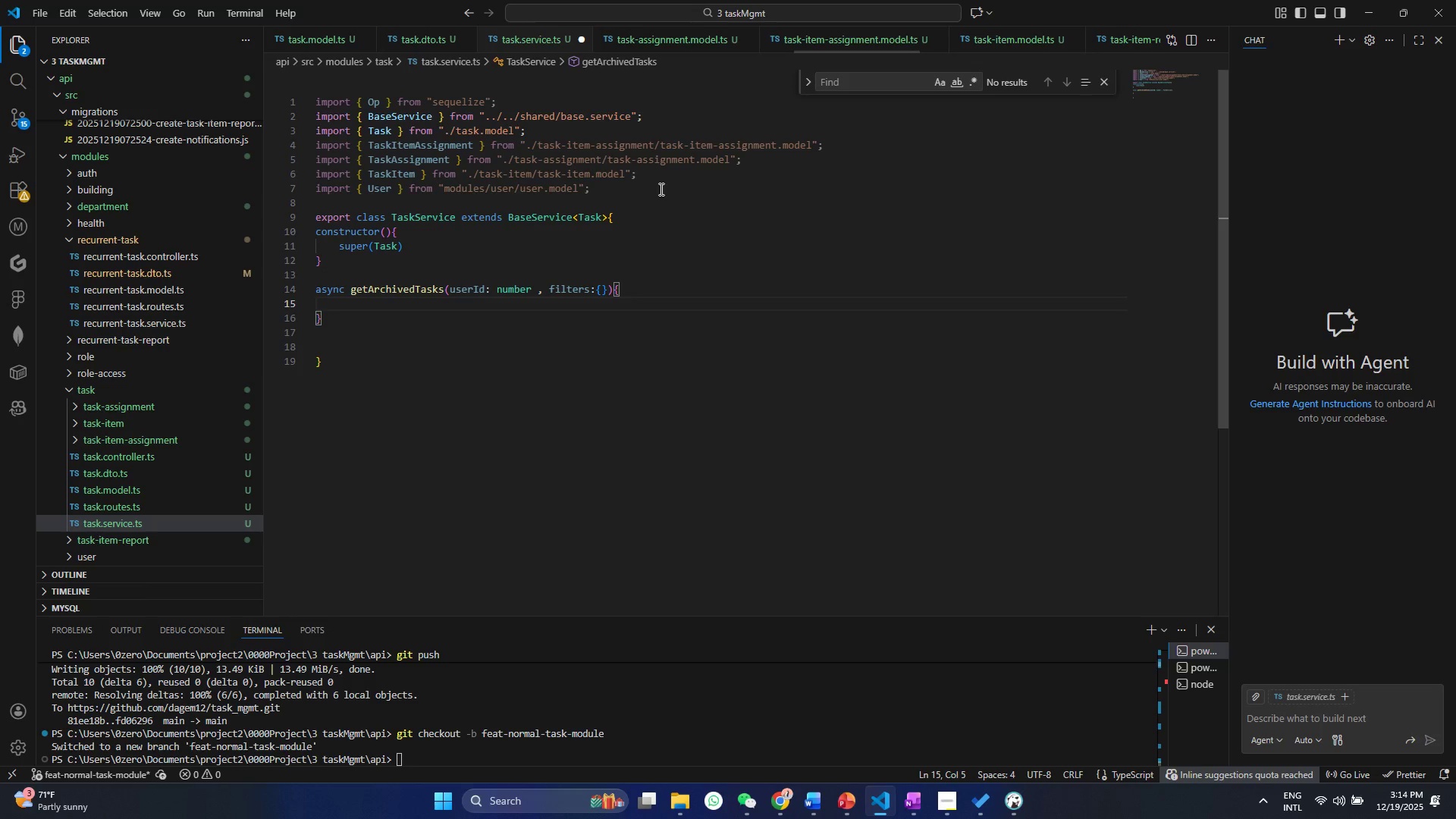 
key(Control+ControlLeft)
 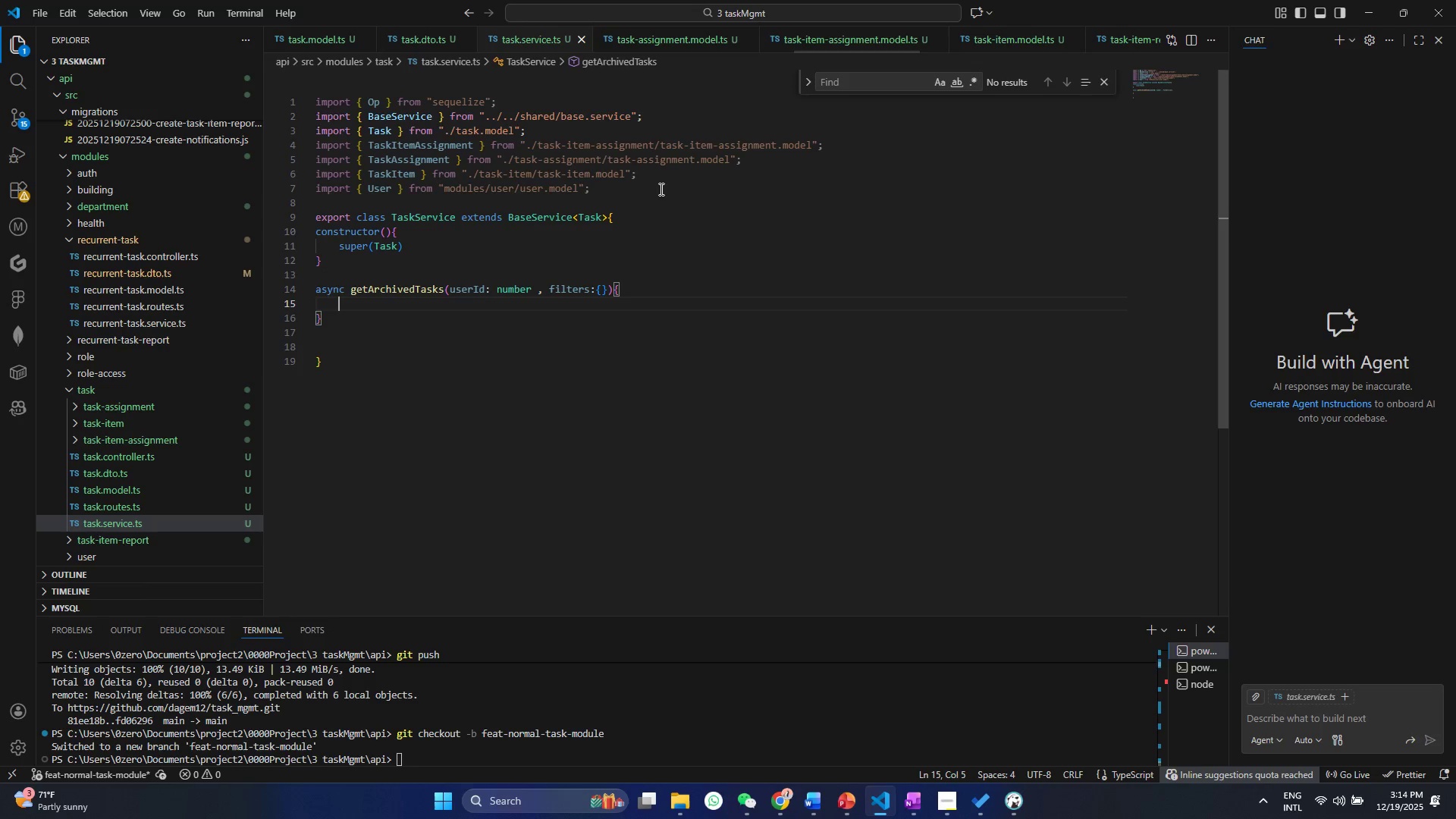 
key(Control+S)
 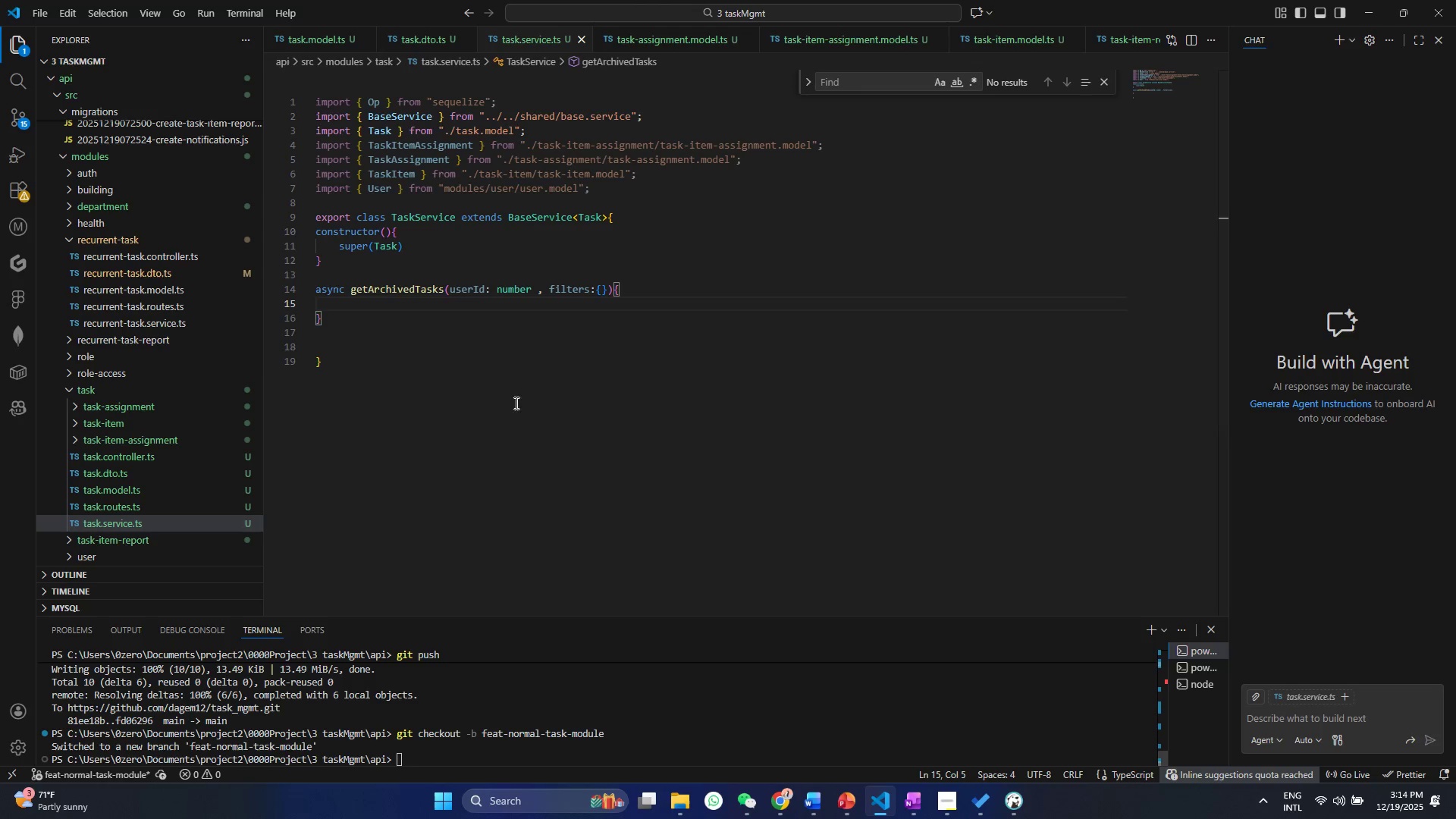 
left_click([342, 296])
 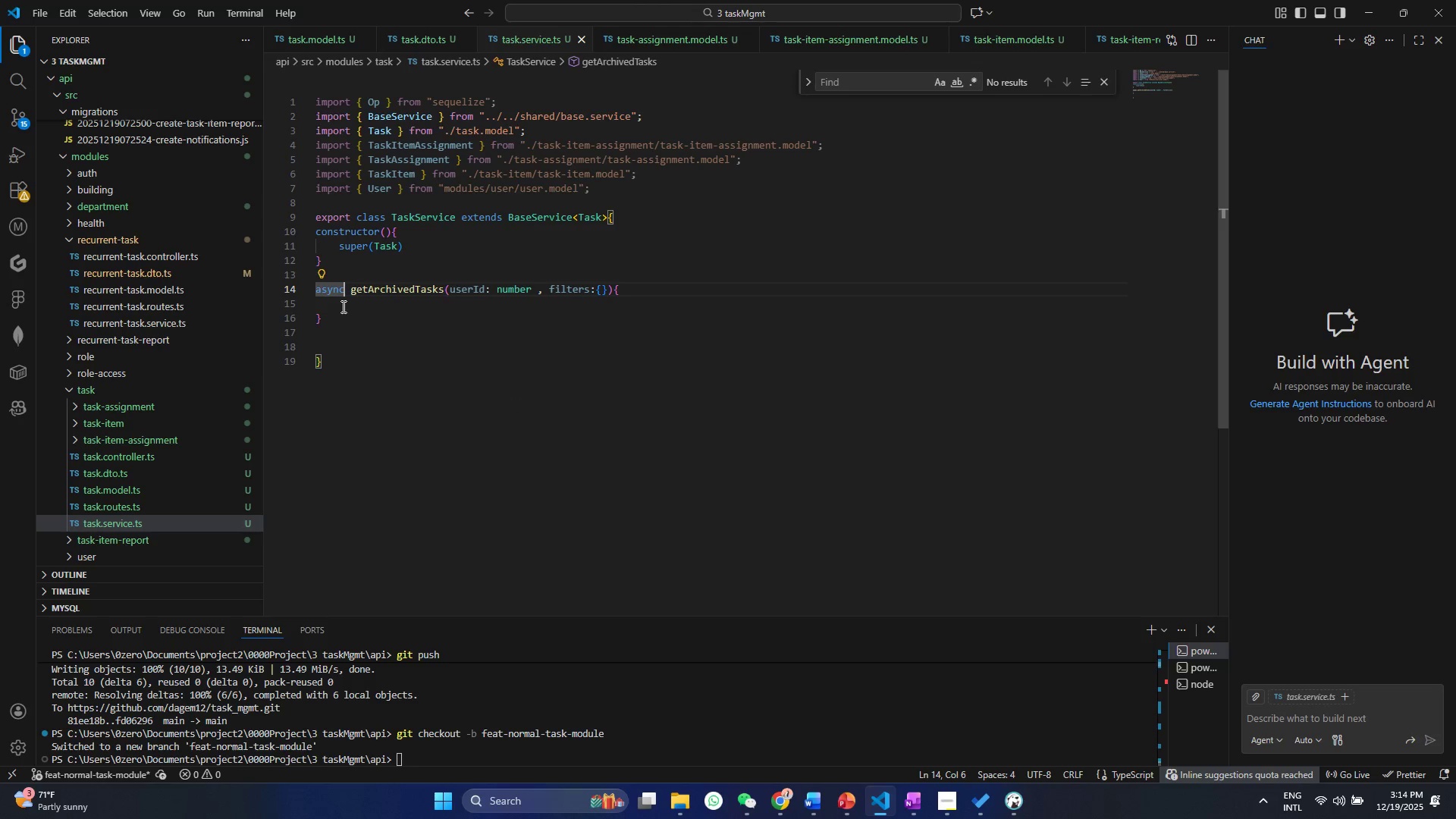 
wait(12.97)
 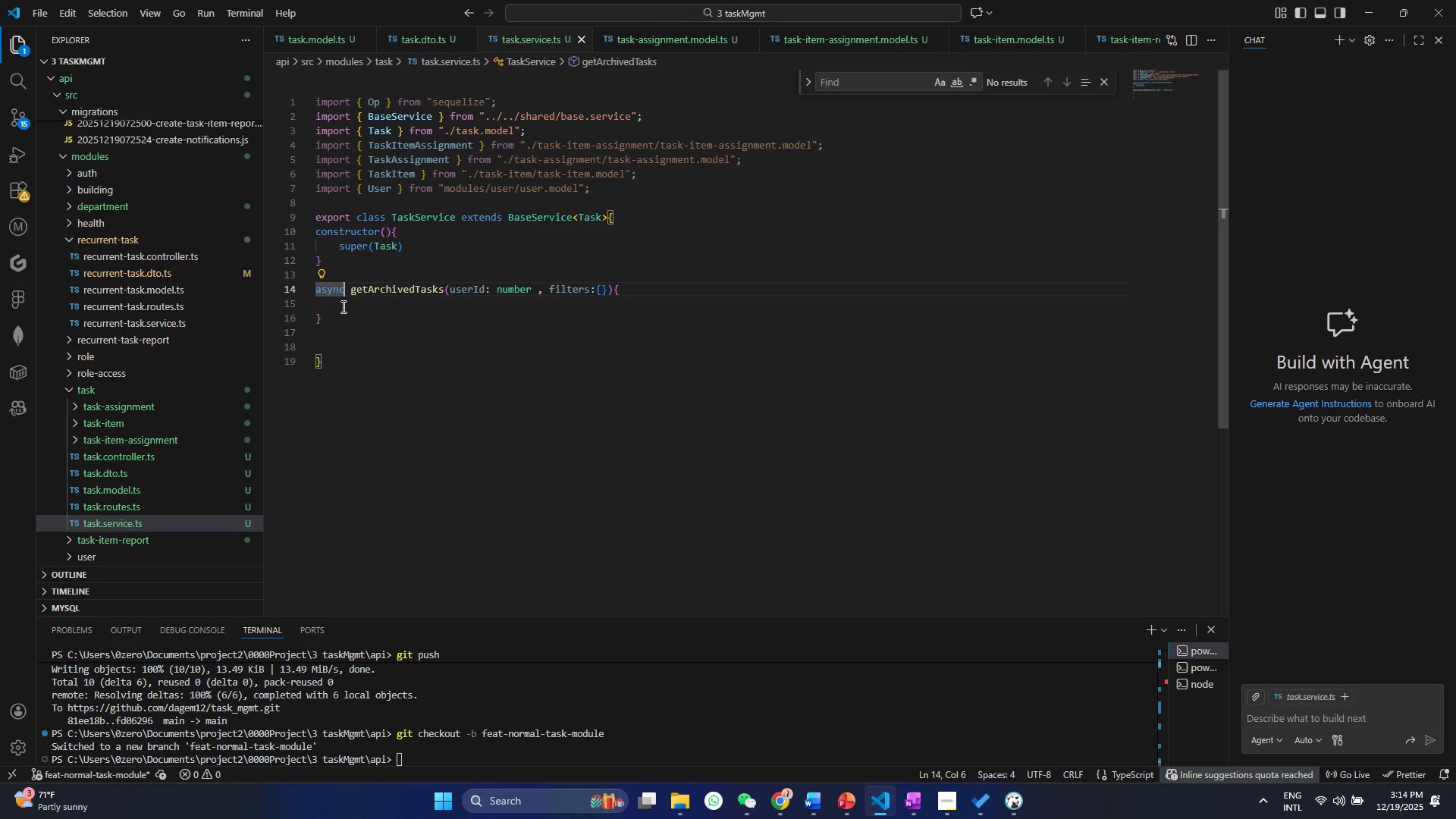 
left_click([601, 293])
 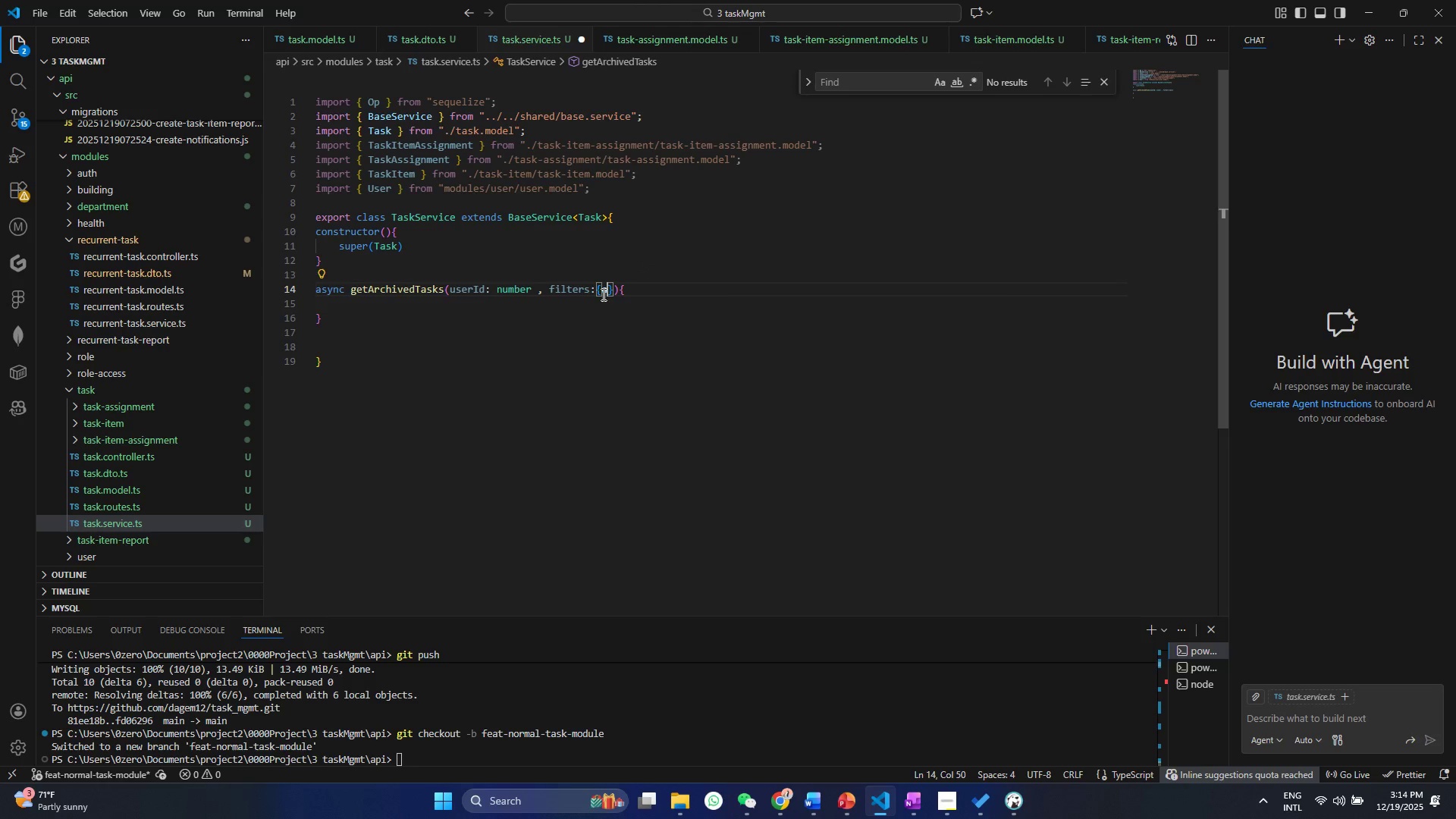 
type(assigned_user_is?: num)
 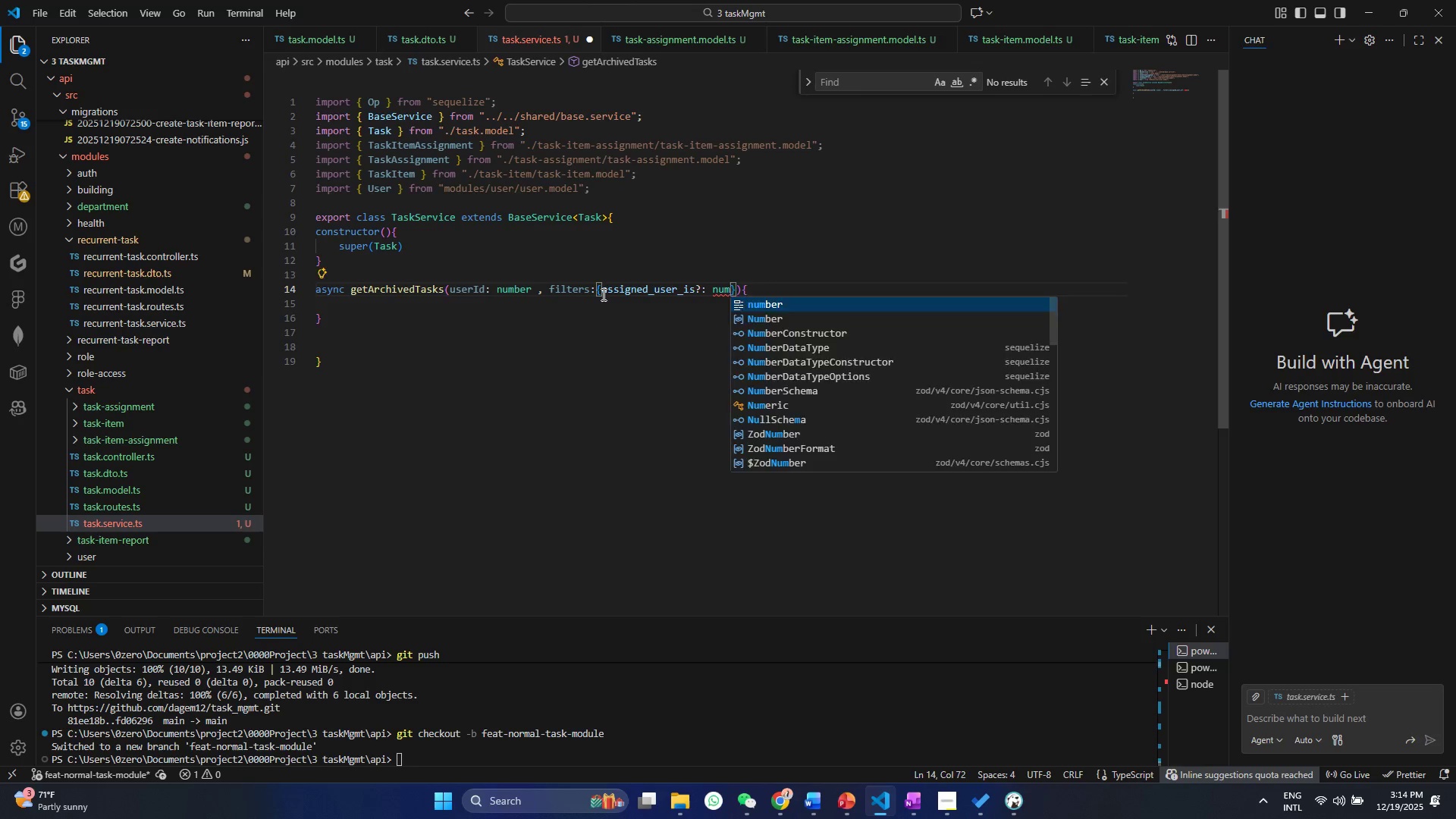 
key(Enter)
 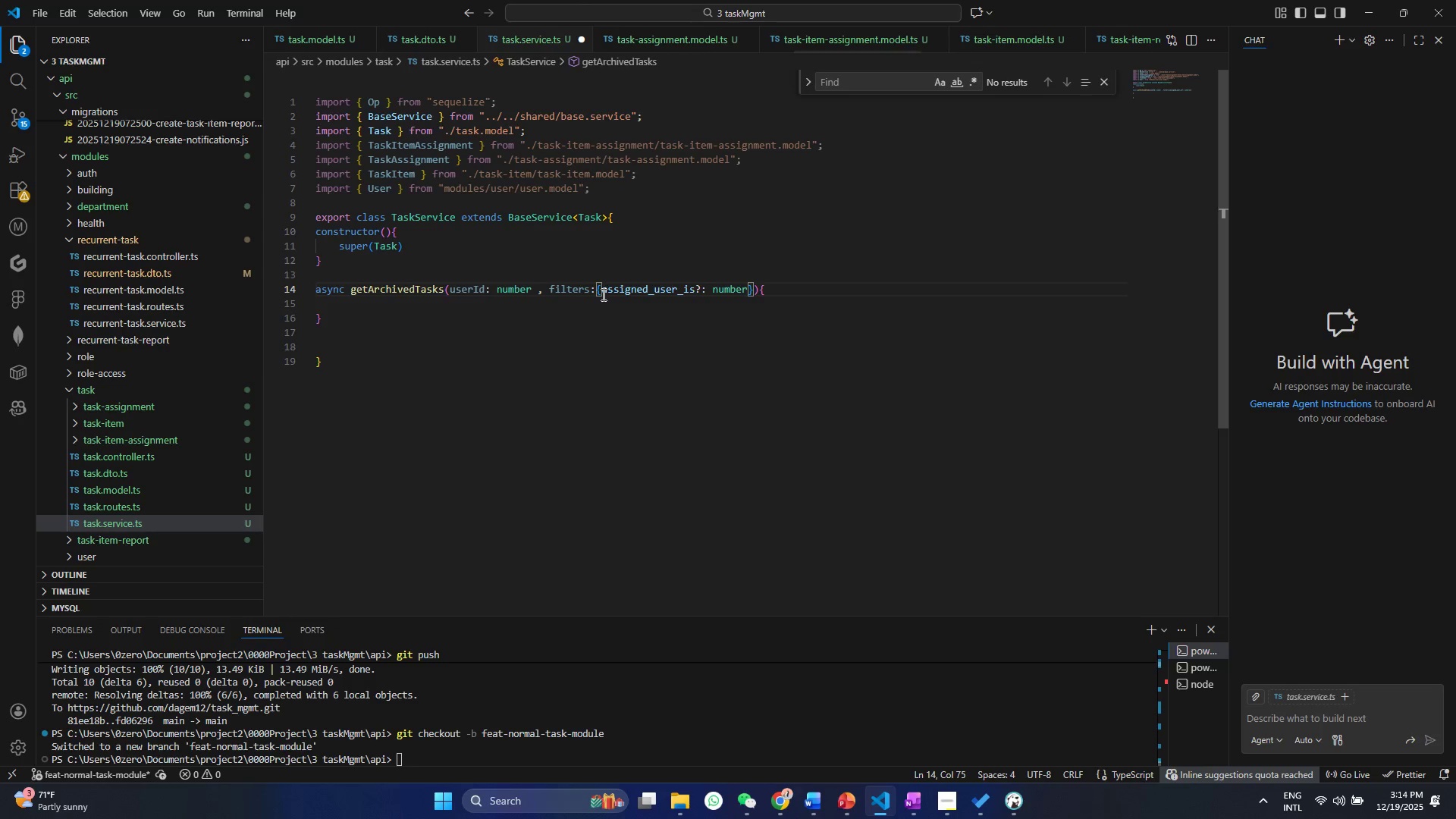 
key(Space)
 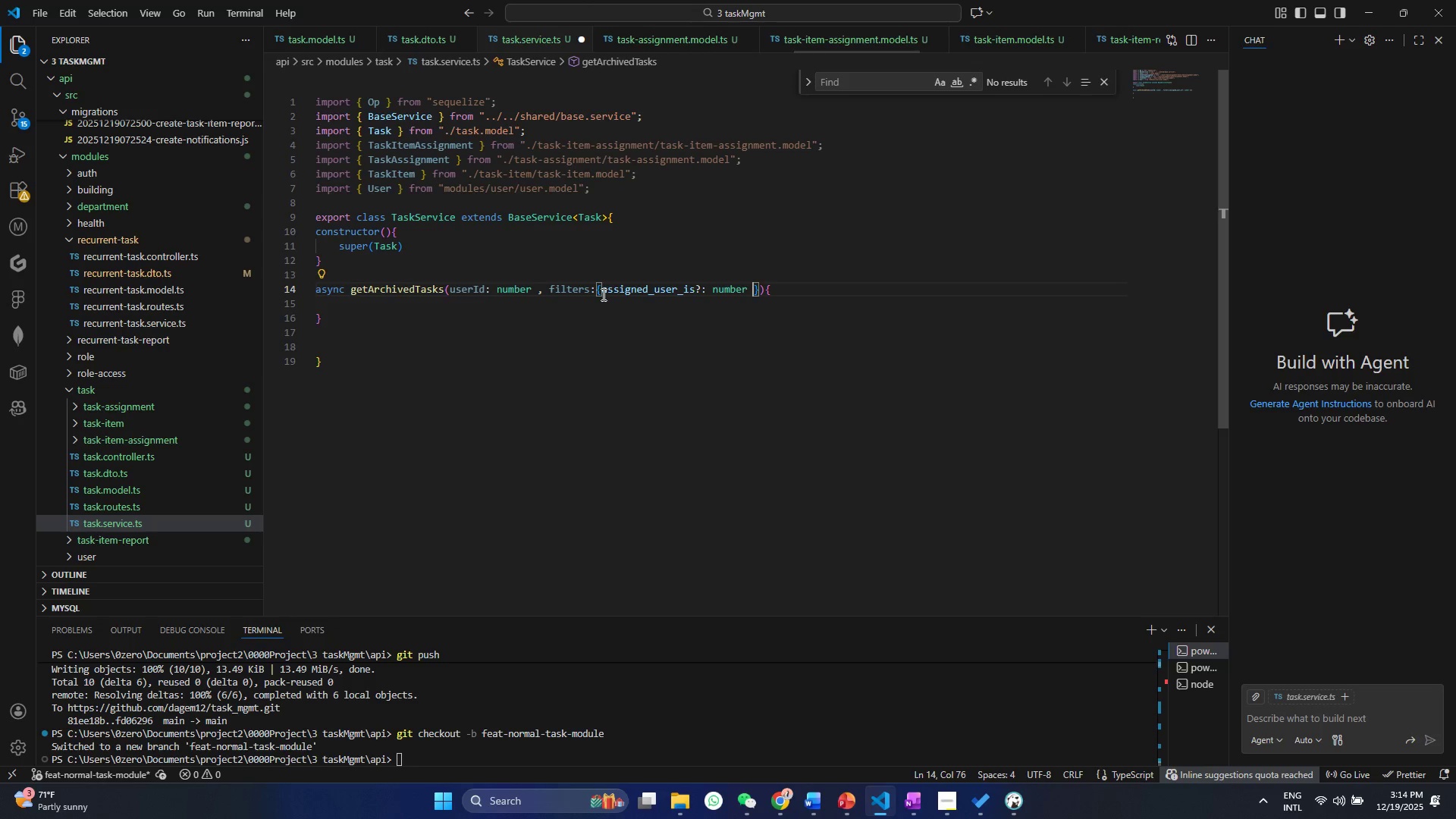 
key(BracketLeft)
 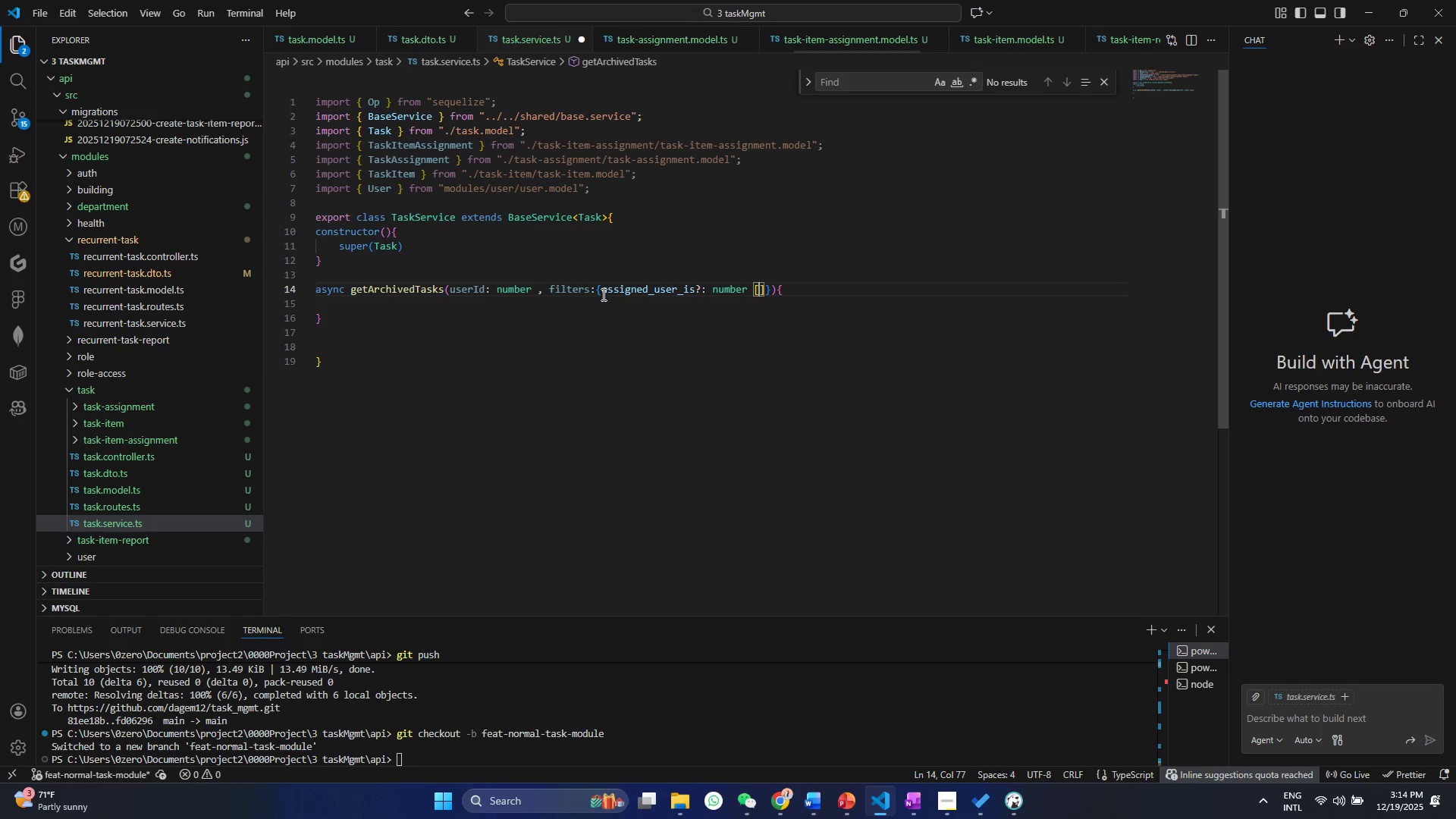 
key(Control+ControlLeft)
 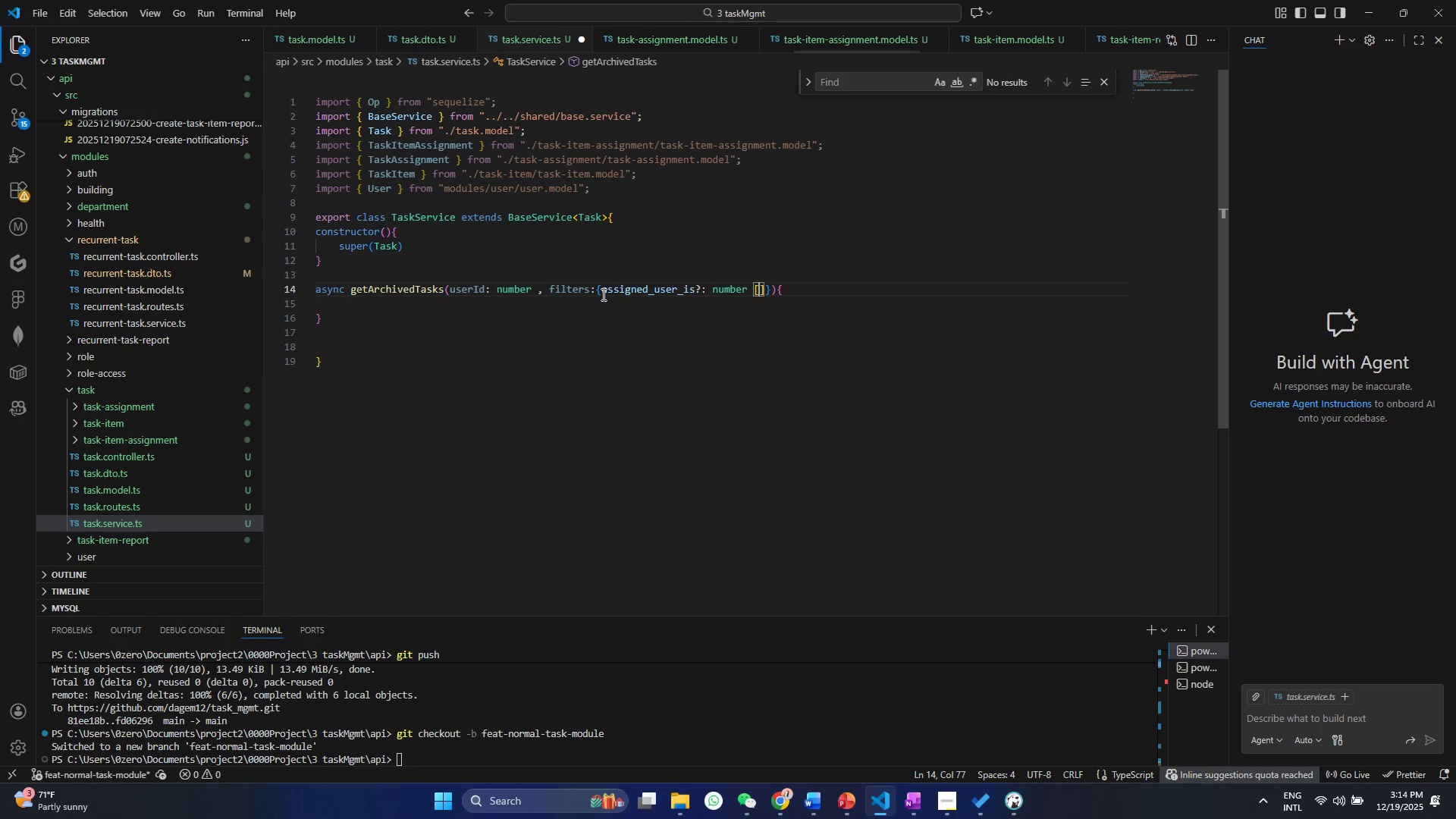 
key(Control+S)
 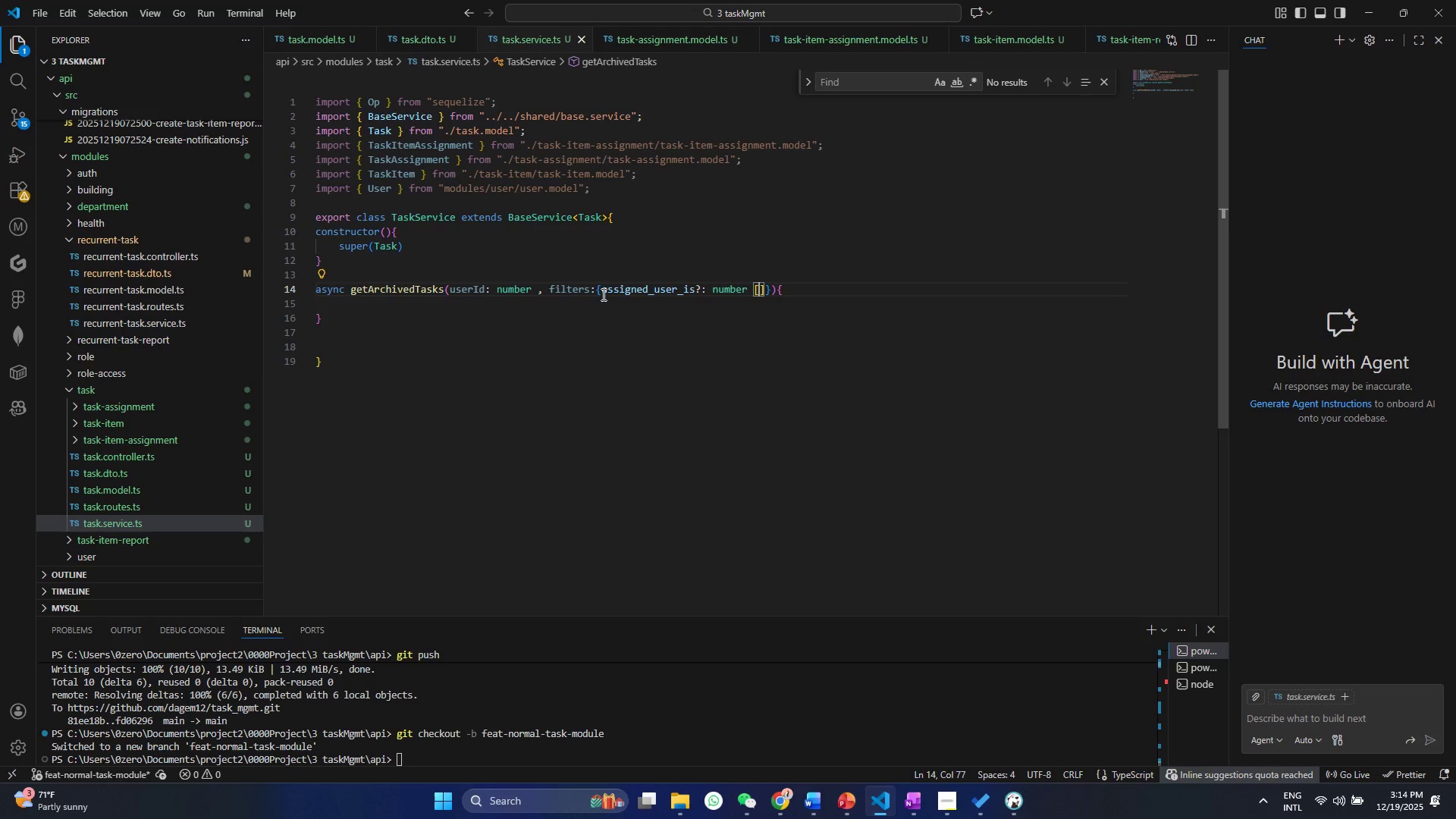 
wait(13.81)
 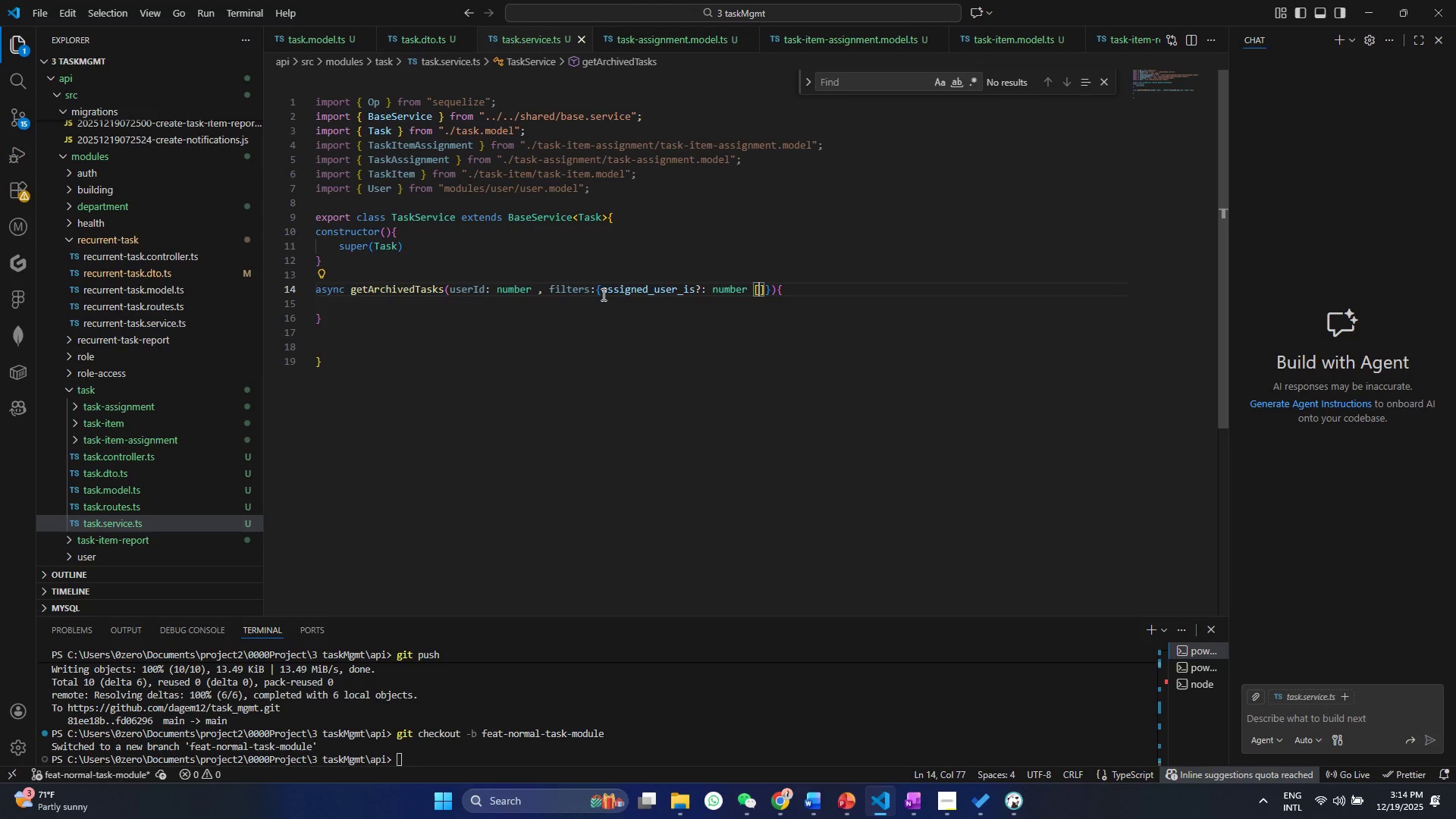 
left_click([714, 314])
 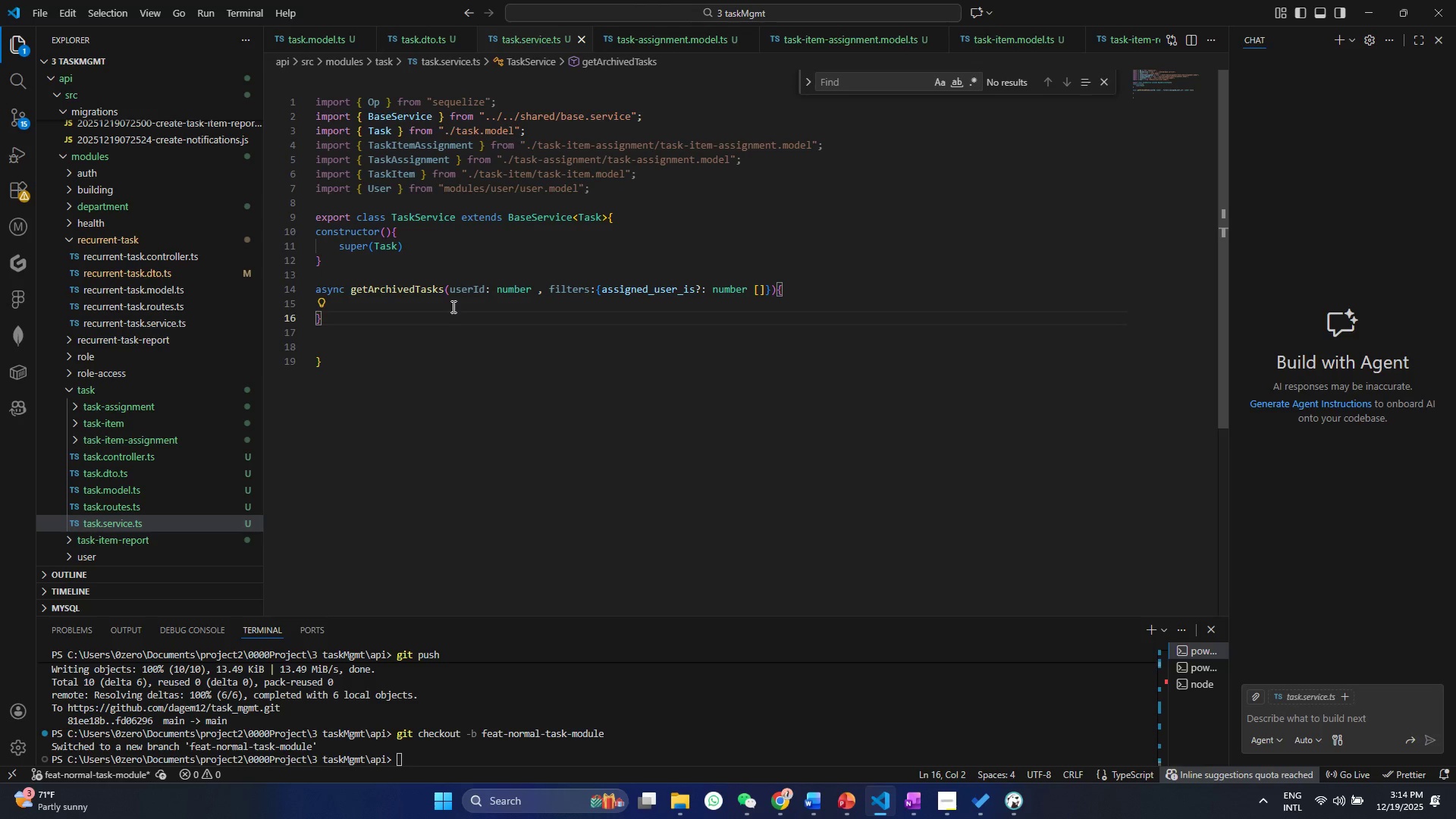 
double_click([452, 303])
 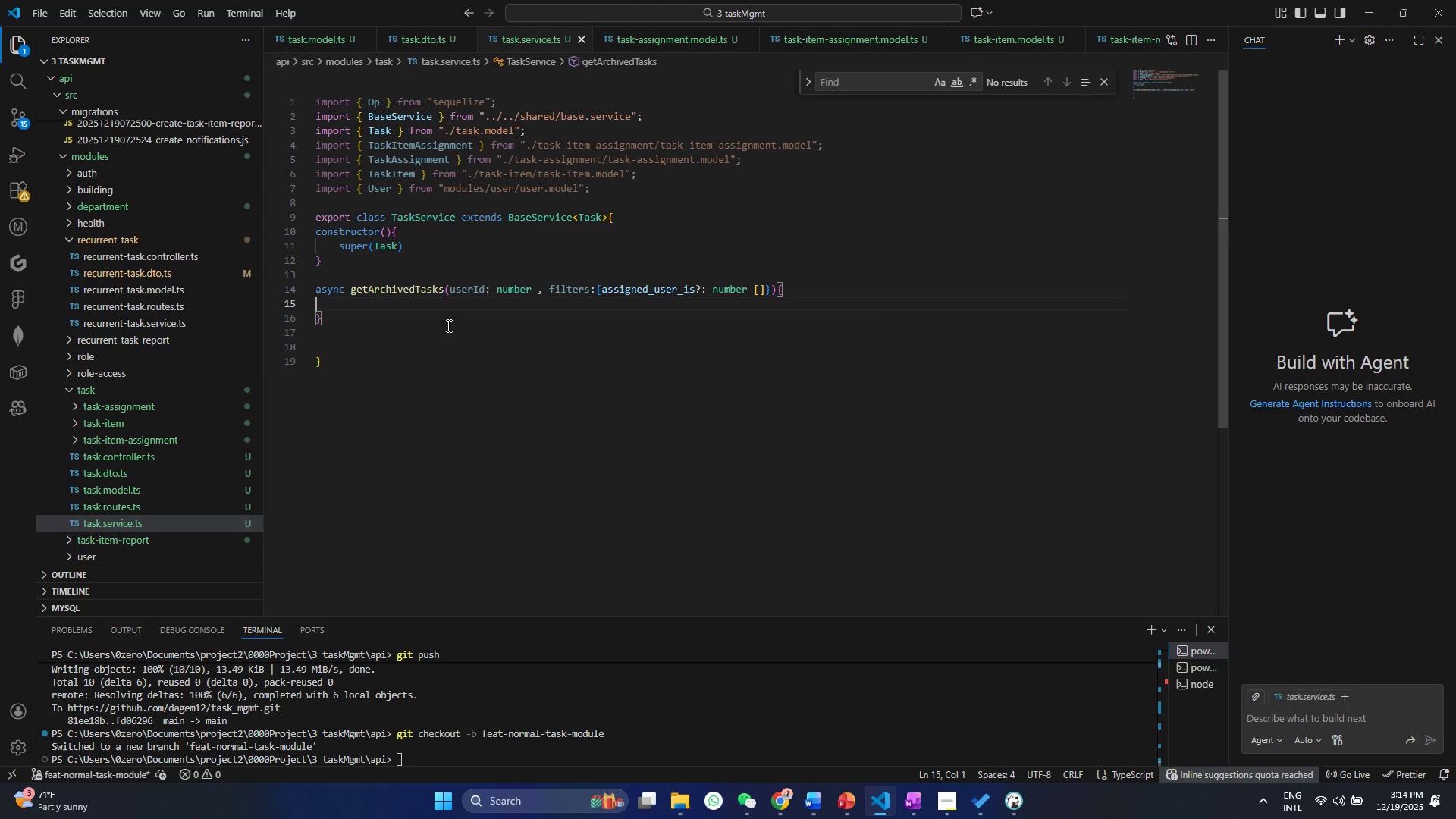 
type(const today = new Da)
 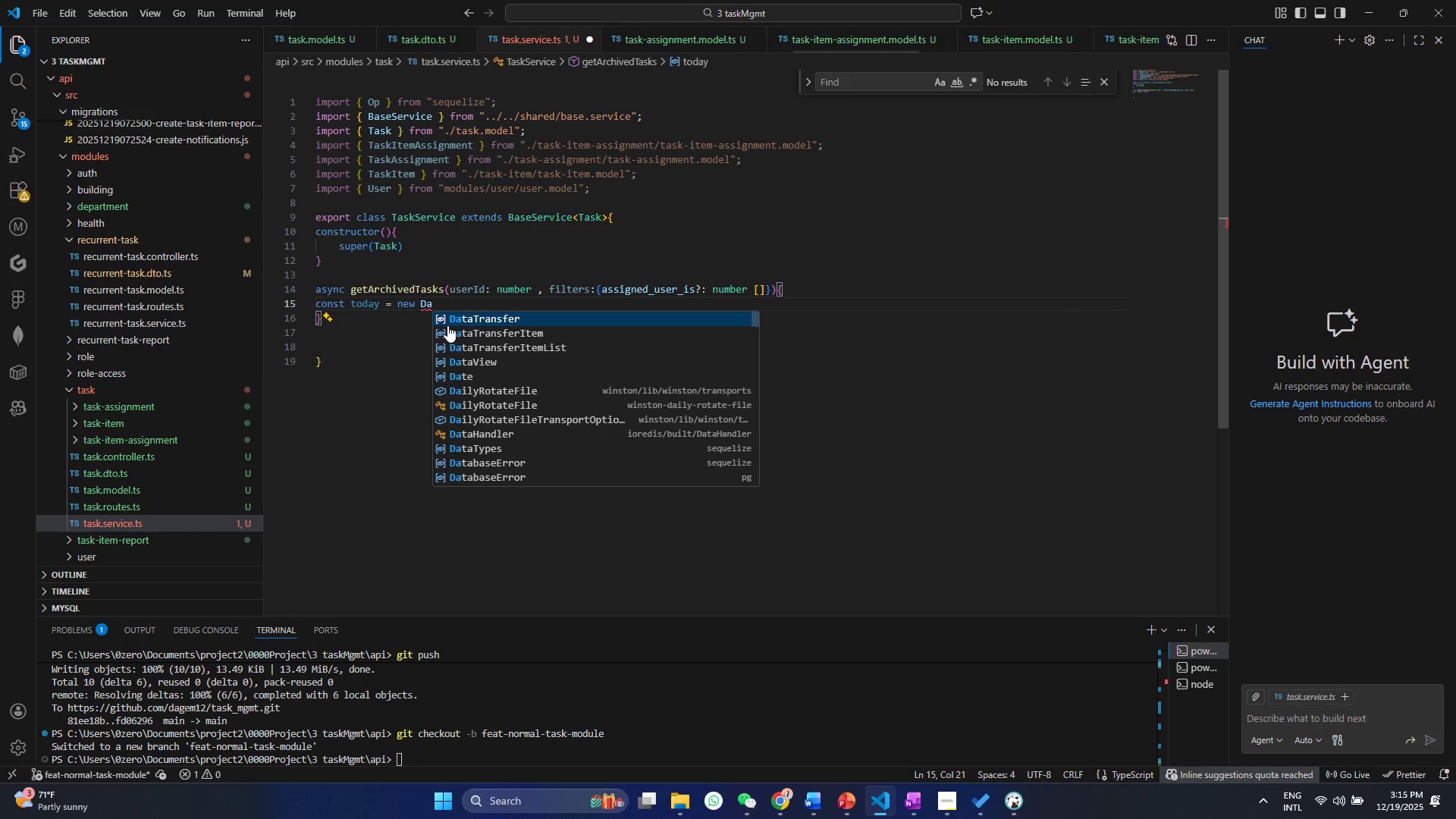 
key(ArrowDown)
 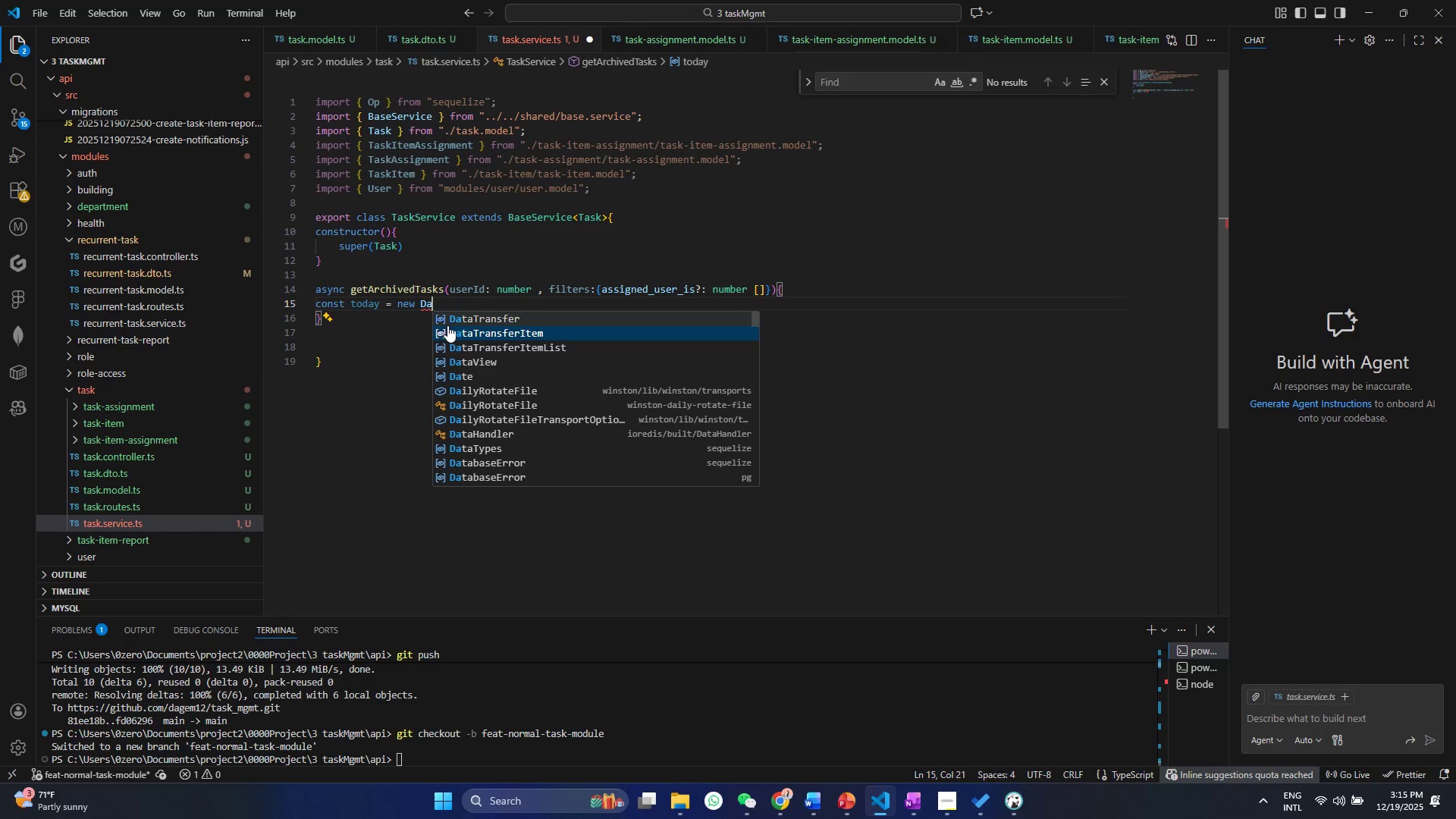 
key(ArrowDown)
 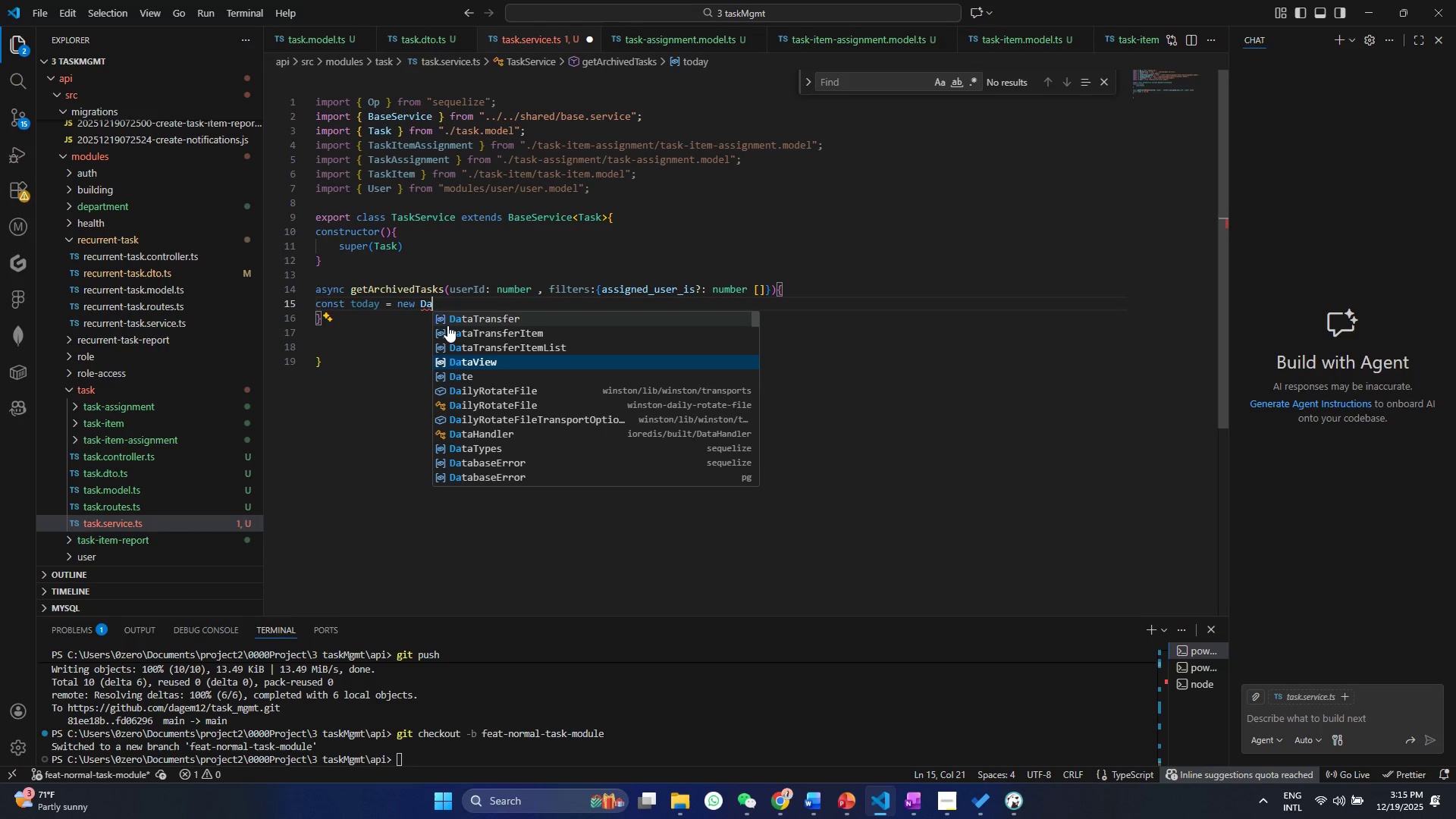 
key(ArrowDown)
 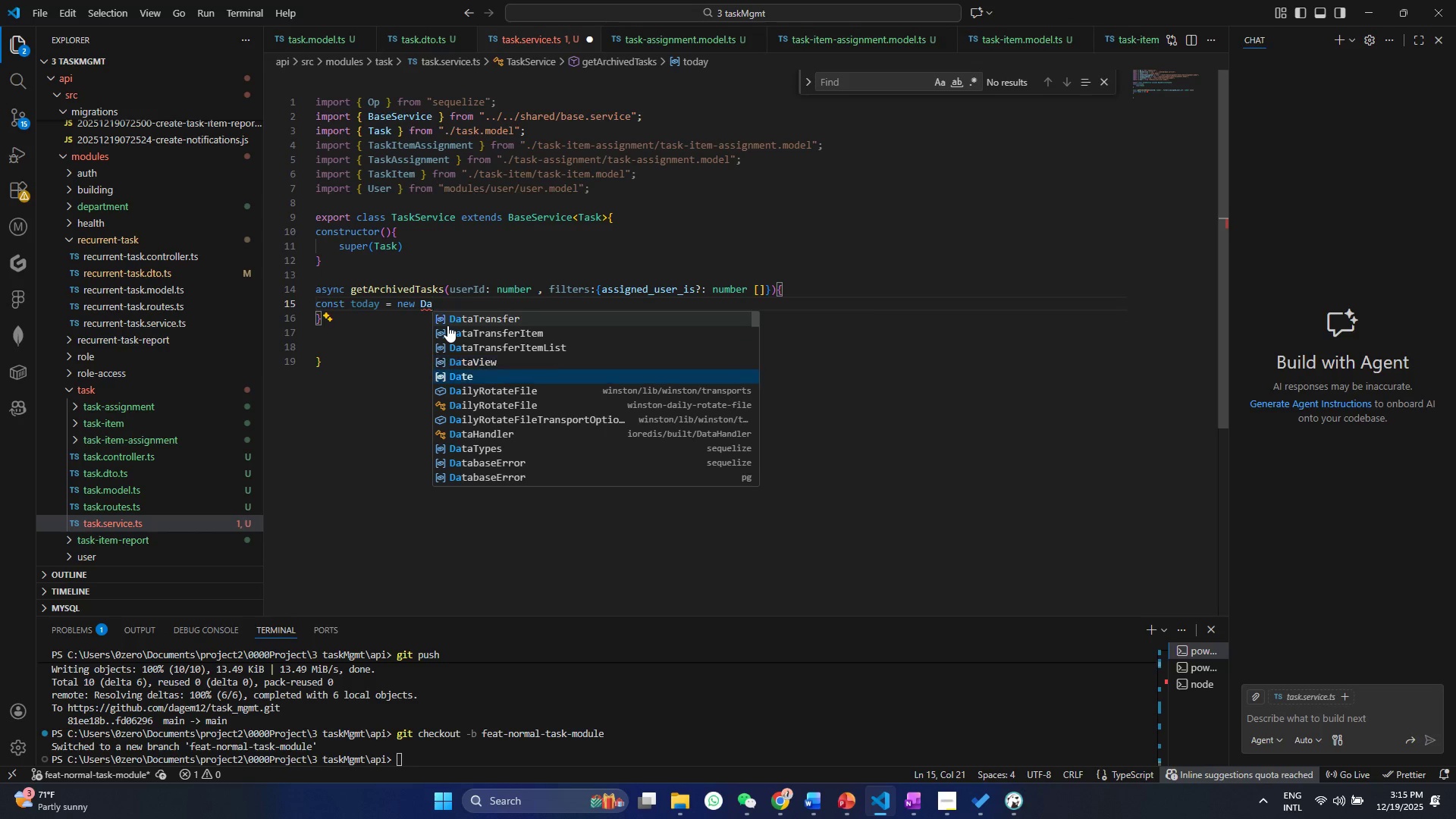 
key(ArrowDown)
 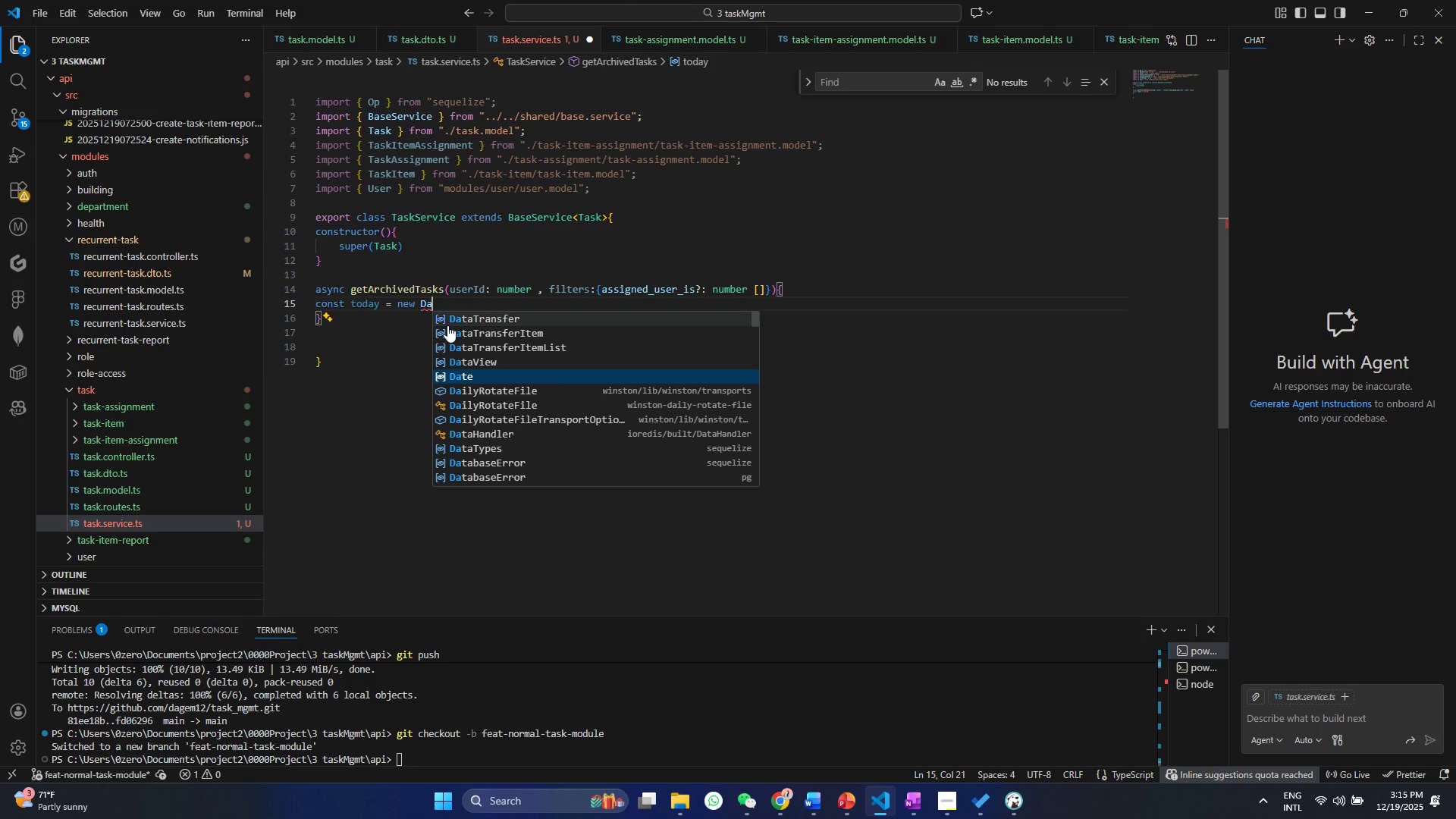 
key(Enter)
 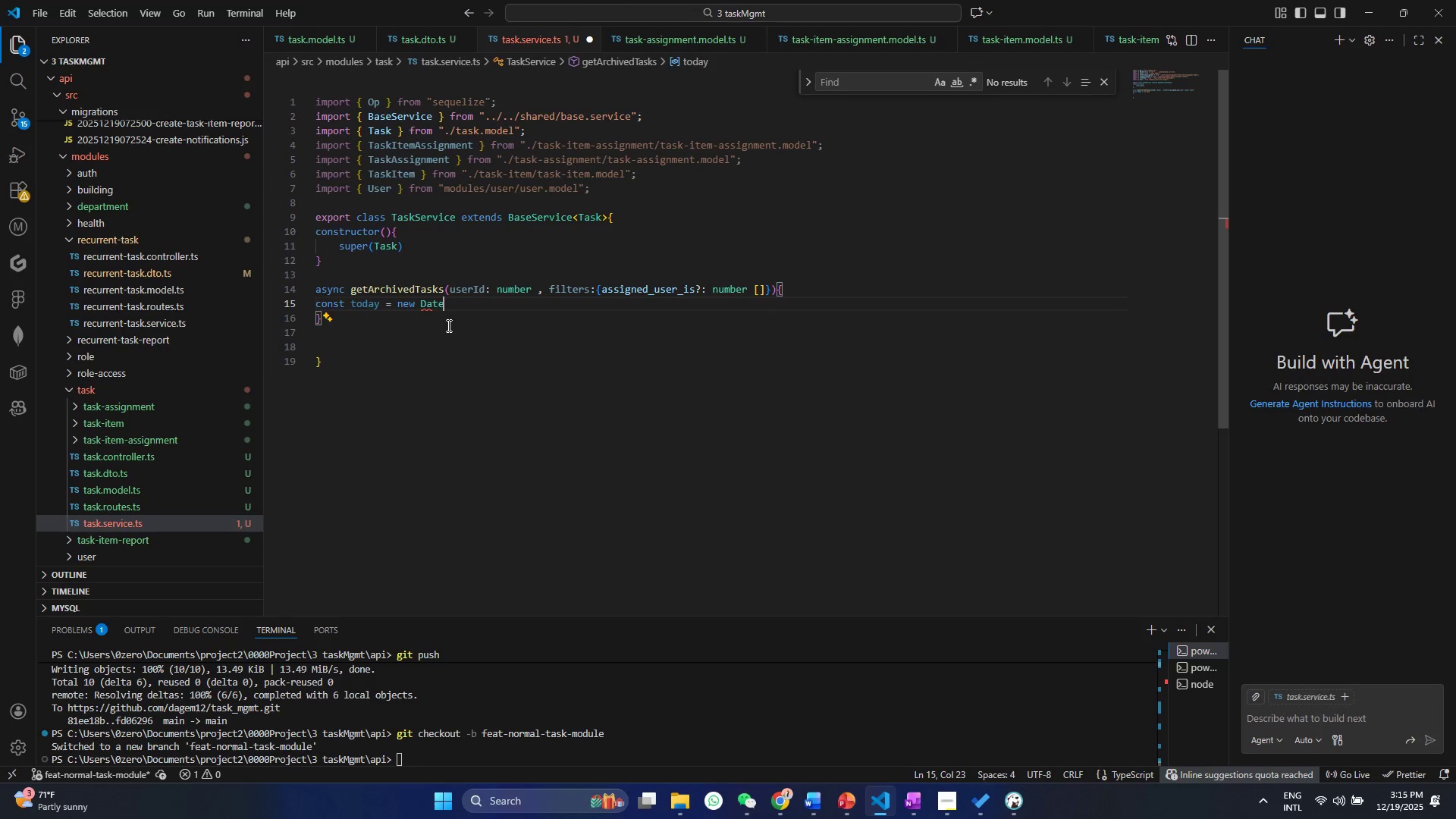 
key(Shift+9)
 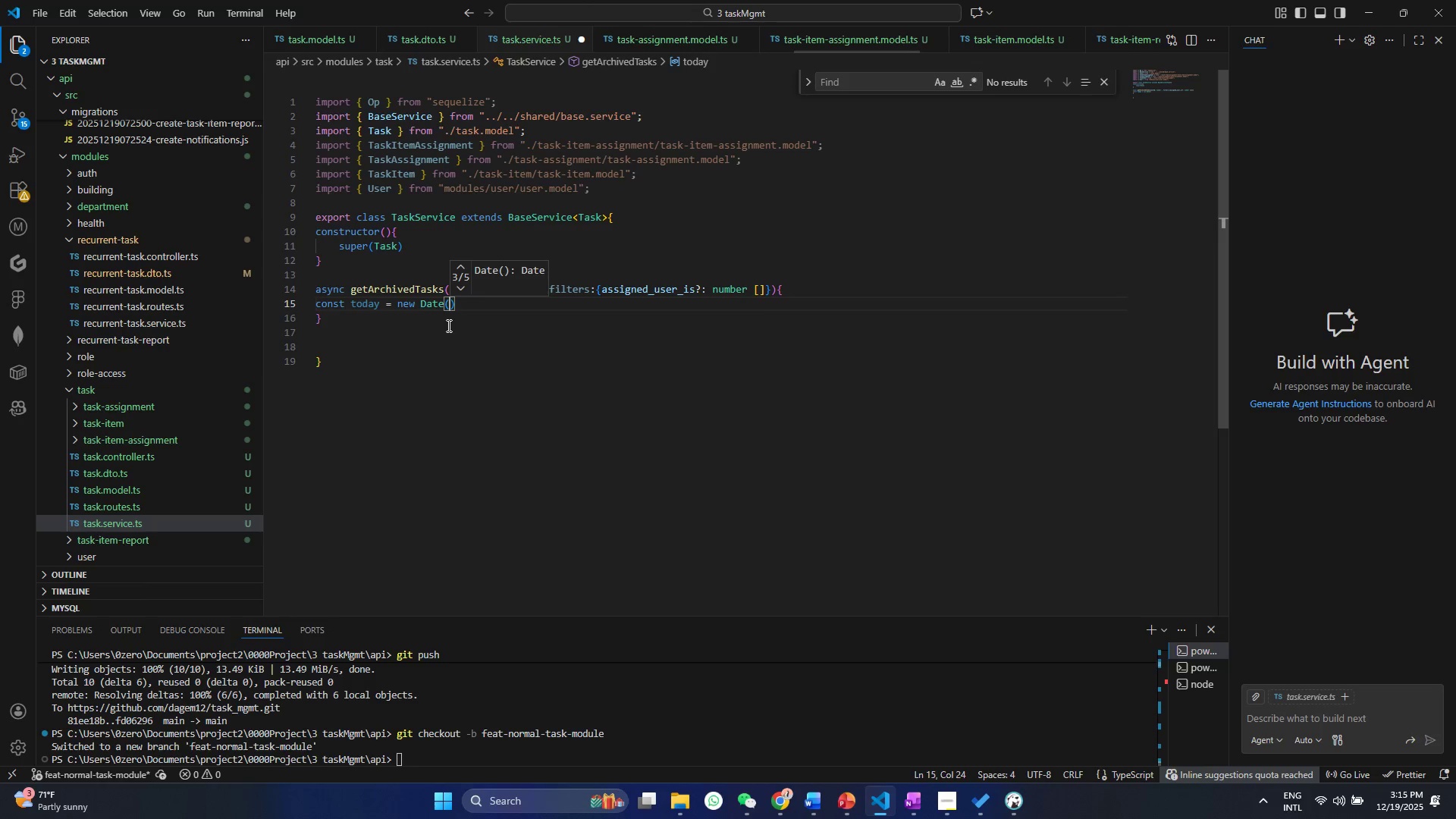 
key(Control+ControlLeft)
 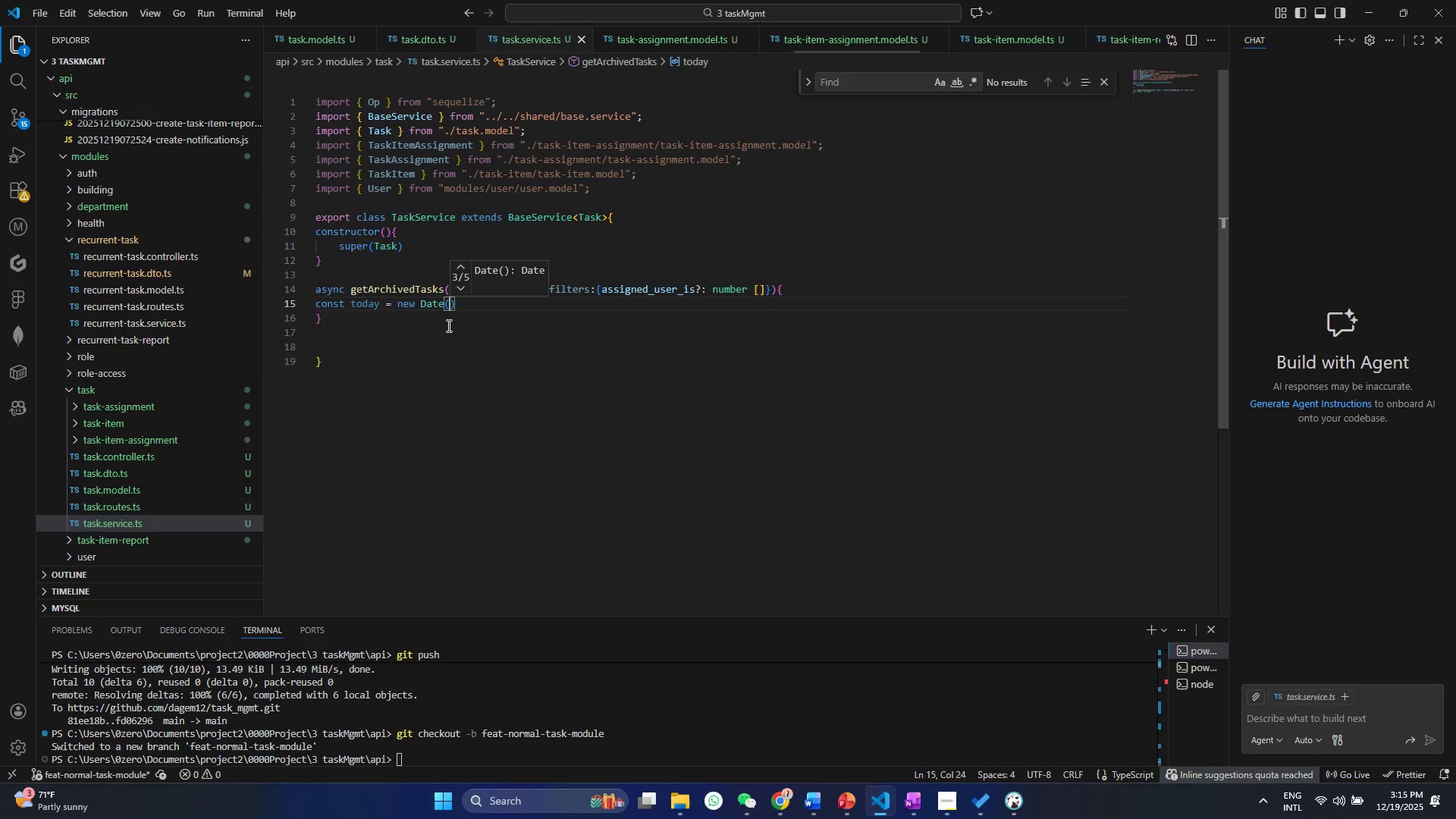 
key(Control+S)
 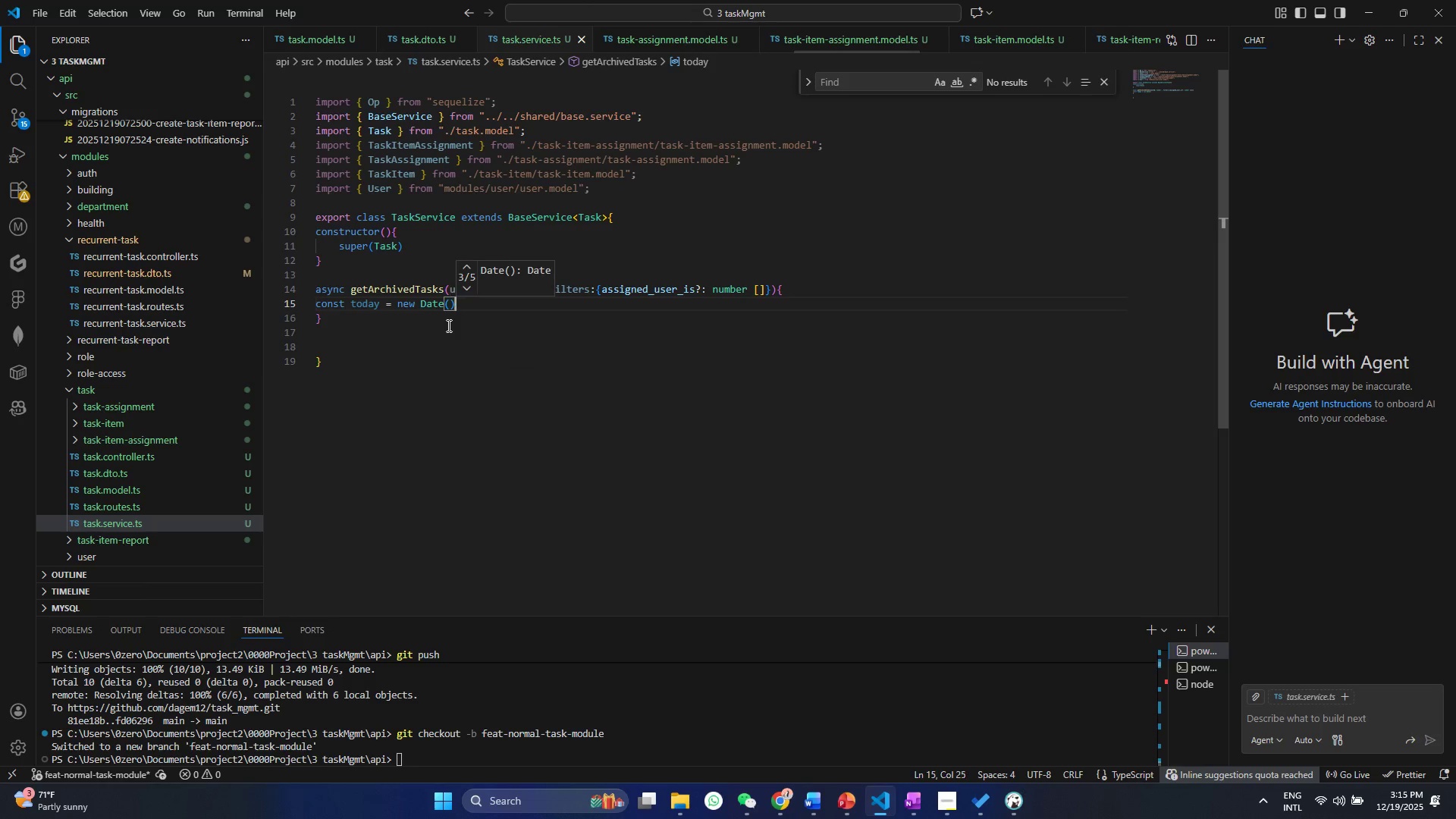 
key(ArrowRight)
 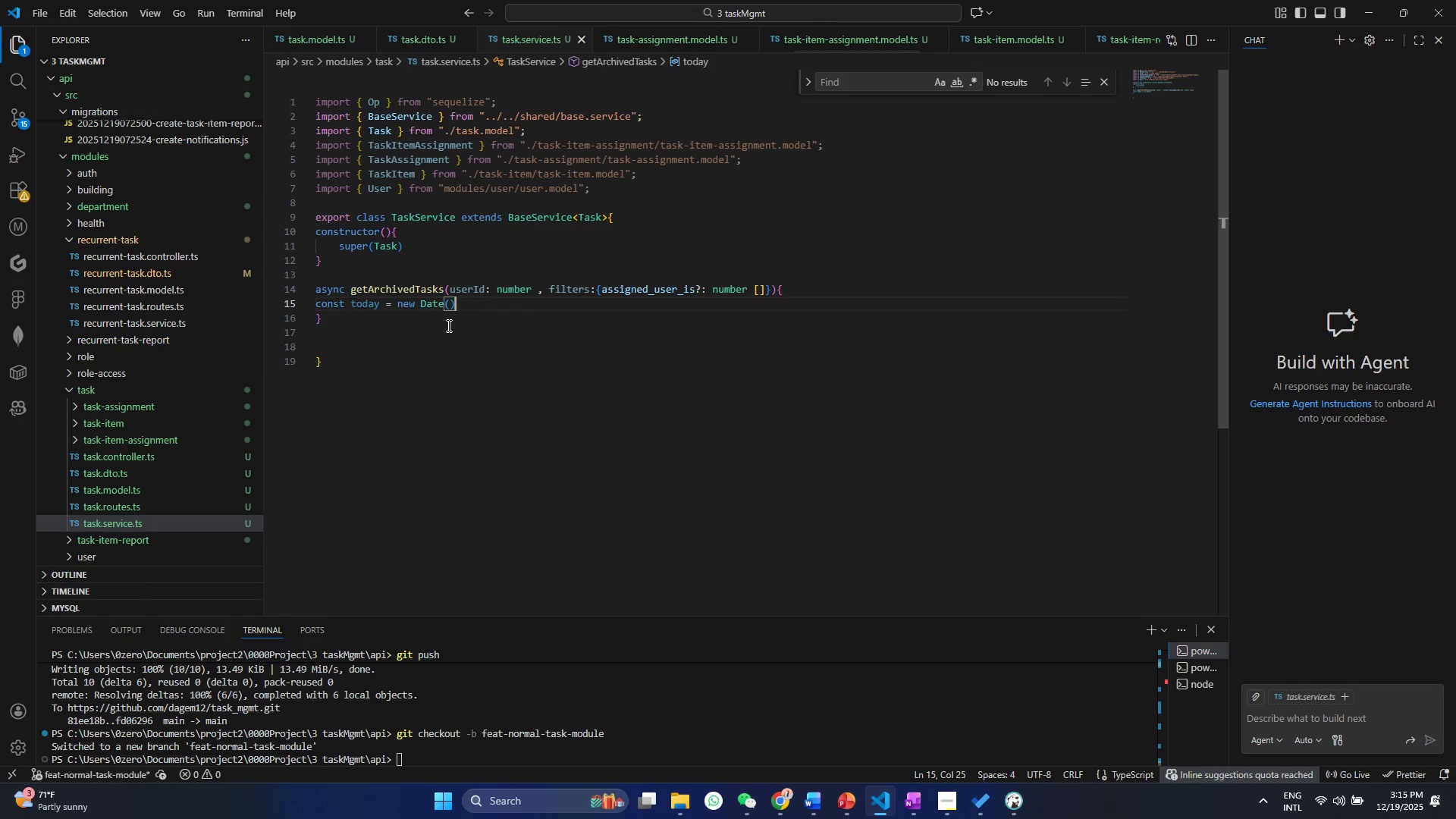 
key(Semicolon)
 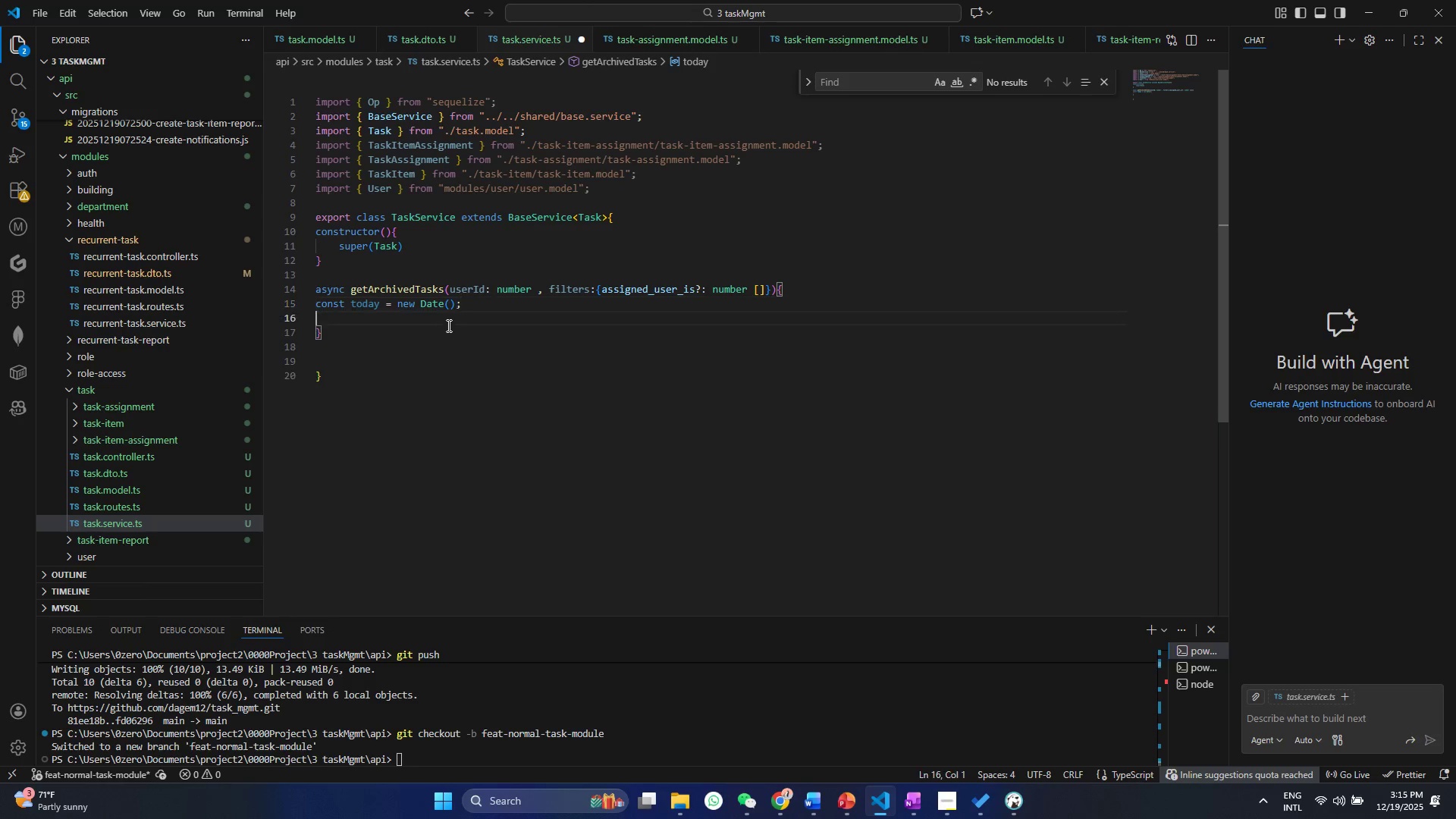 
key(Enter)
 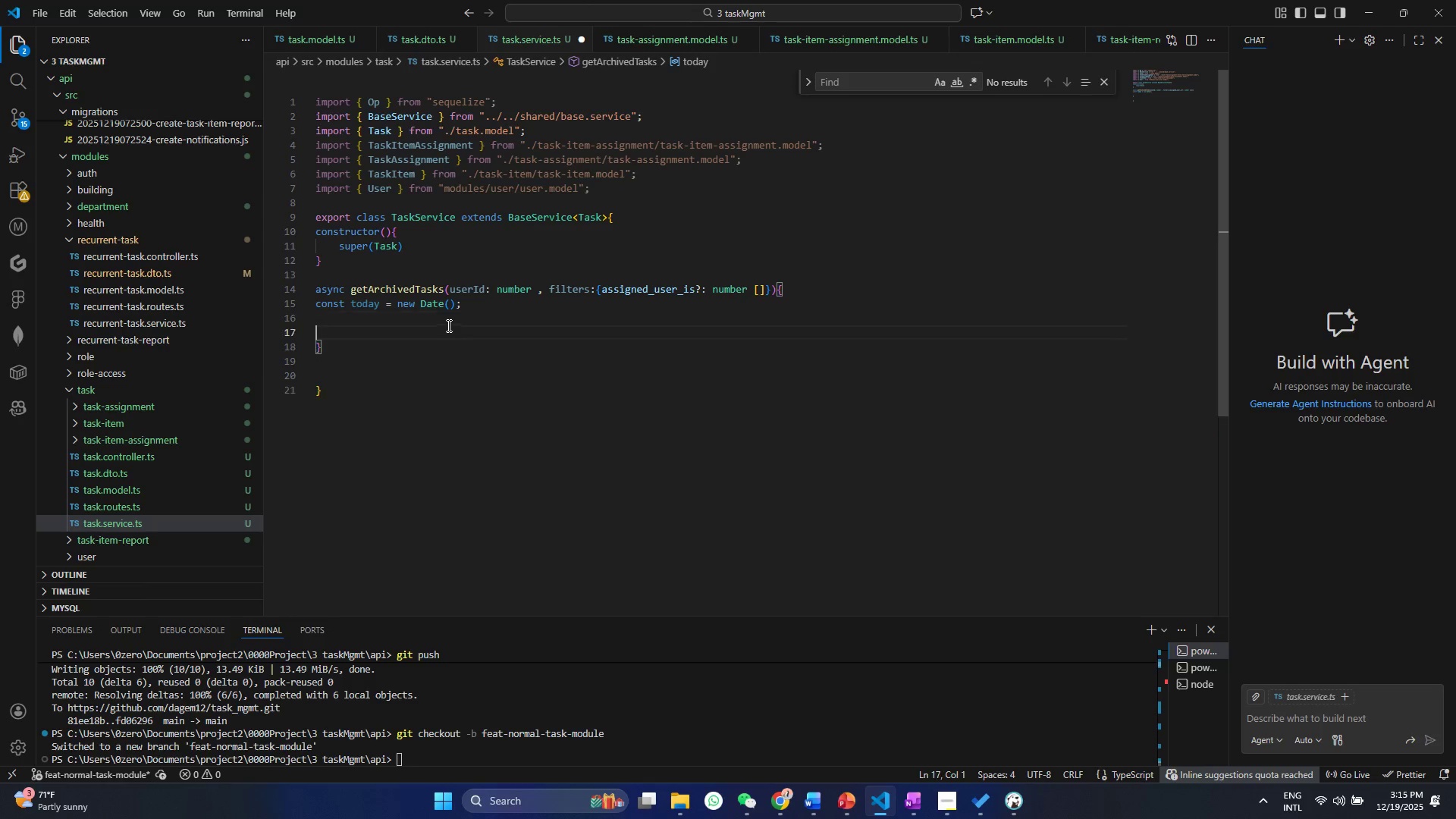 
key(Enter)
 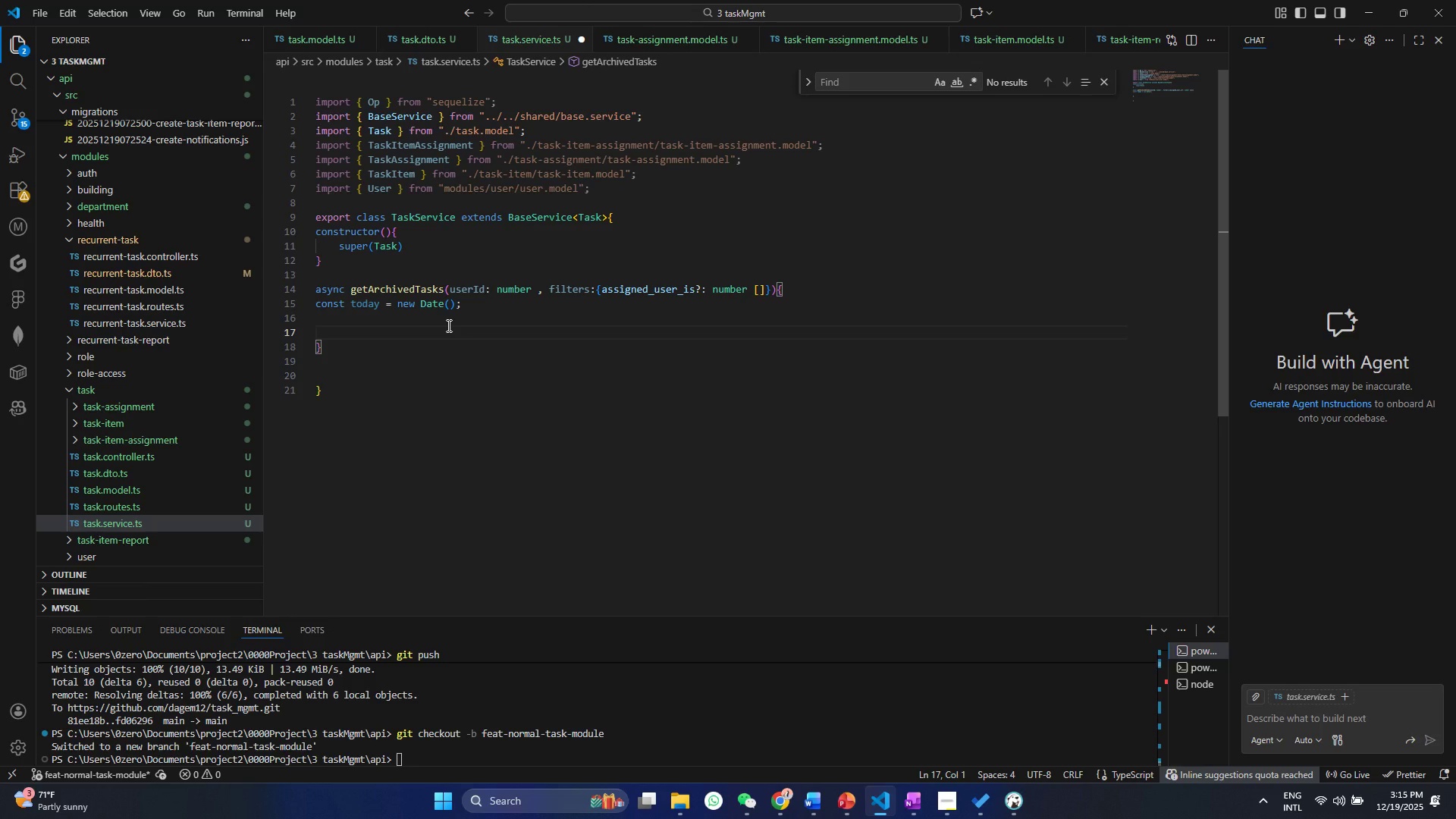 
type(today.se)
 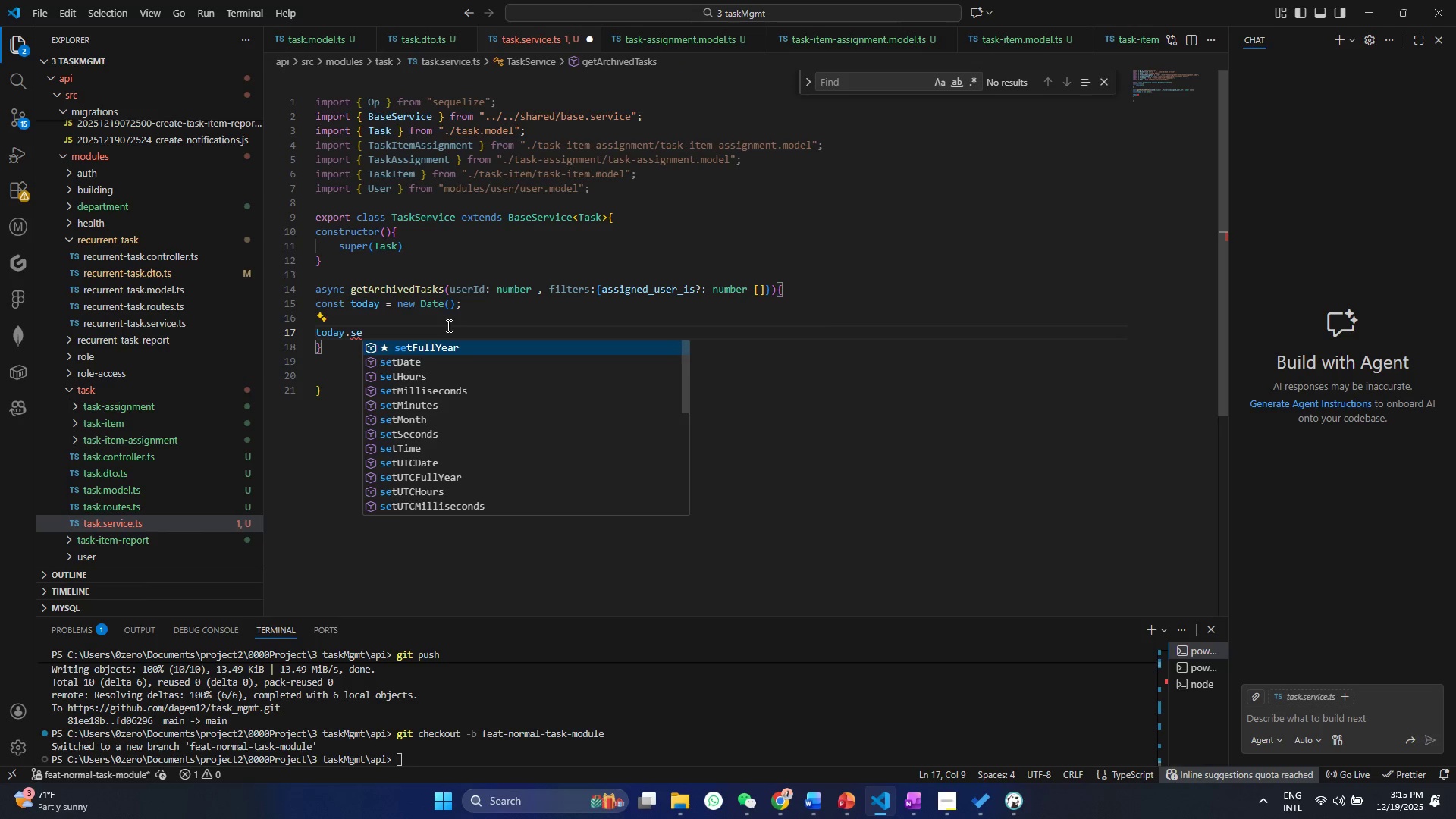 
key(ArrowDown)
 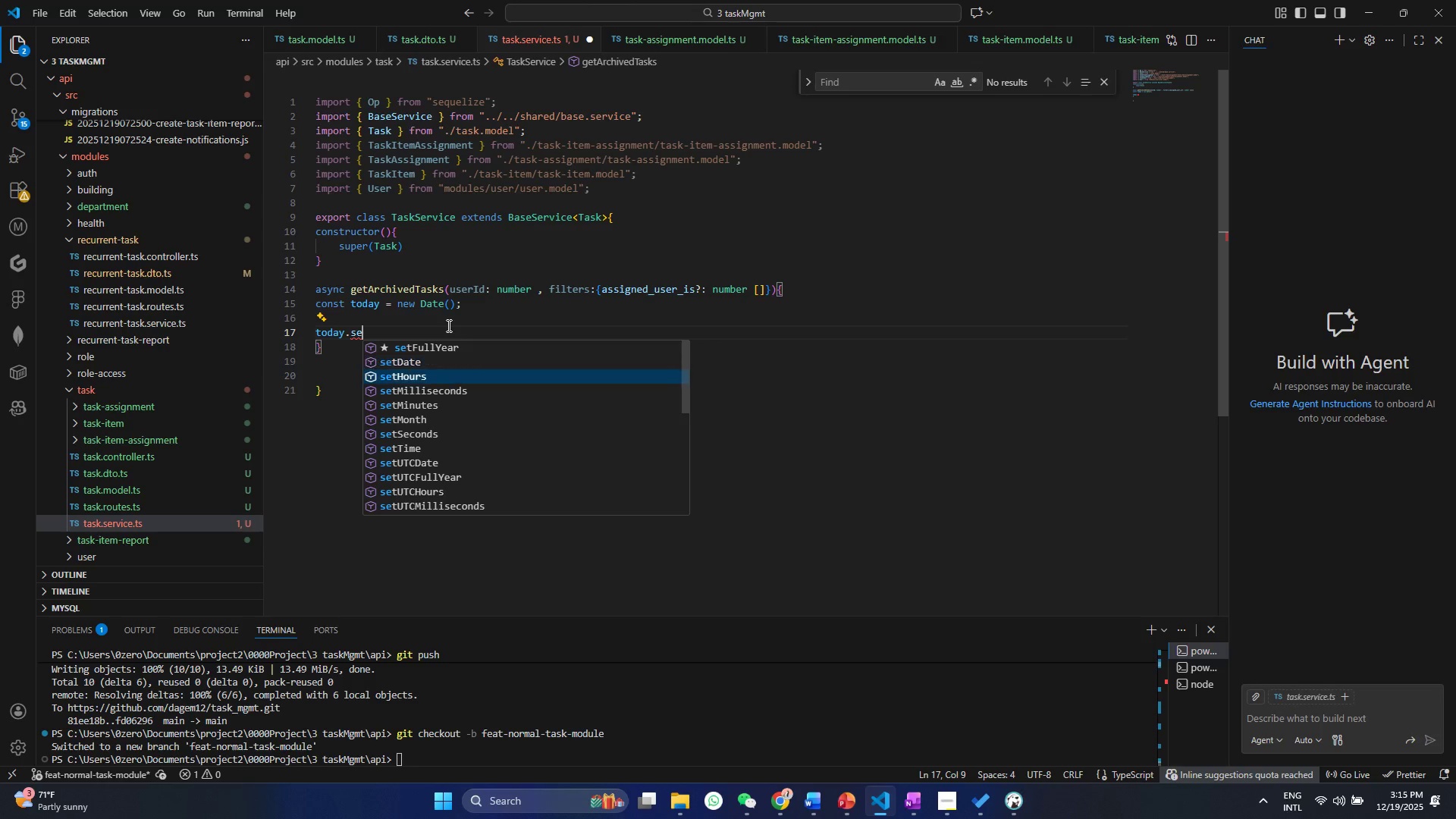 
key(ArrowDown)
 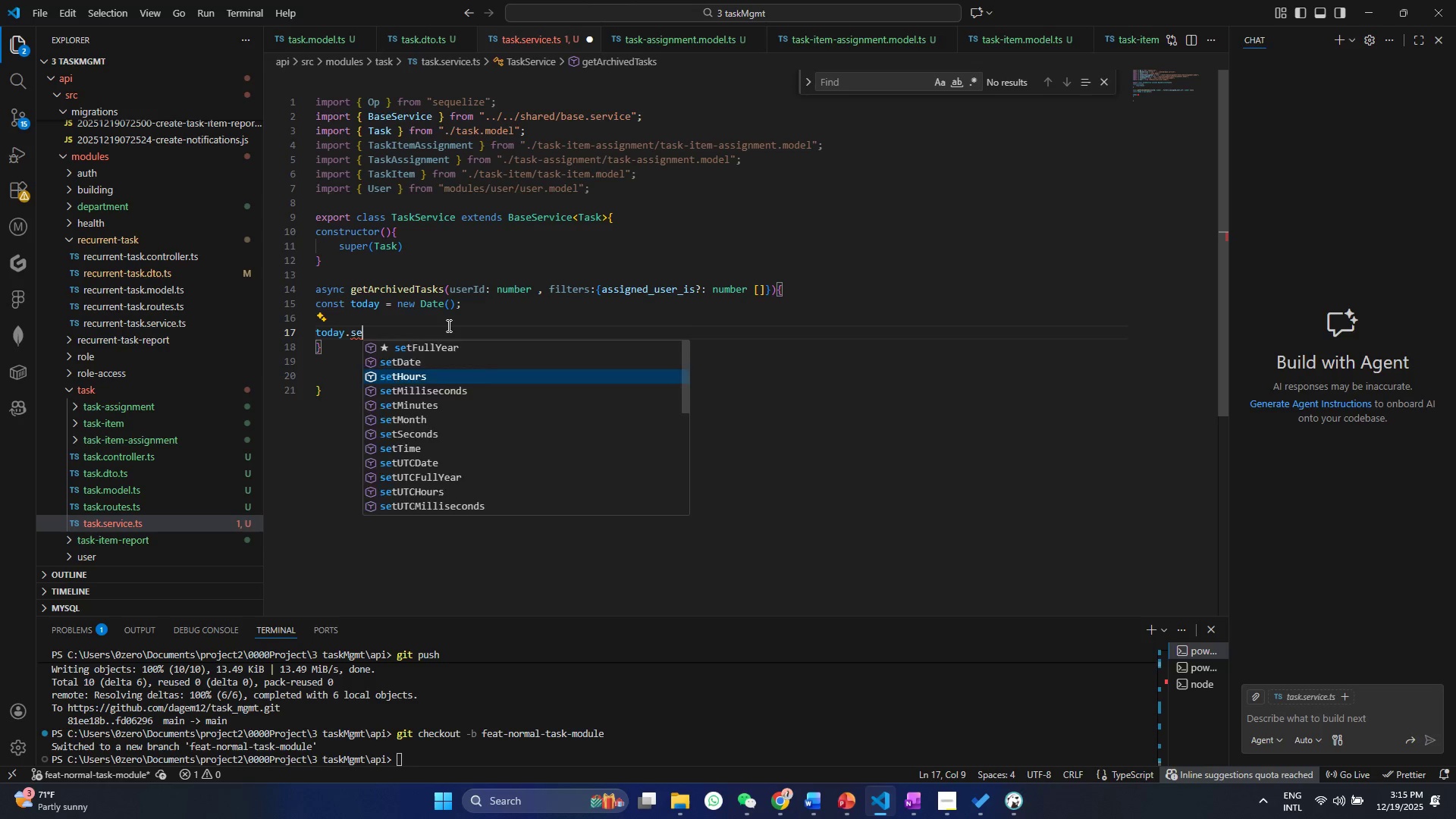 
key(Enter)
 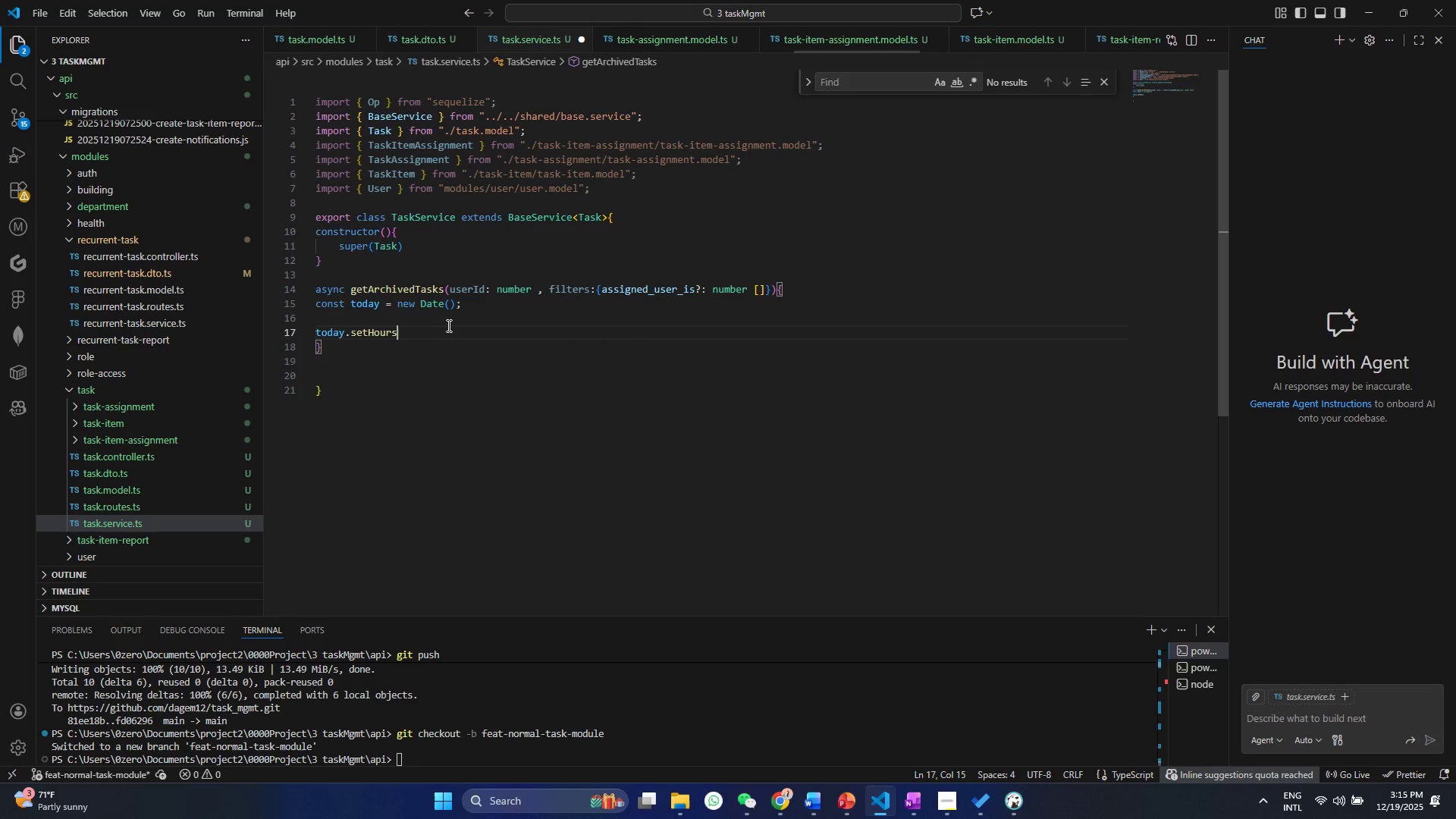 
type((0,0,0,0)
 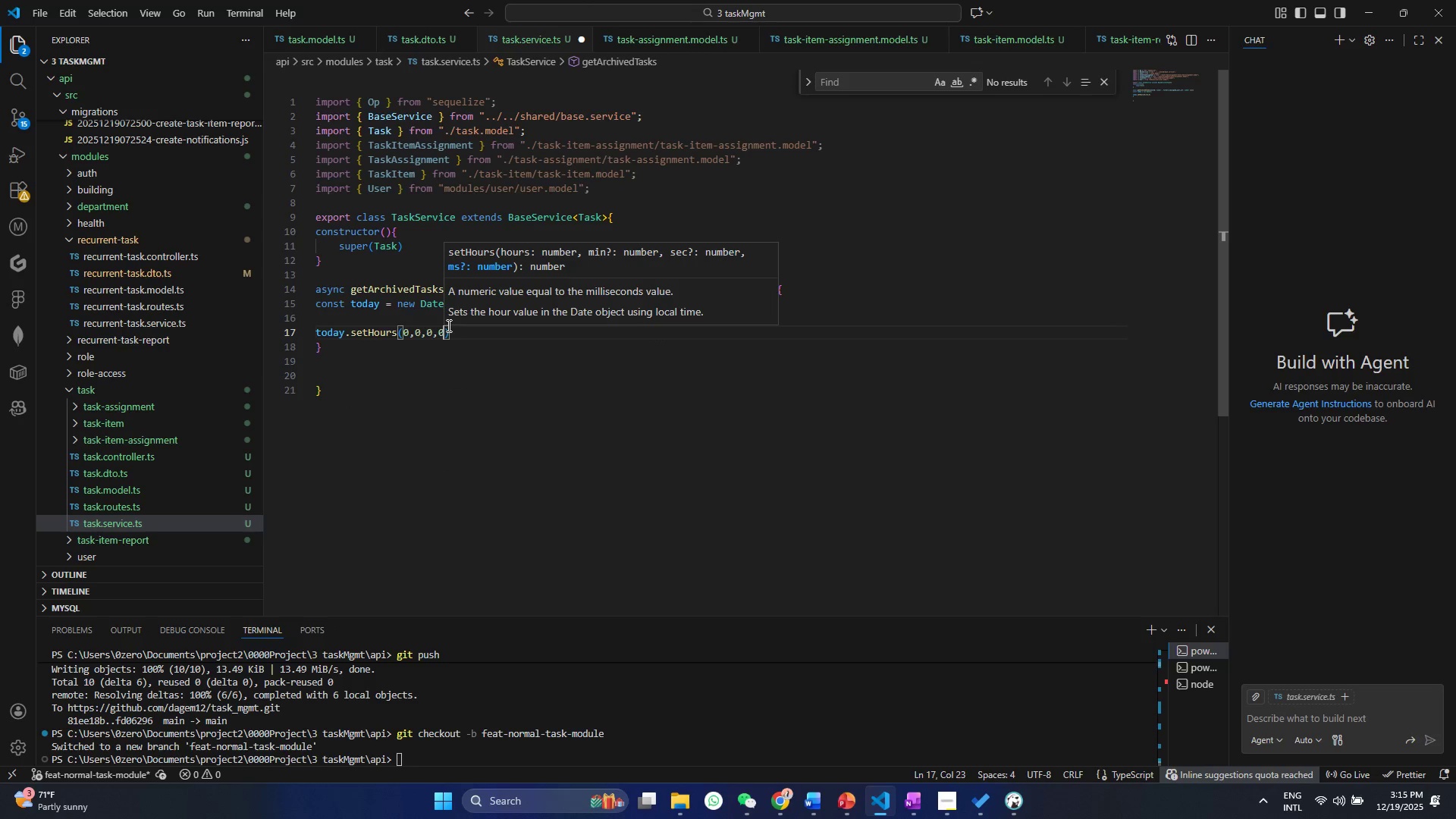 
key(Control+ControlLeft)
 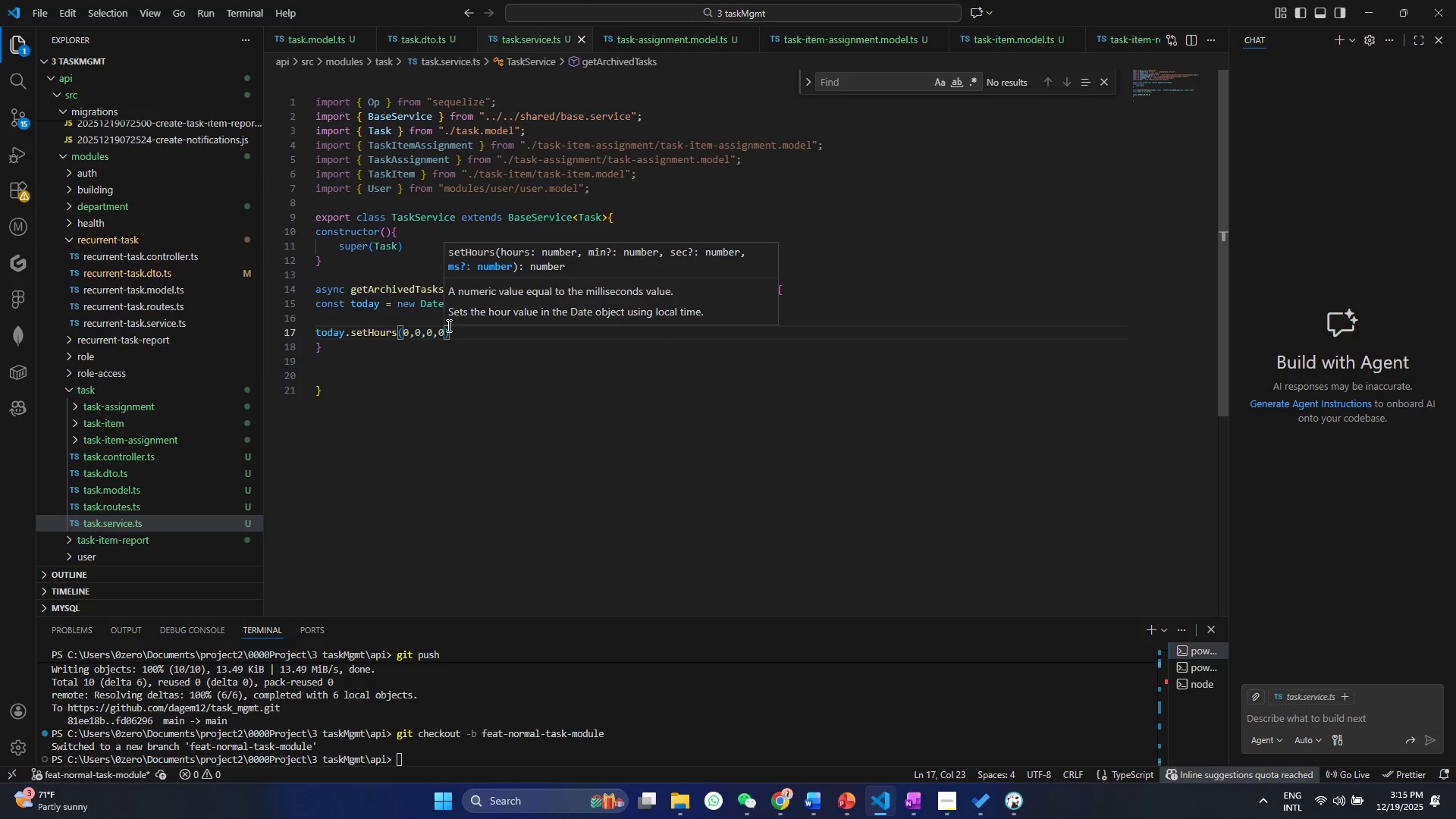 
key(Control+S)
 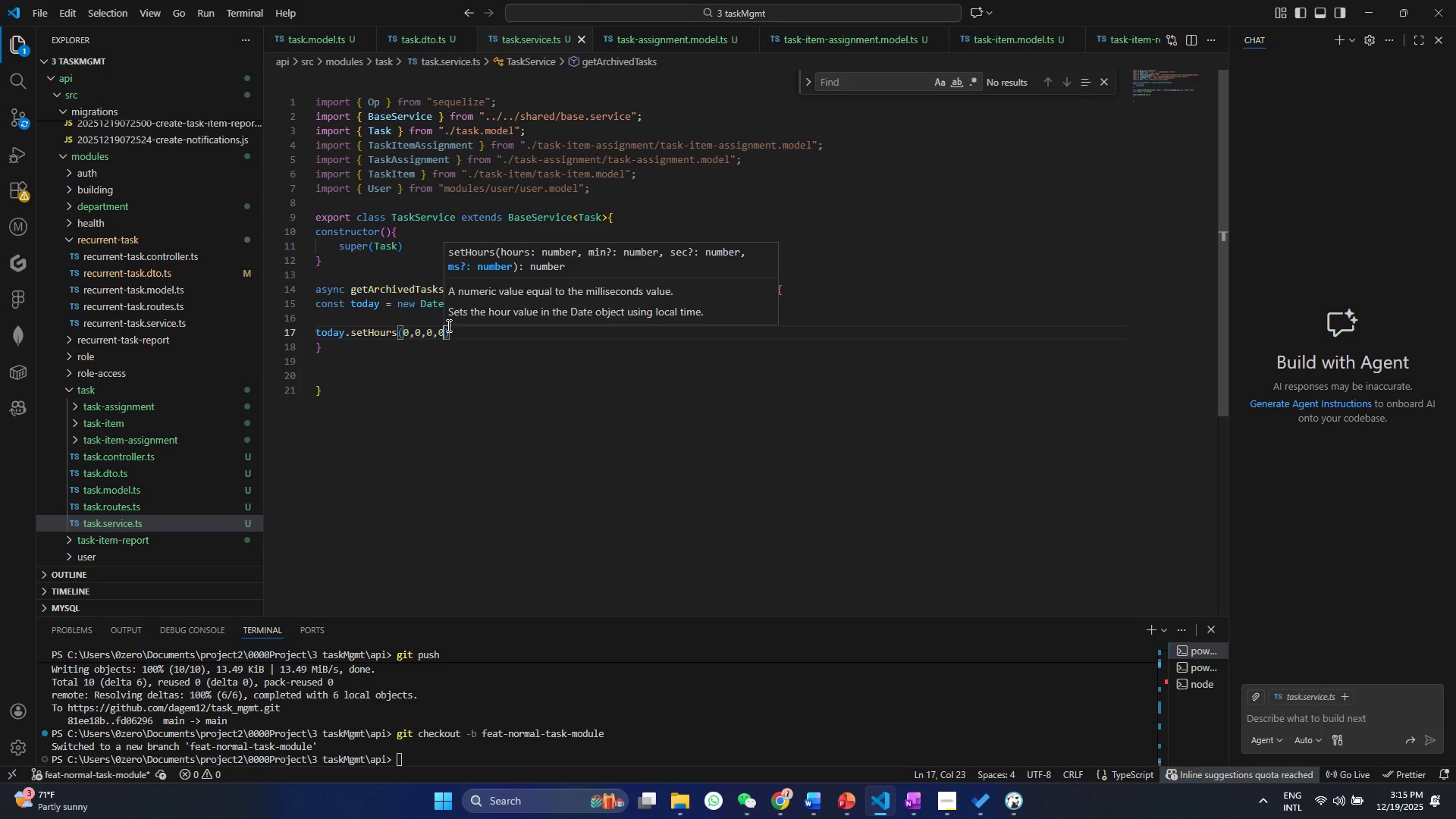 
left_click([421, 431])
 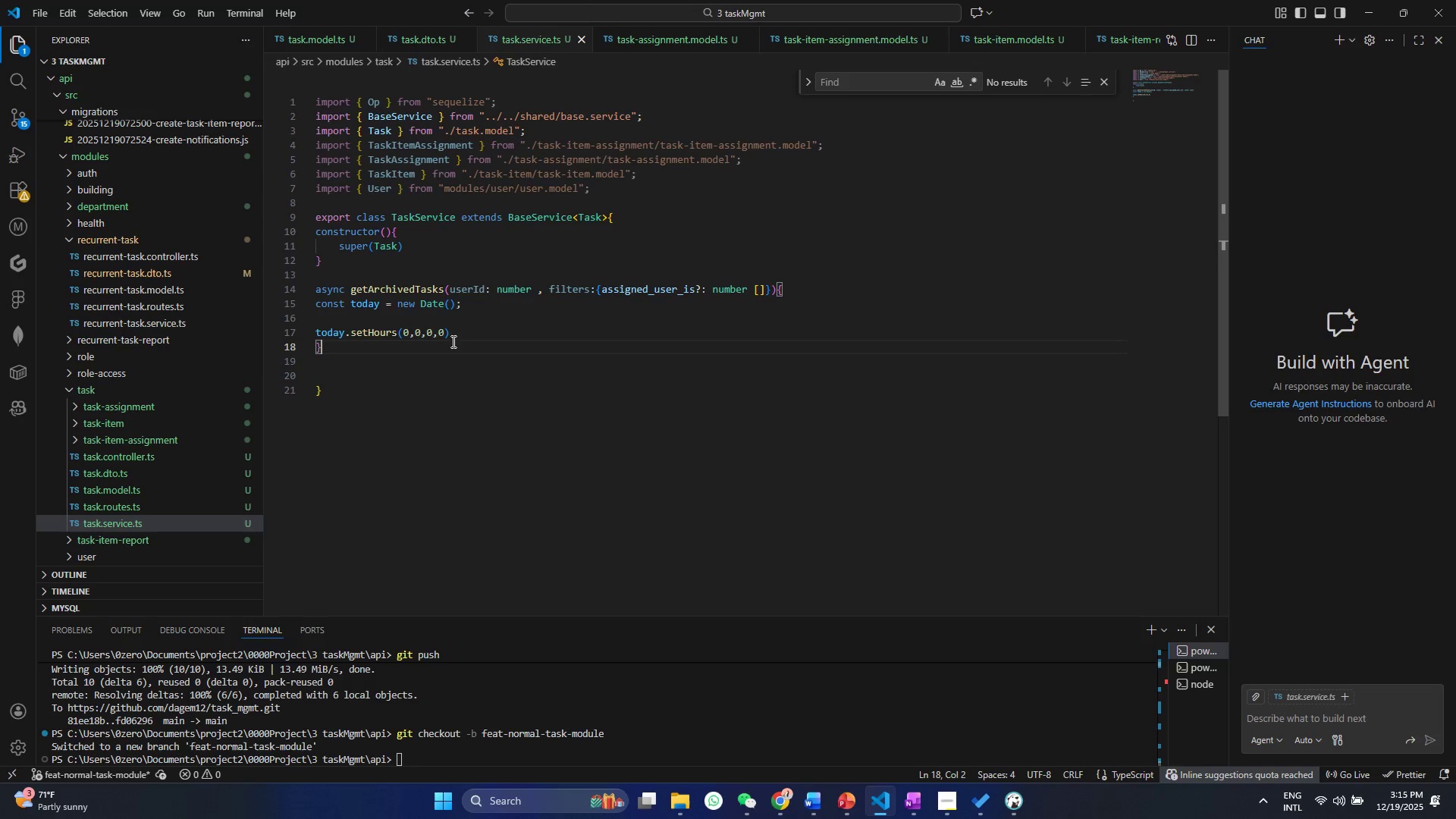 
double_click([475, 332])
 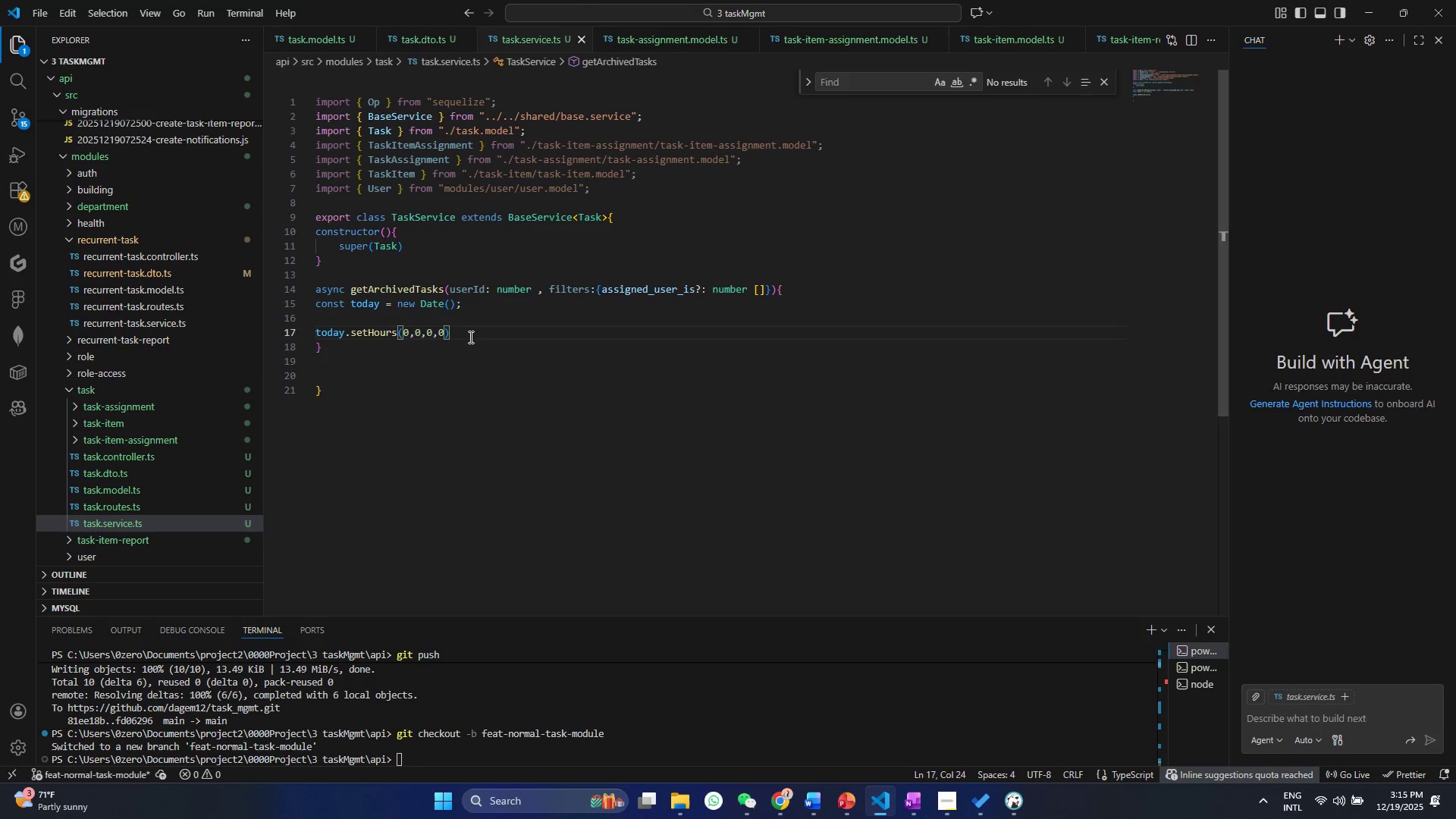 
key(Enter)
 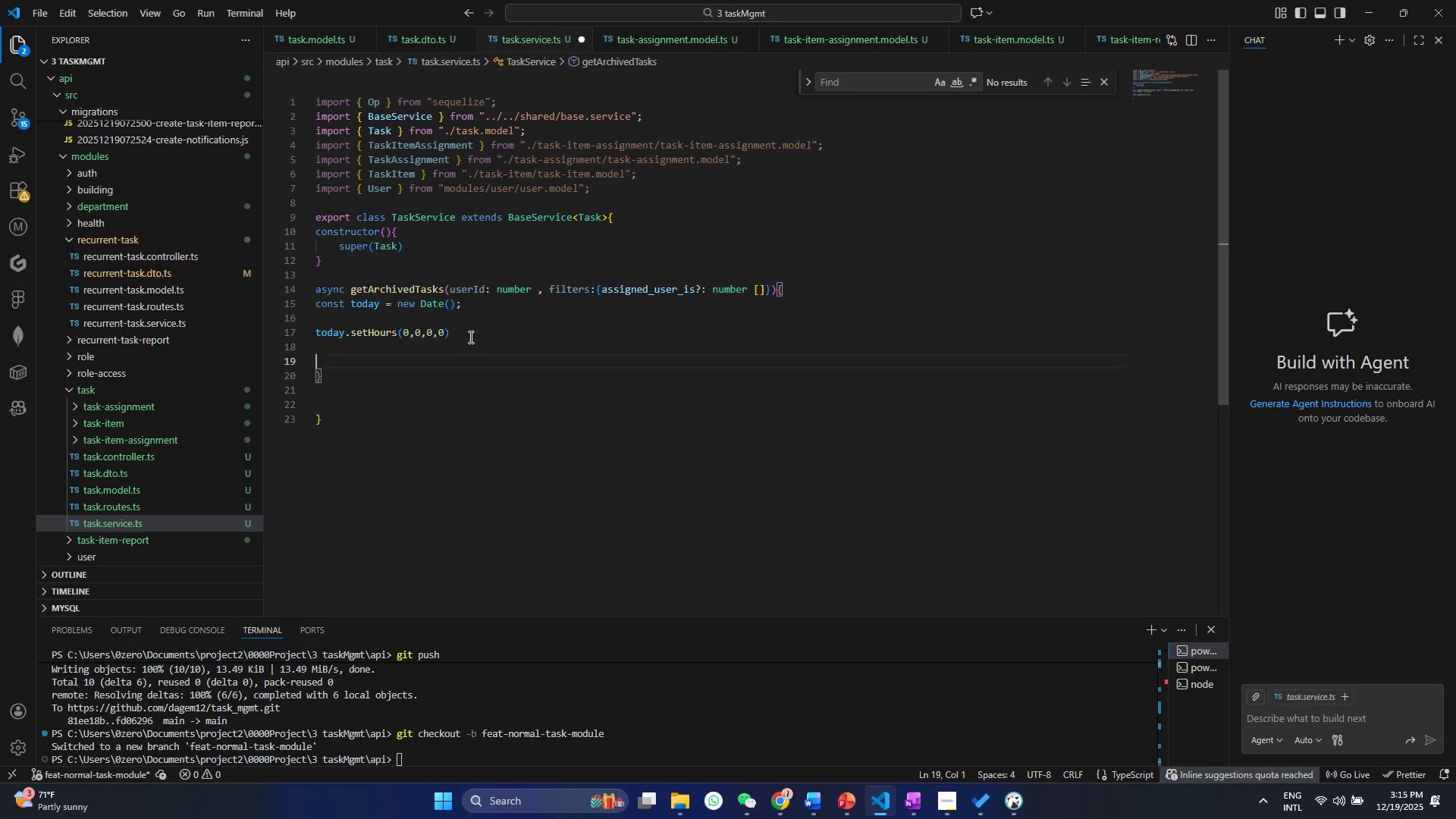 
key(Enter)
 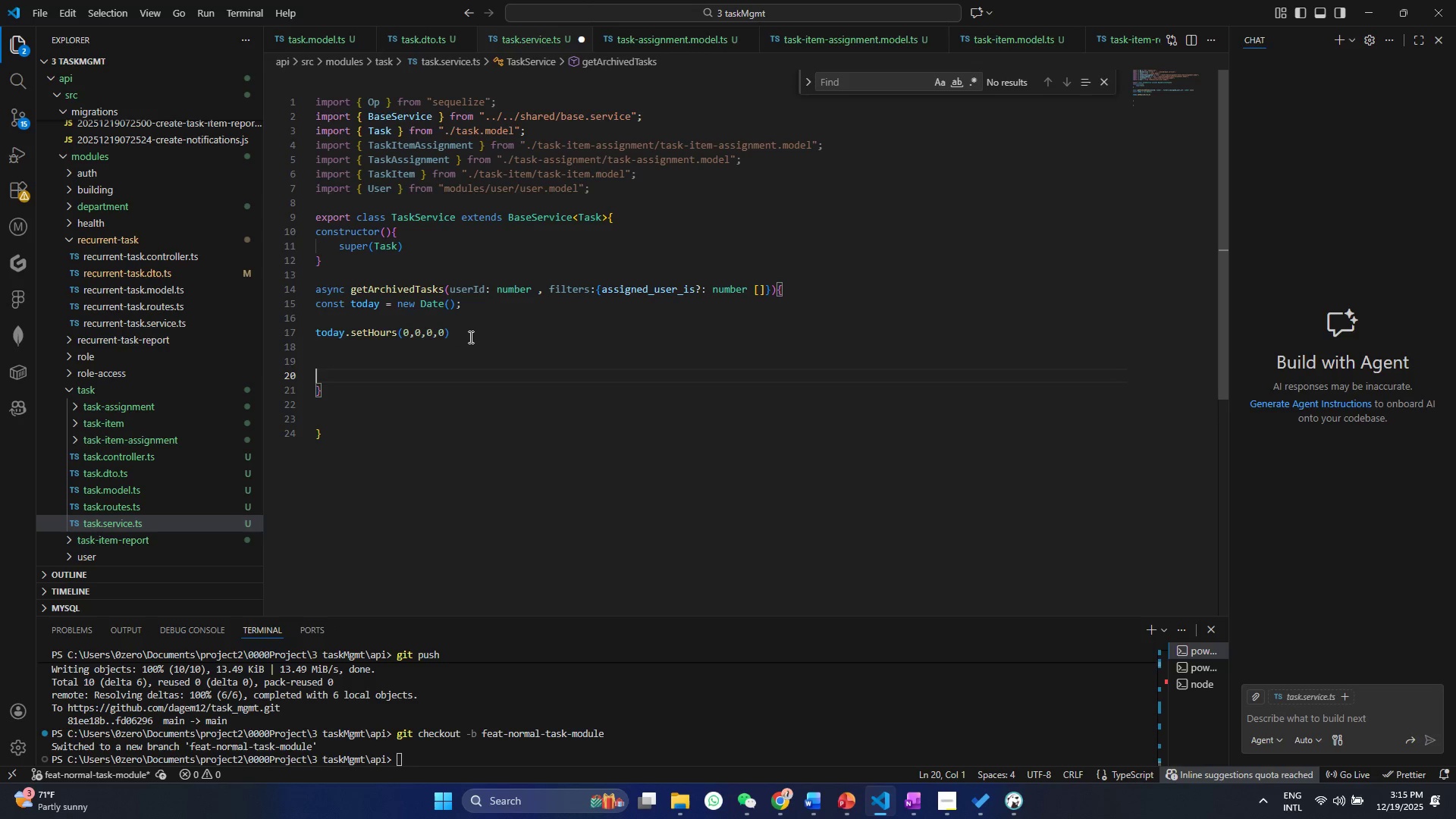 
key(Enter)
 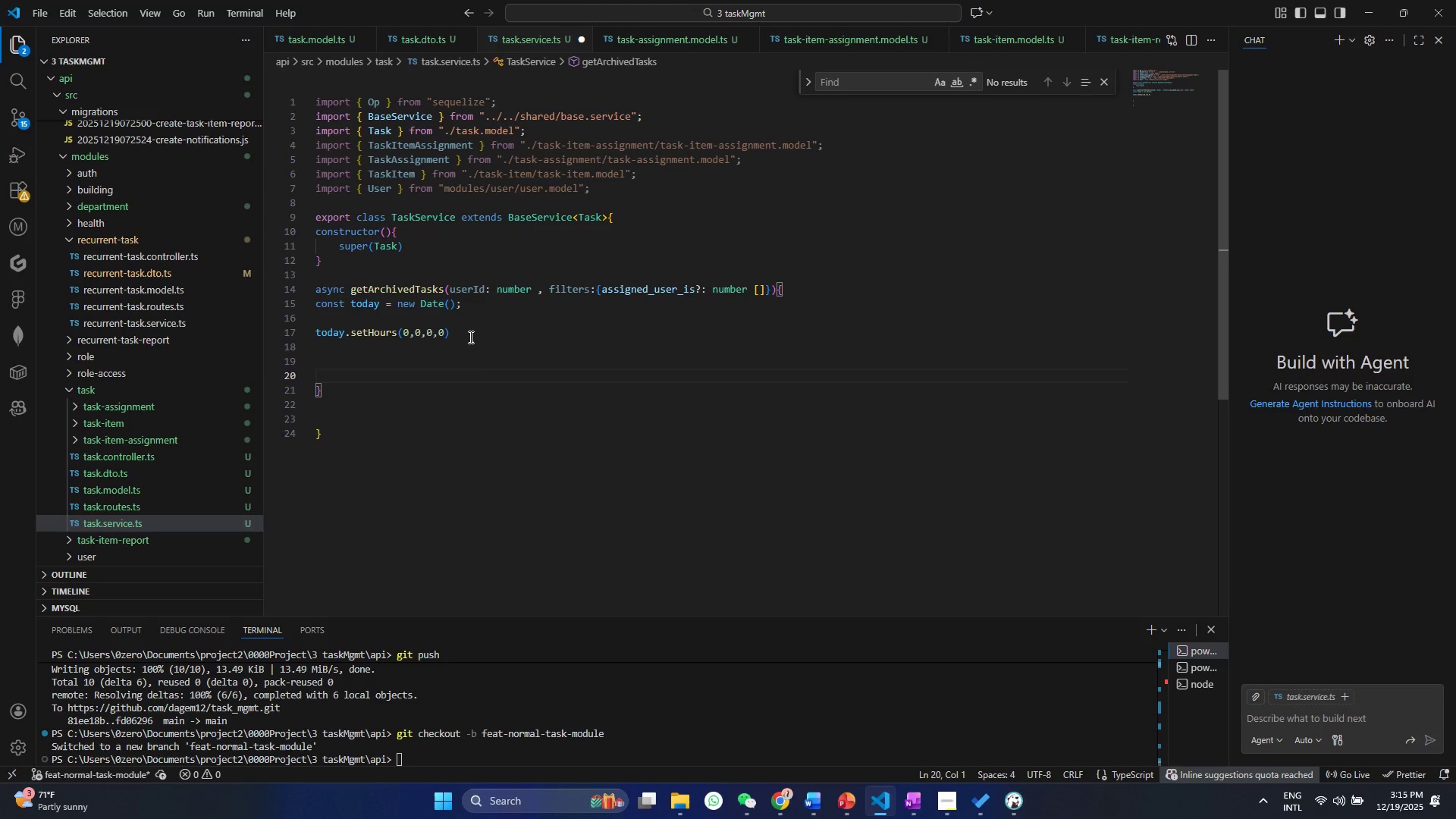 
key(ArrowUp)
 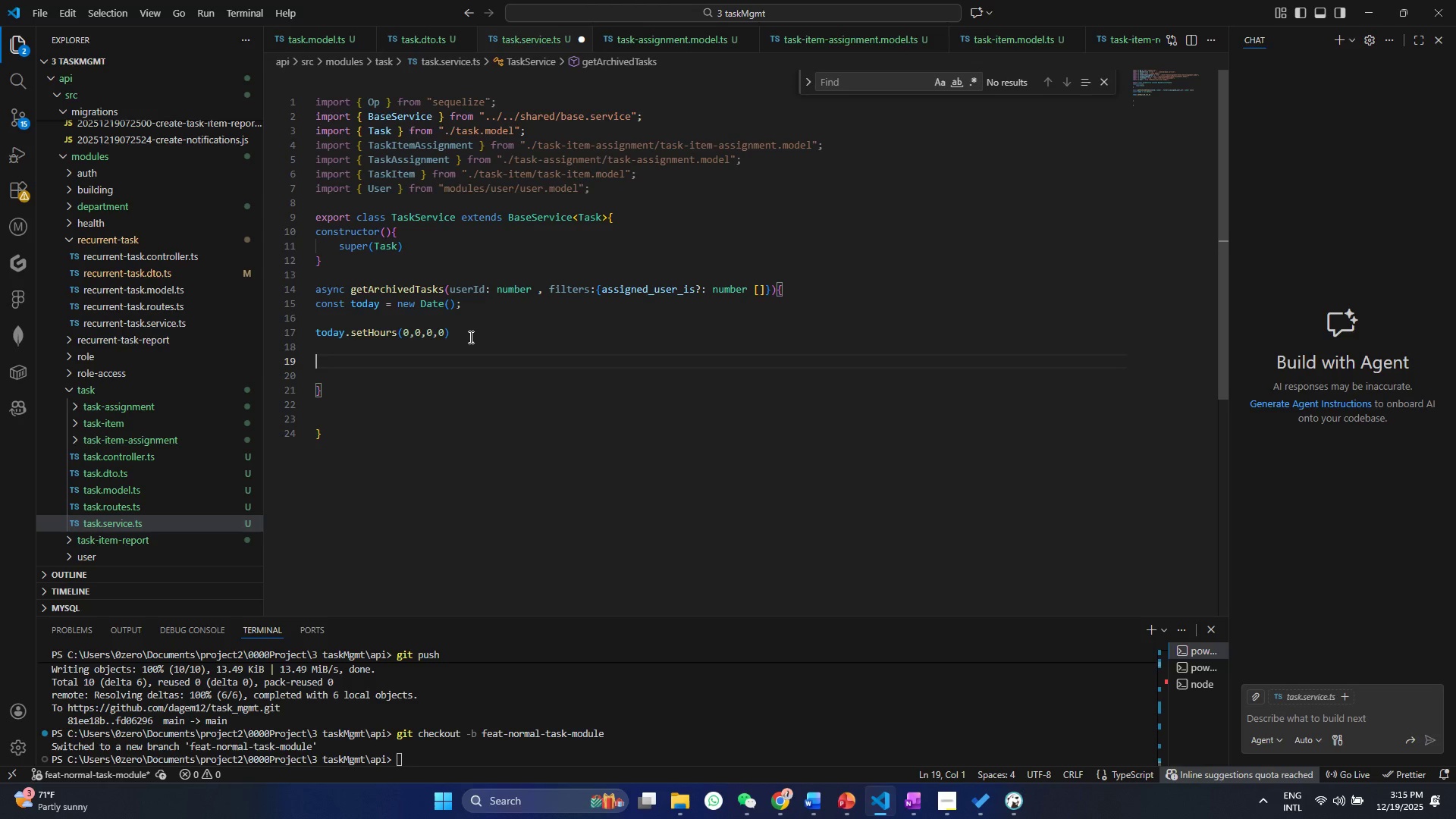 
type(cons)
 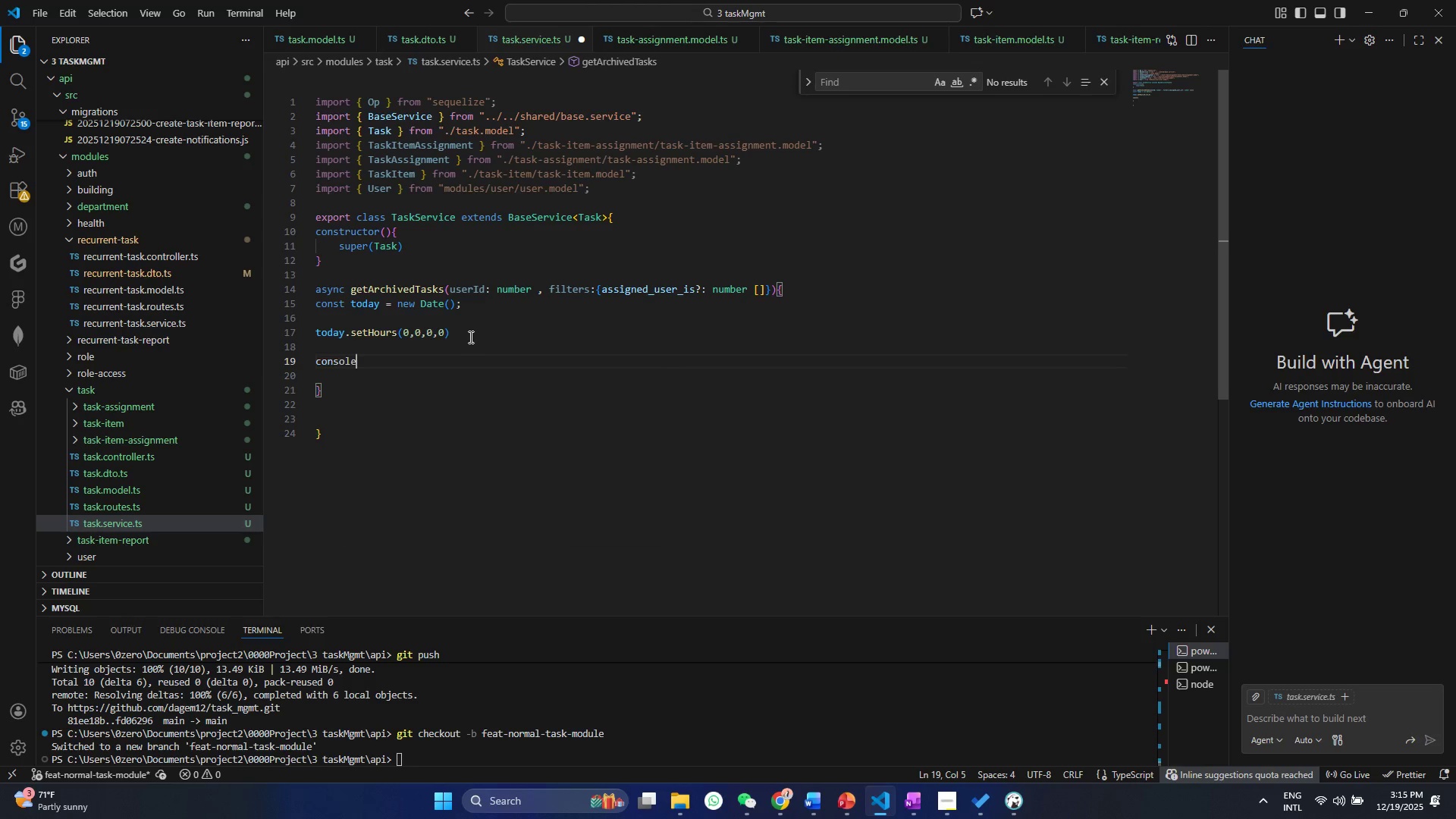 
key(Enter)
 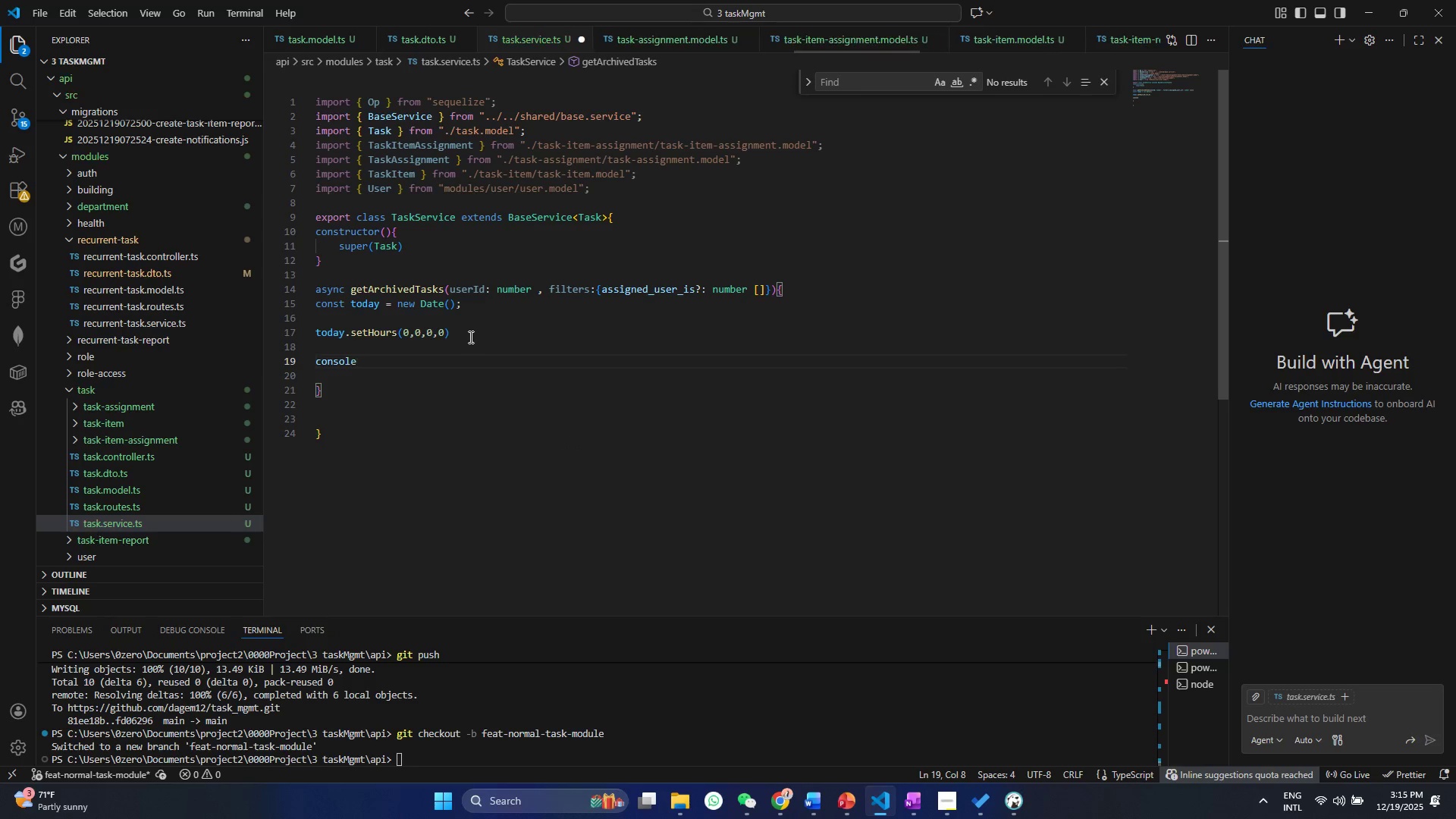 
key(Backspace)
key(Backspace)
key(Backspace)
type(t whereClause : abny)
key(Backspace)
key(Backspace)
type(ny)
key(Backspace)
key(Backspace)
key(Backspace)
type(ny ={)
 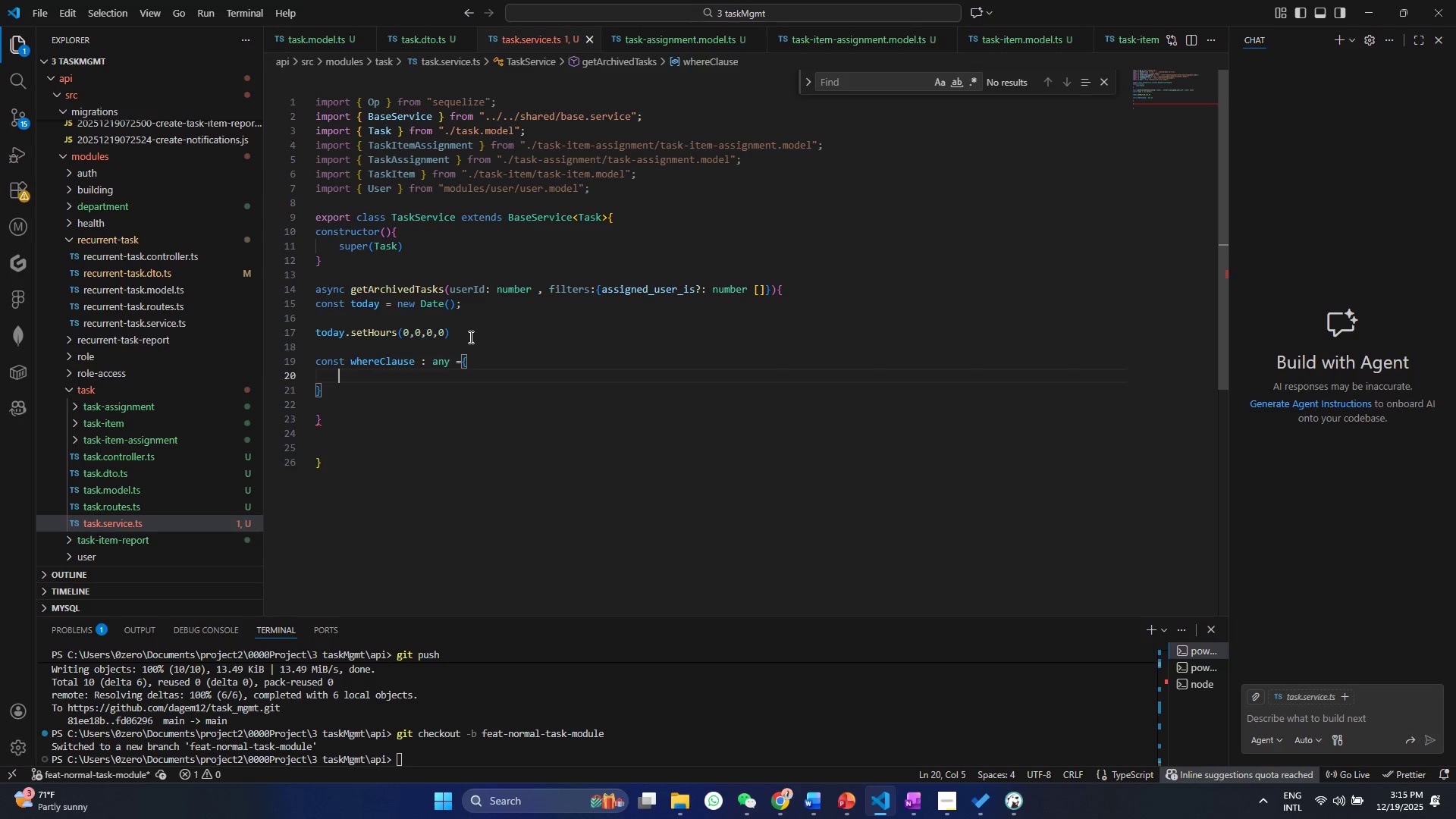 
 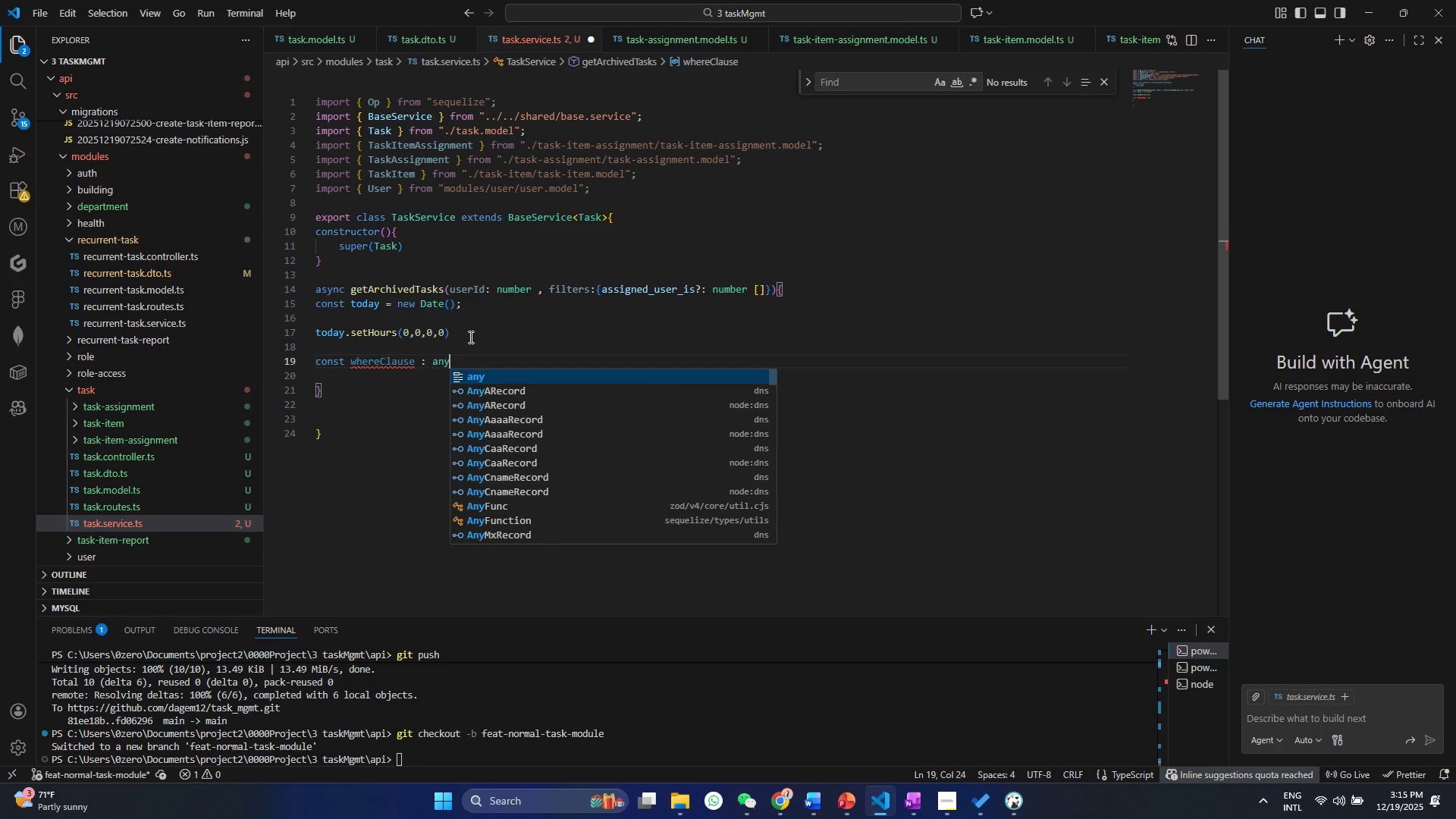 
key(Enter)
 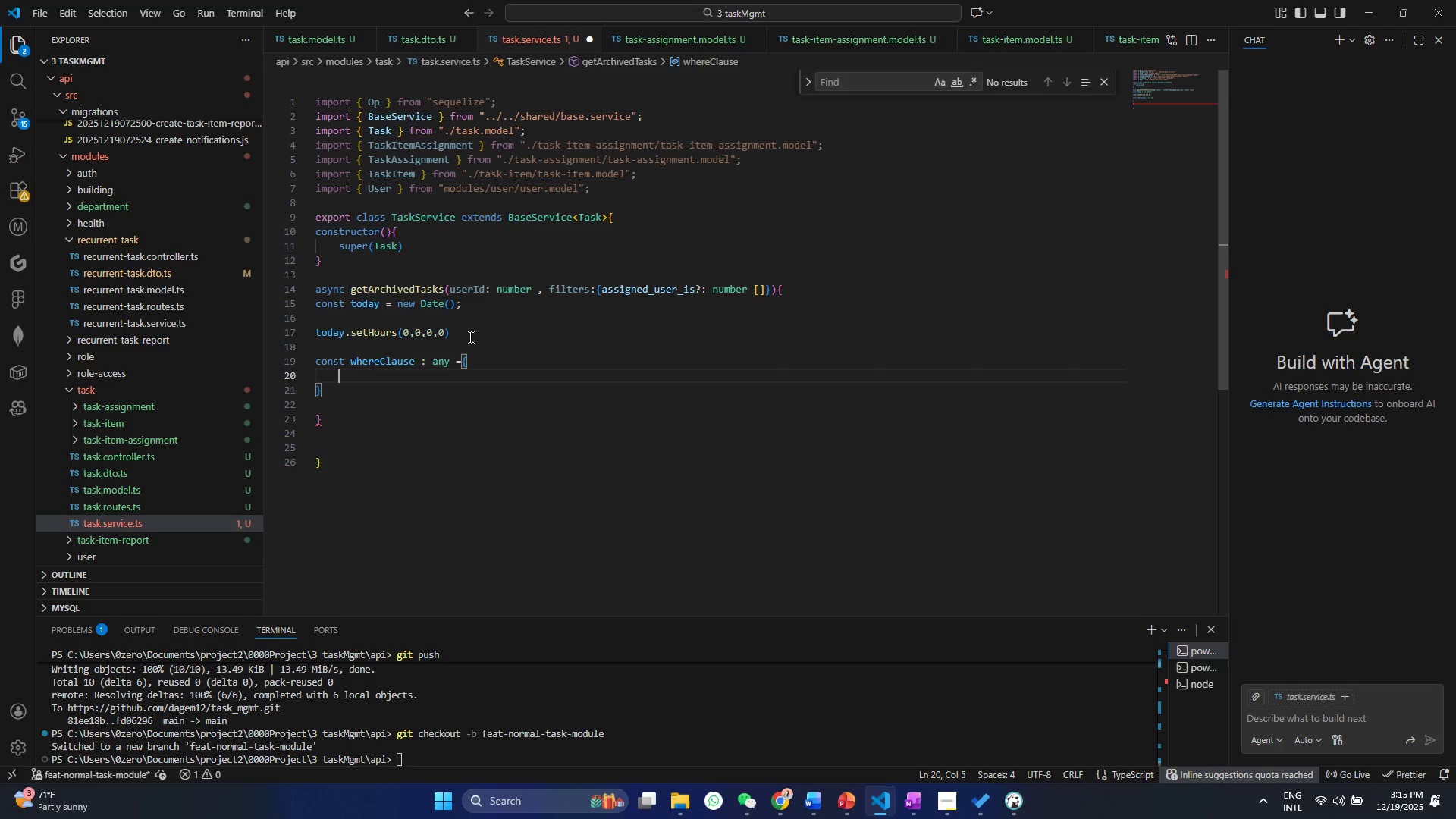 
key(Control+ControlLeft)
 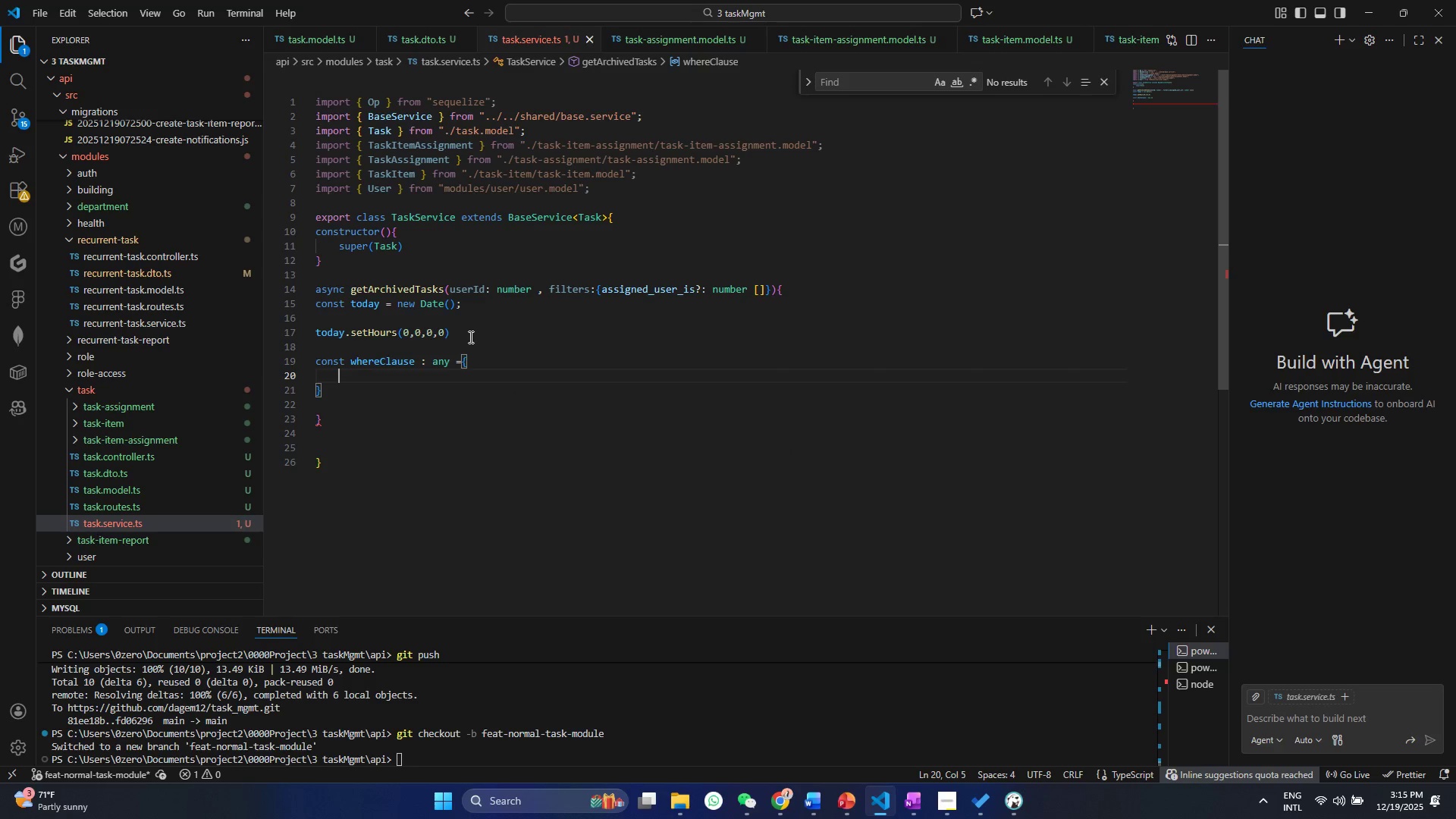 
key(Control+S)
 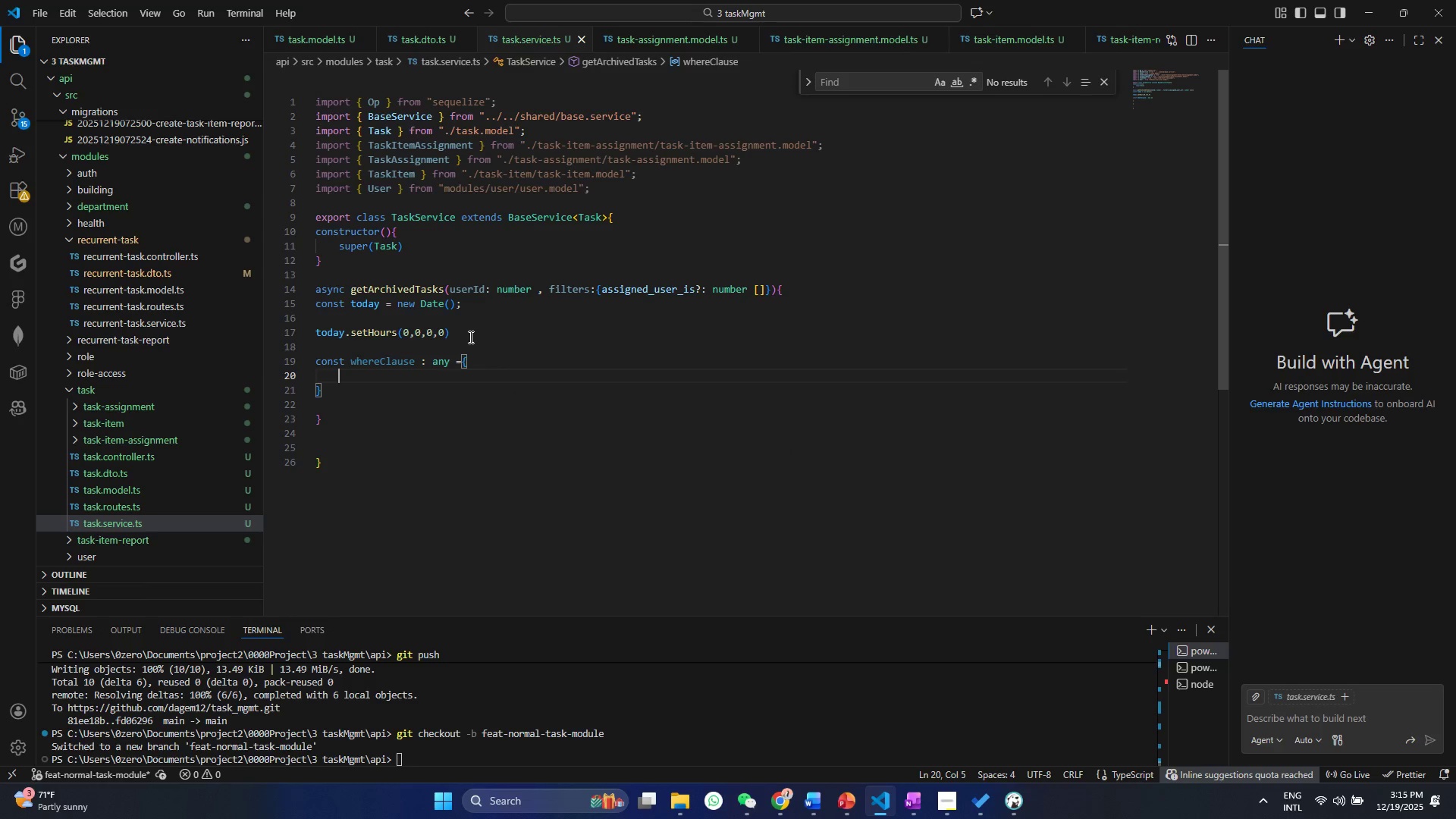 
type( )
key(Backspace)
type(creatd)
key(Backspace)
type(ed_by:userID)
 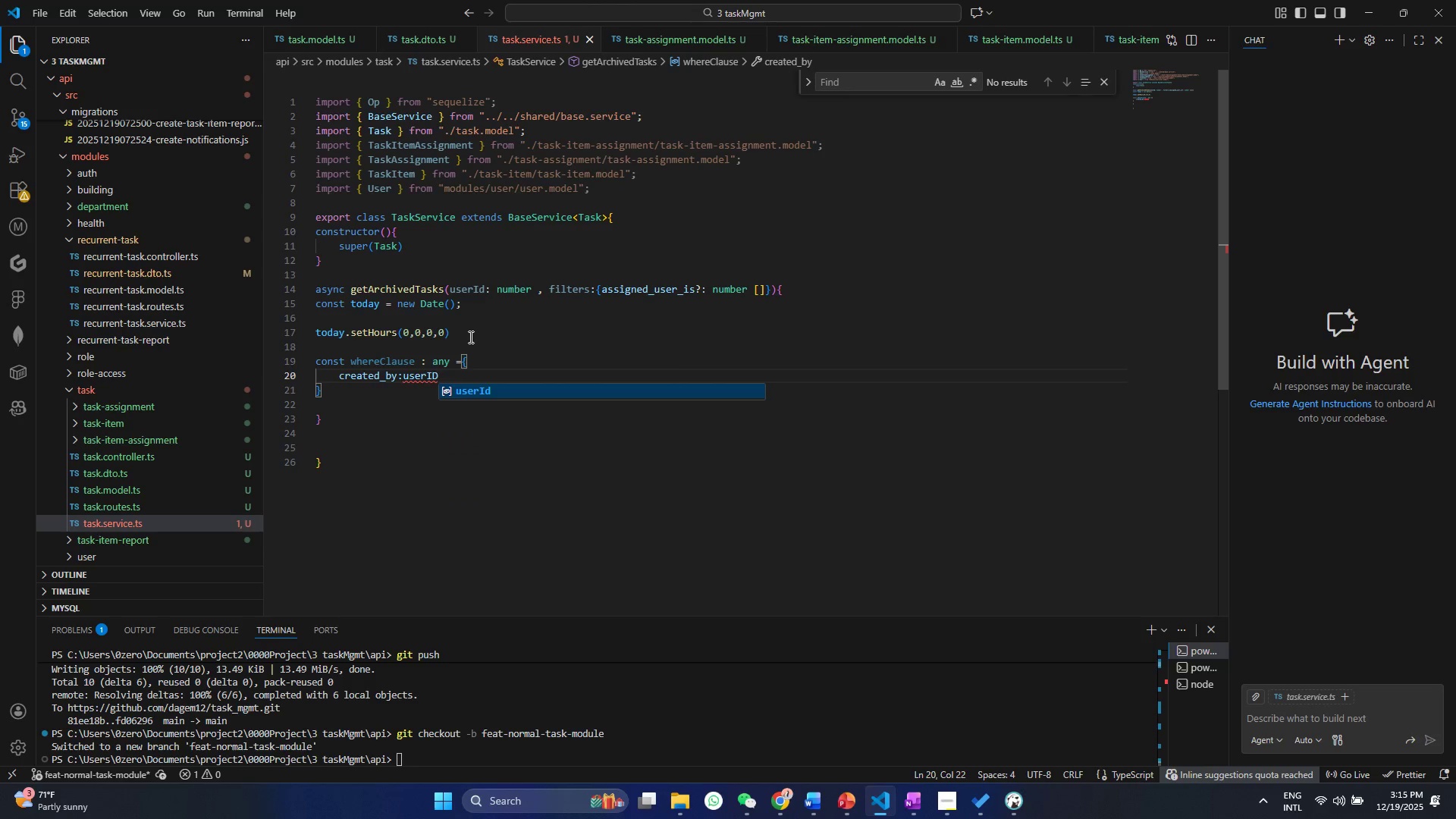 
 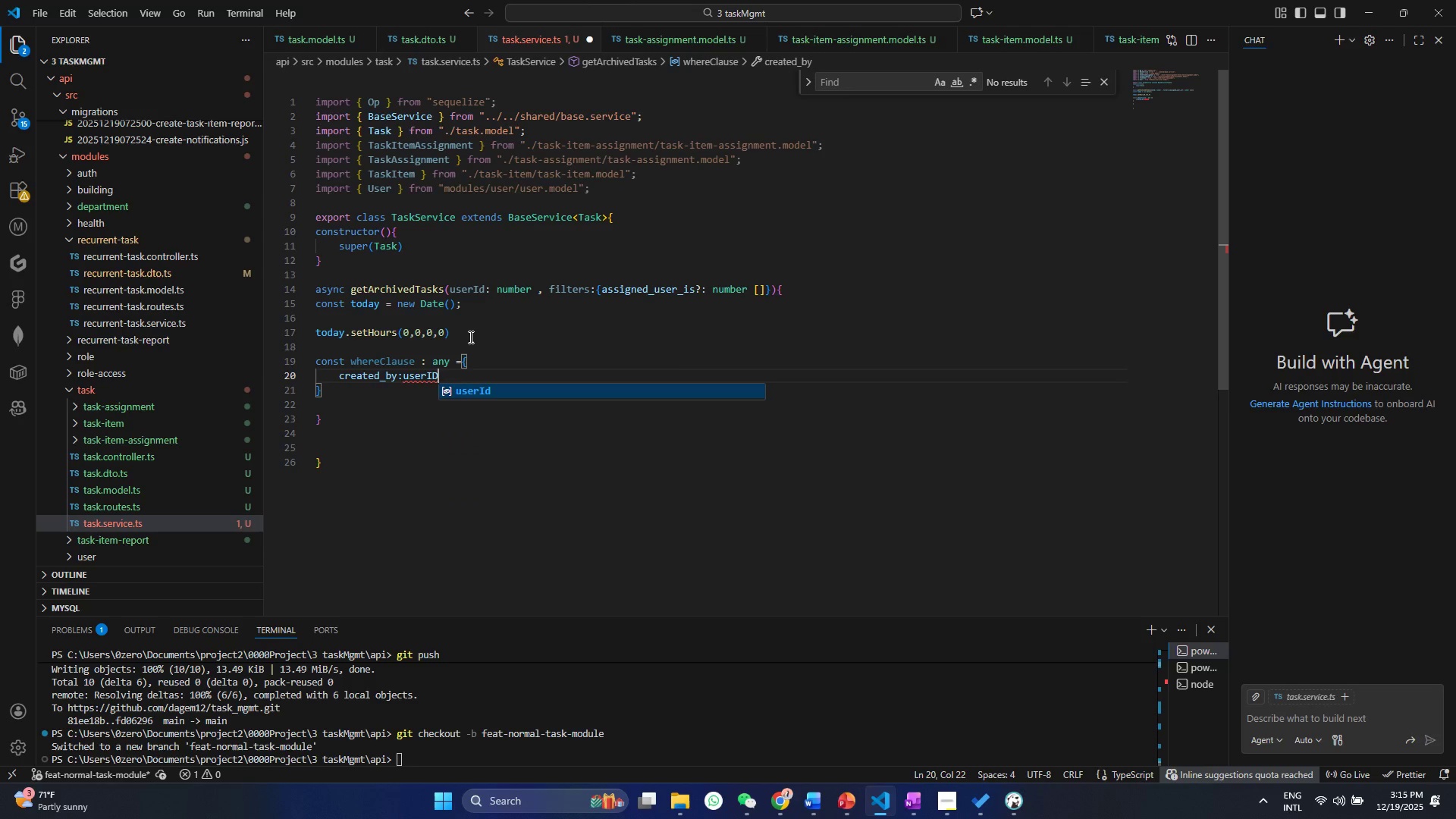 
key(Control+ControlLeft)
 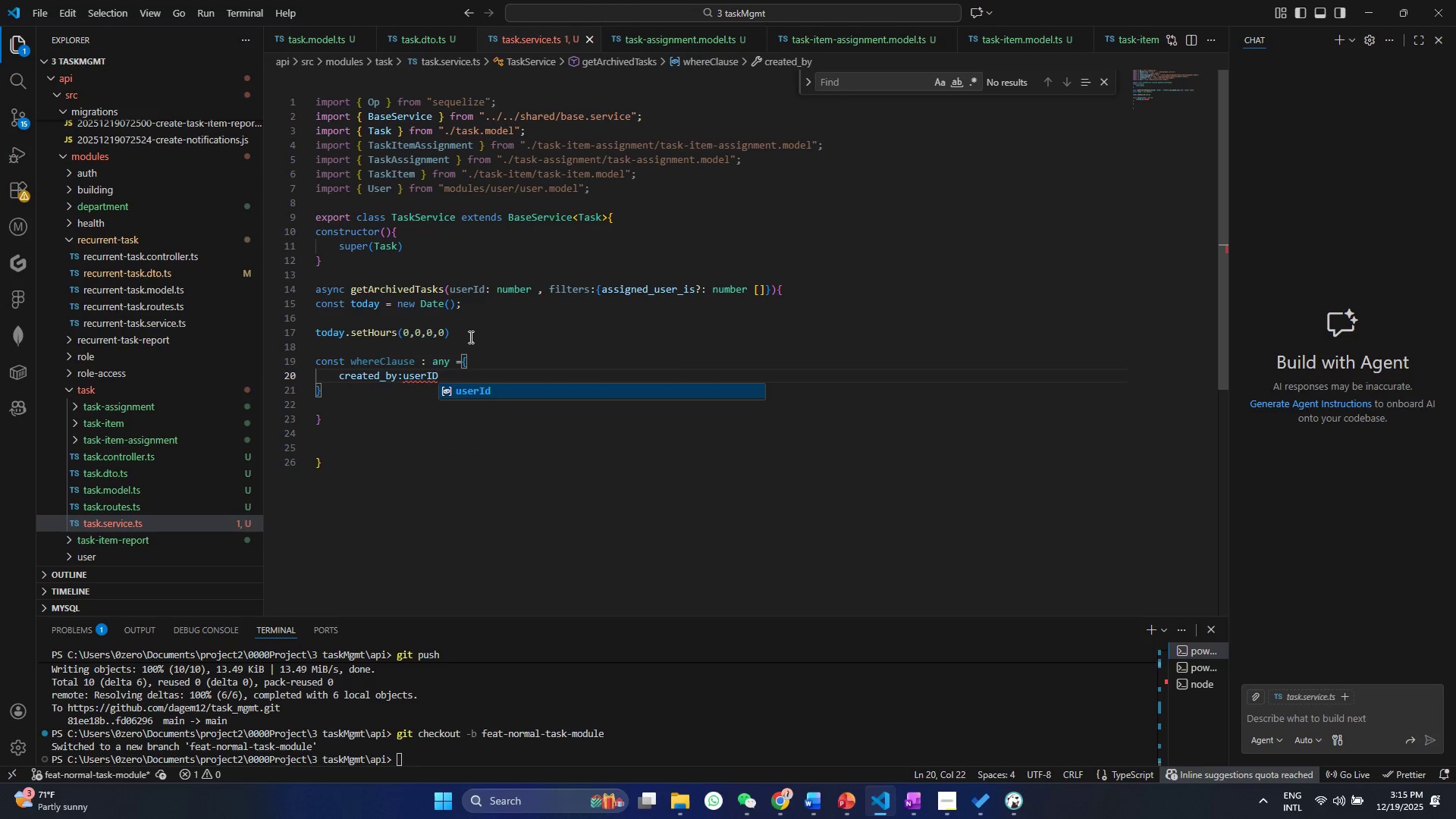 
key(Control+S)
 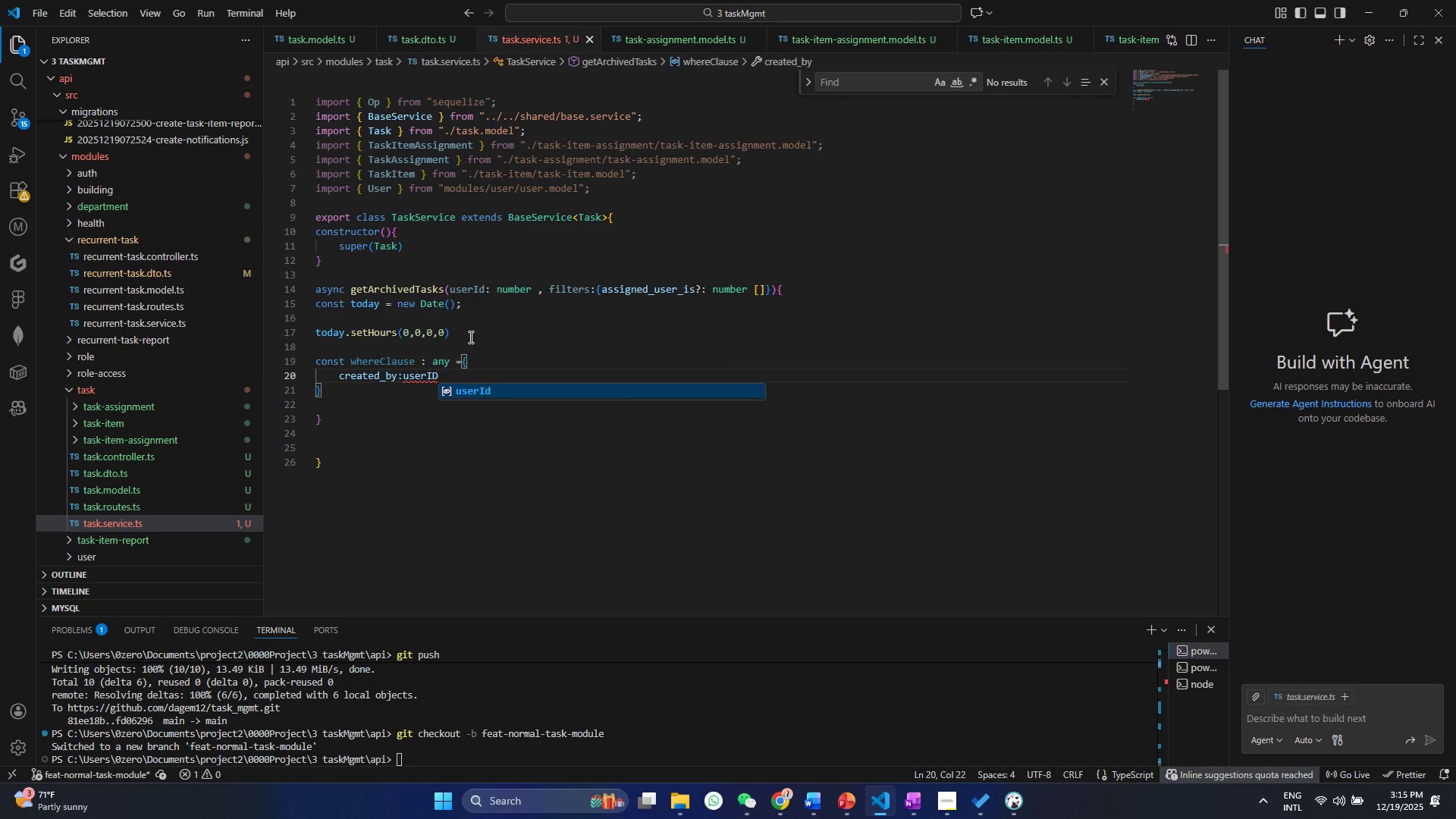 
key(Backspace)
 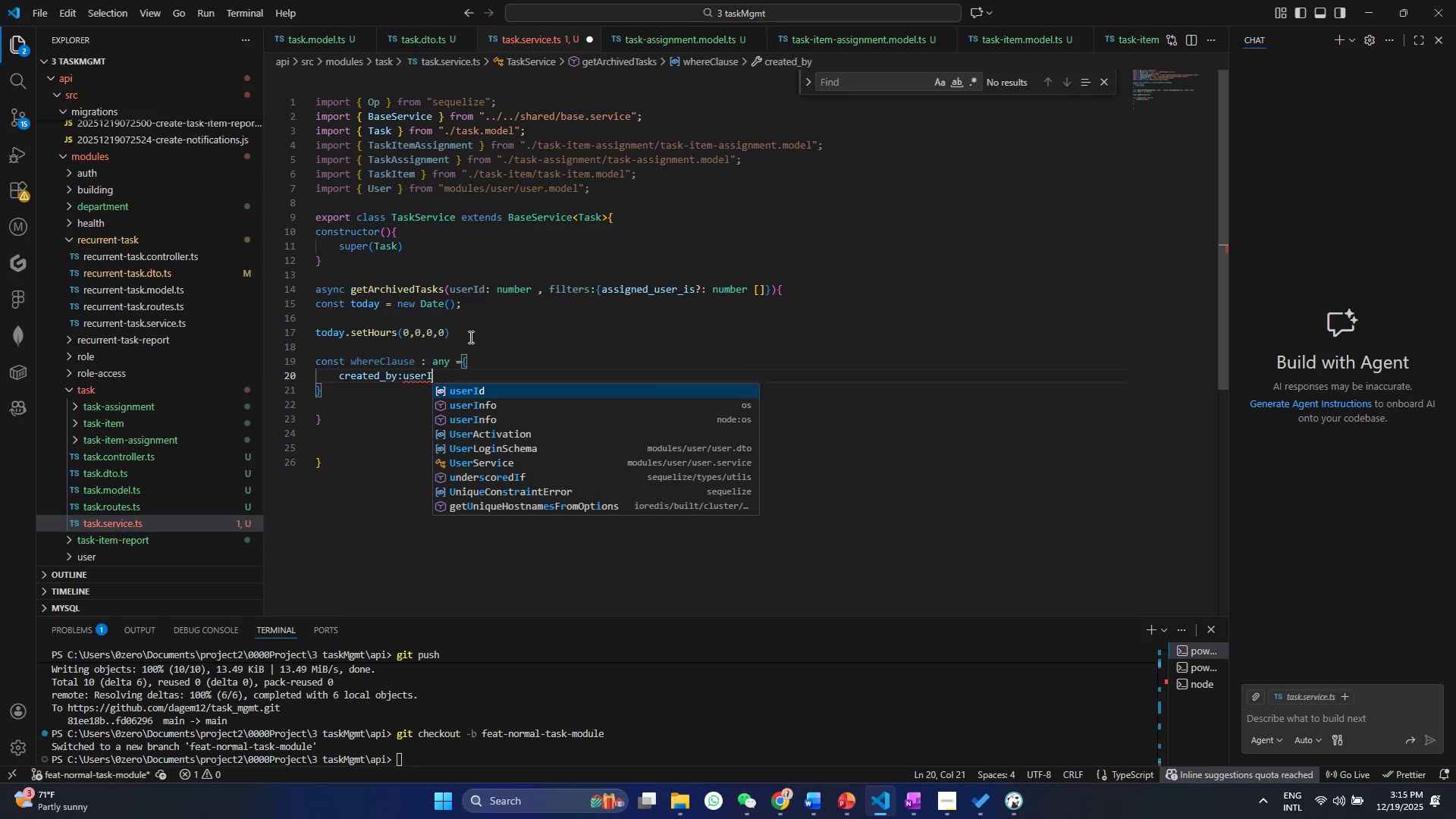 
key(S)
 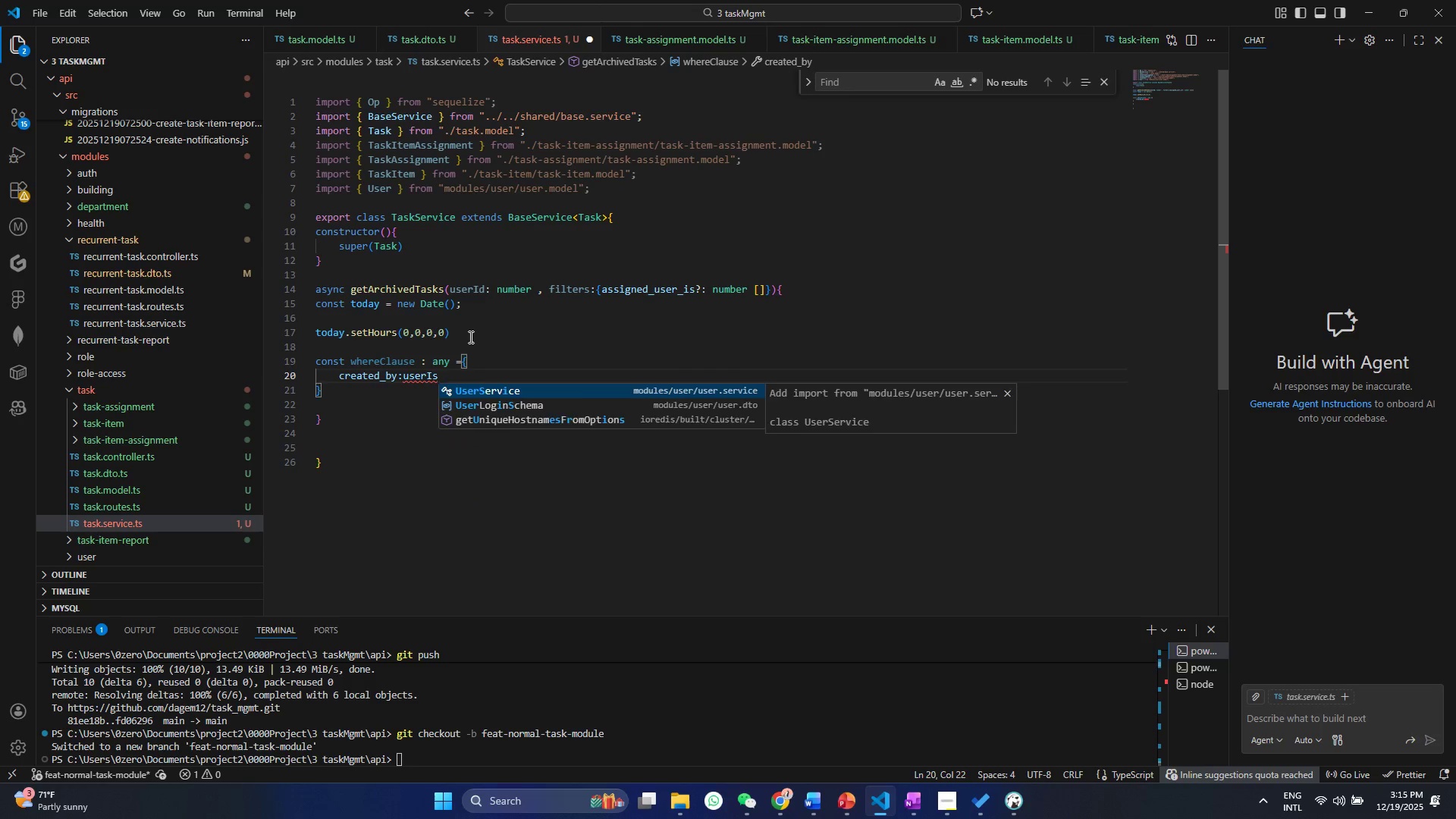 
key(Backspace)
 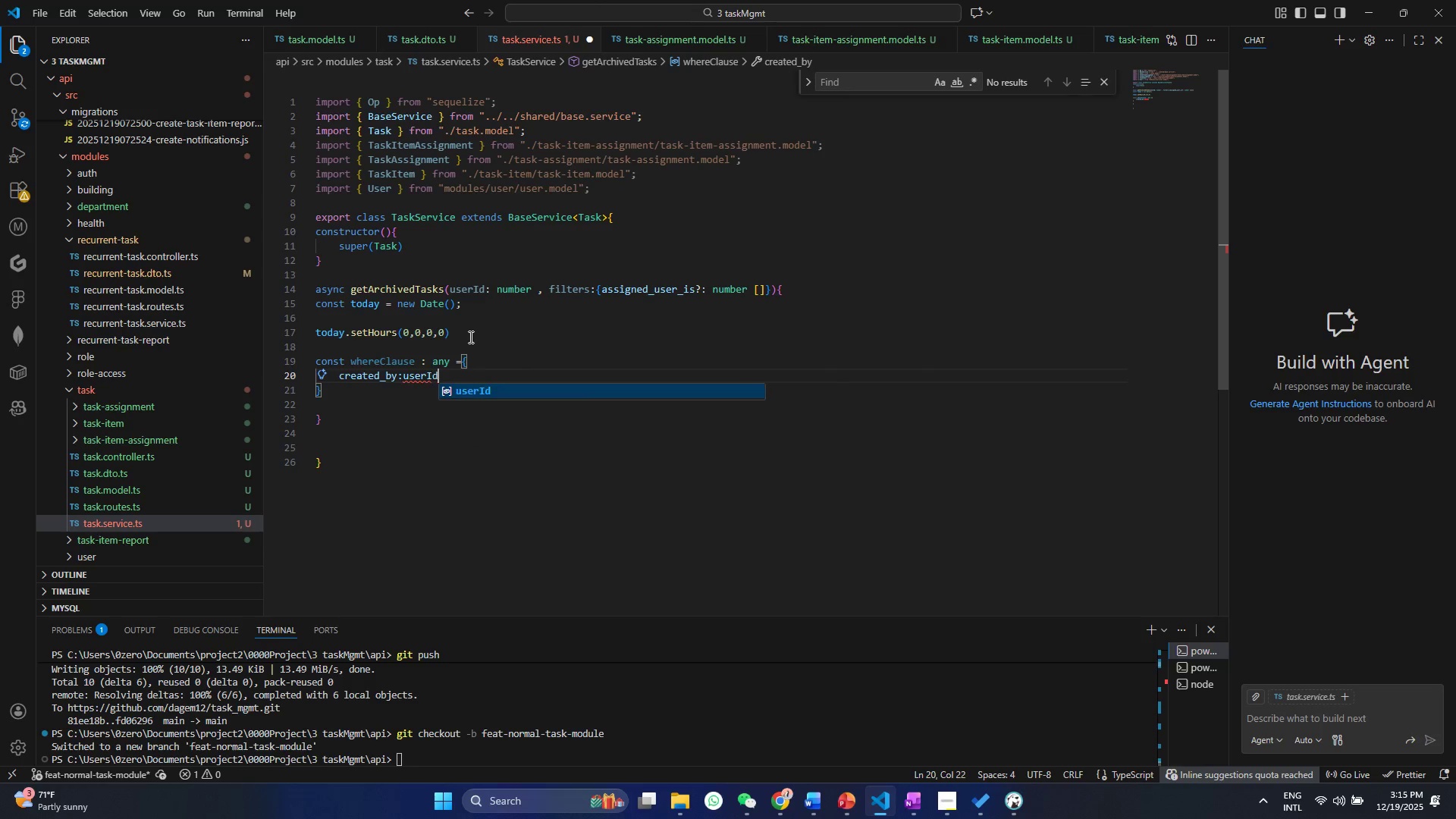 
key(D)
 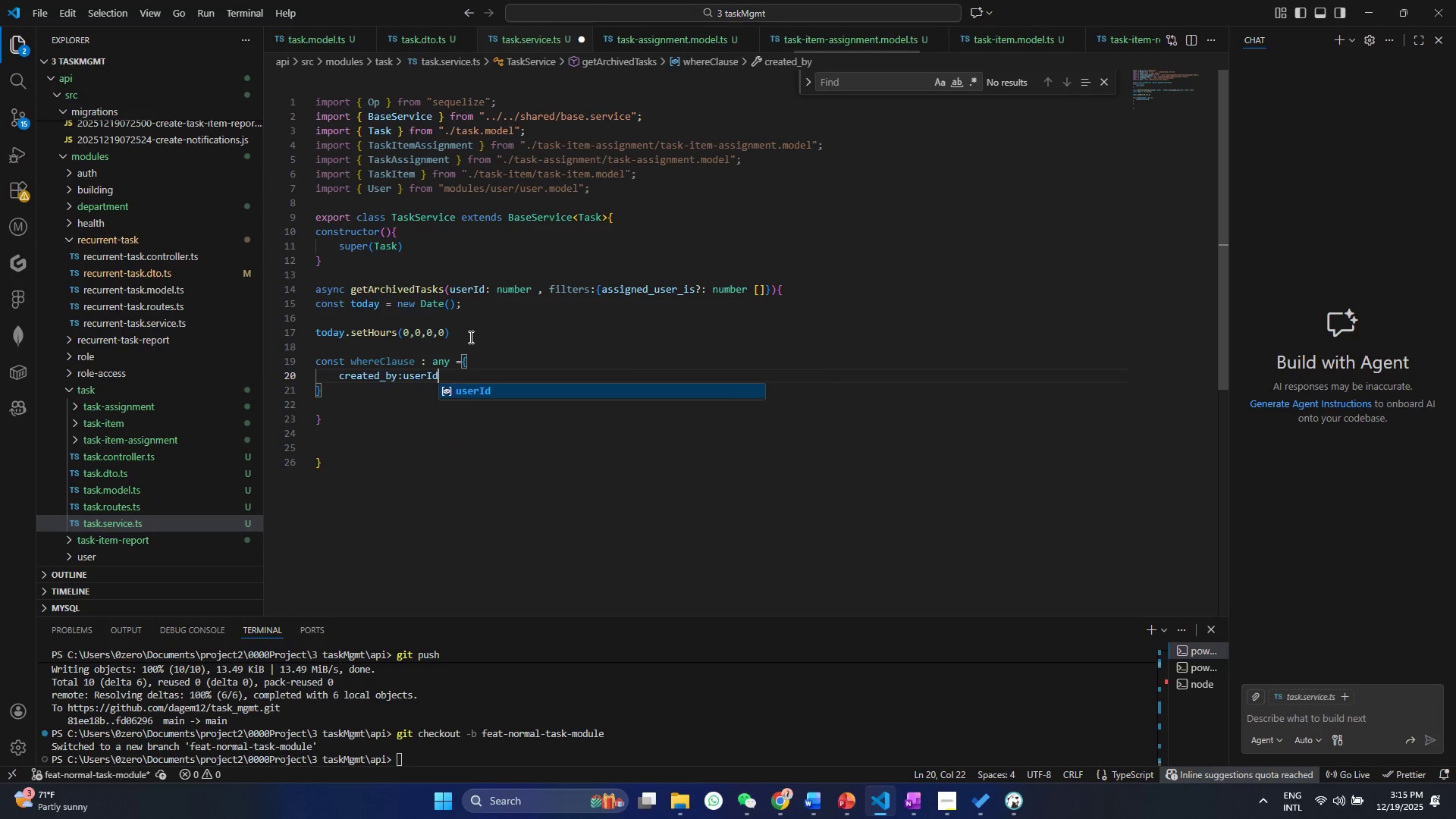 
key(Comma)
 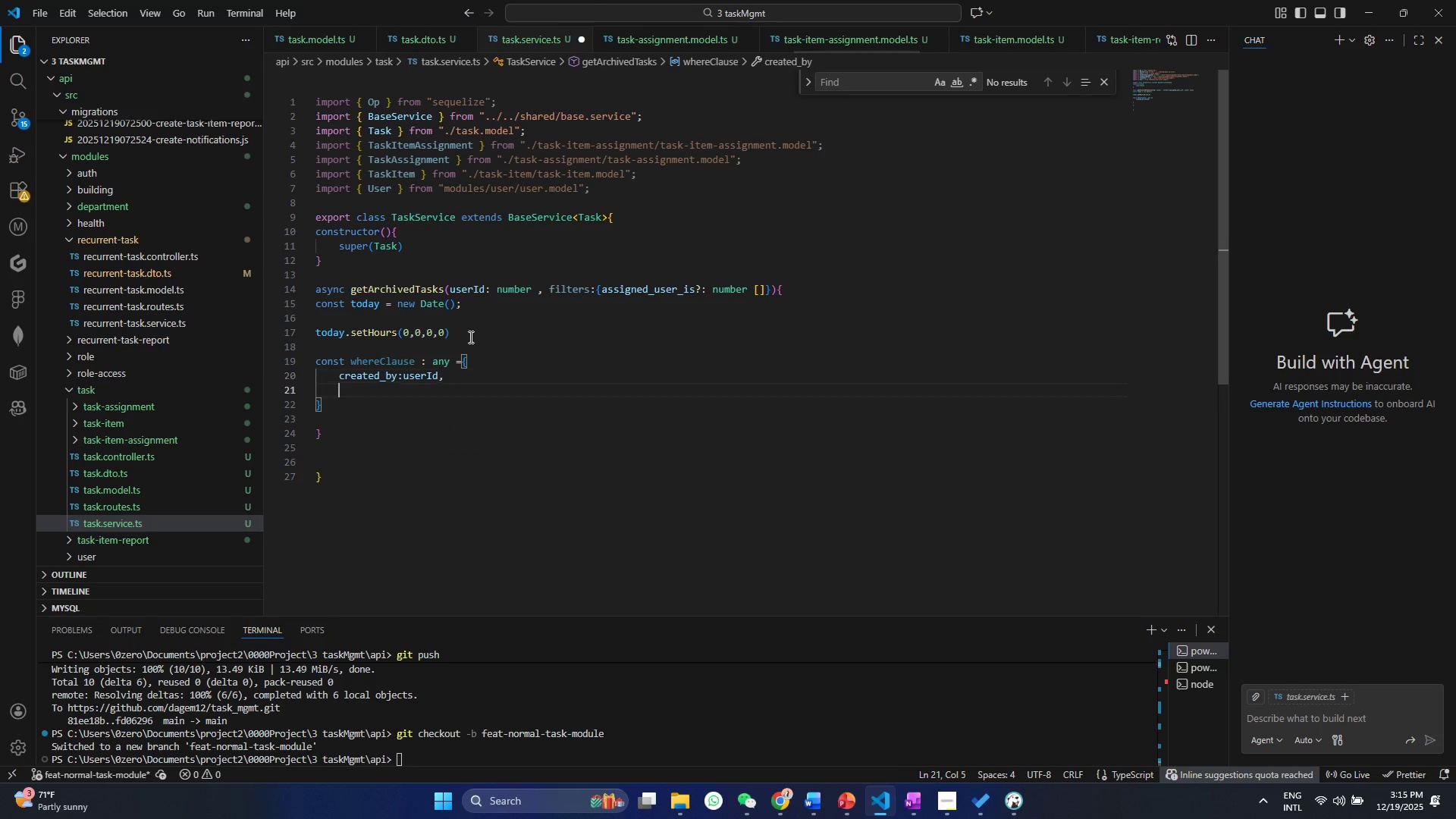 
key(Enter)
 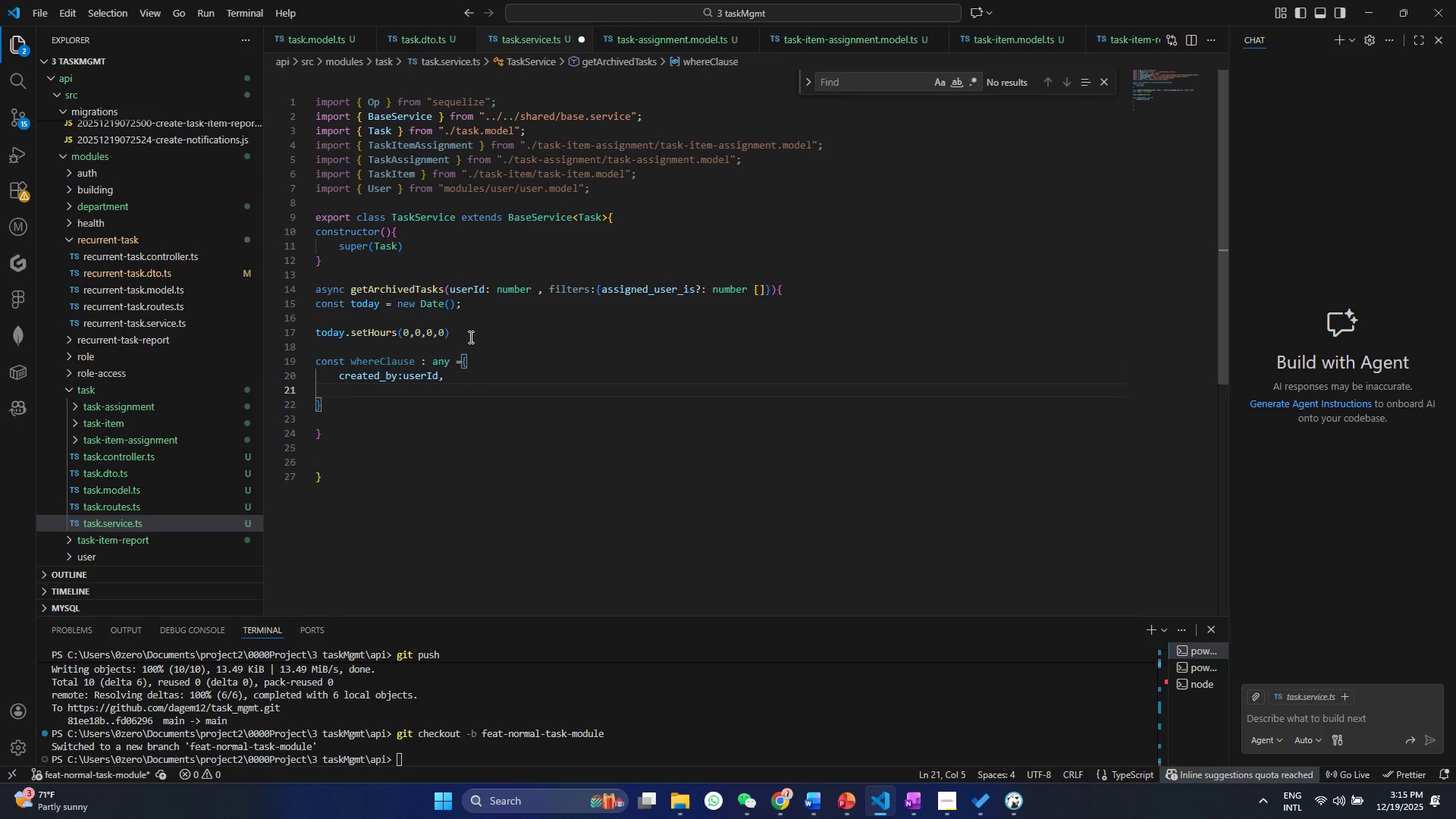 
type(due_date:{)
 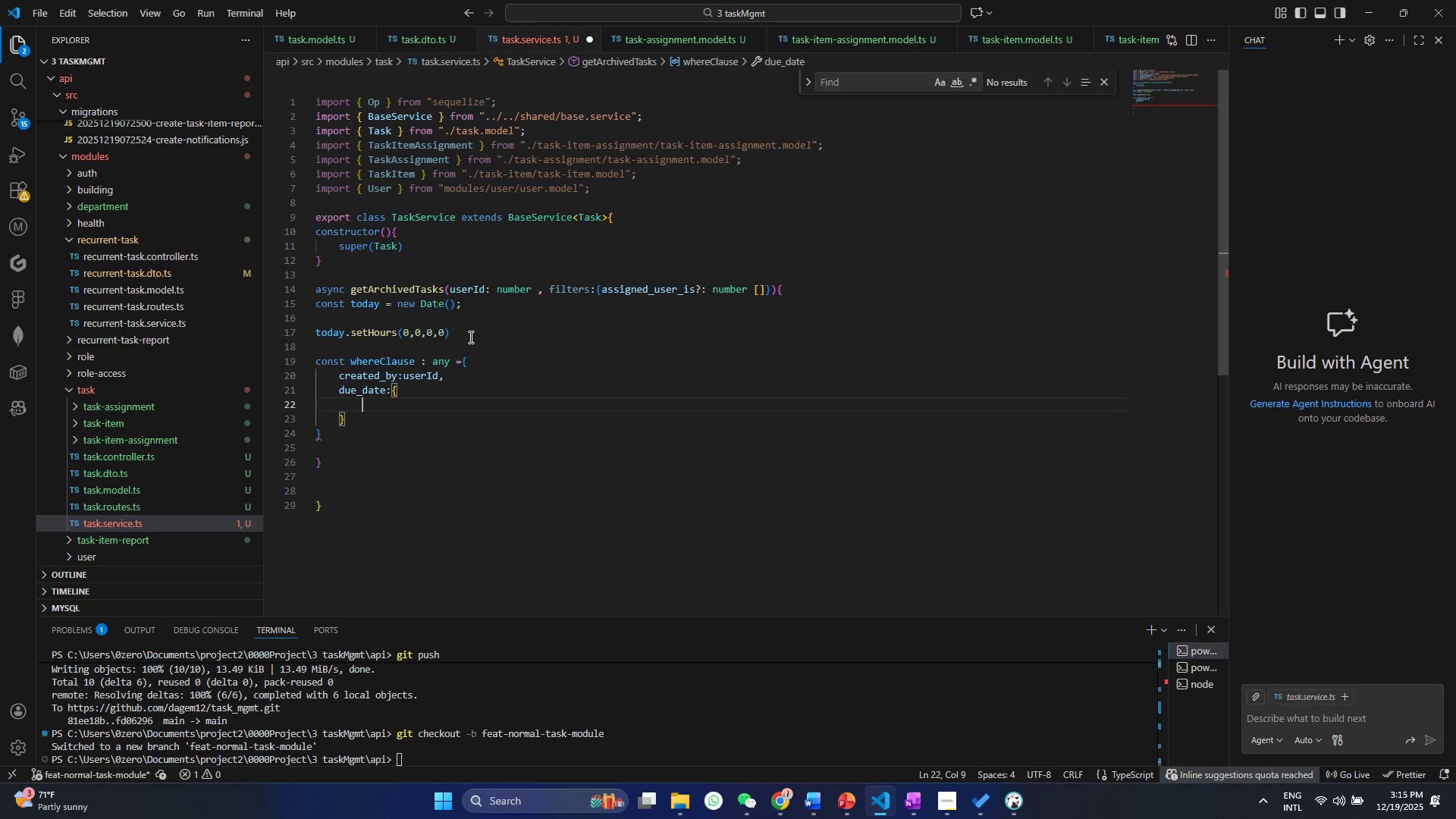 
 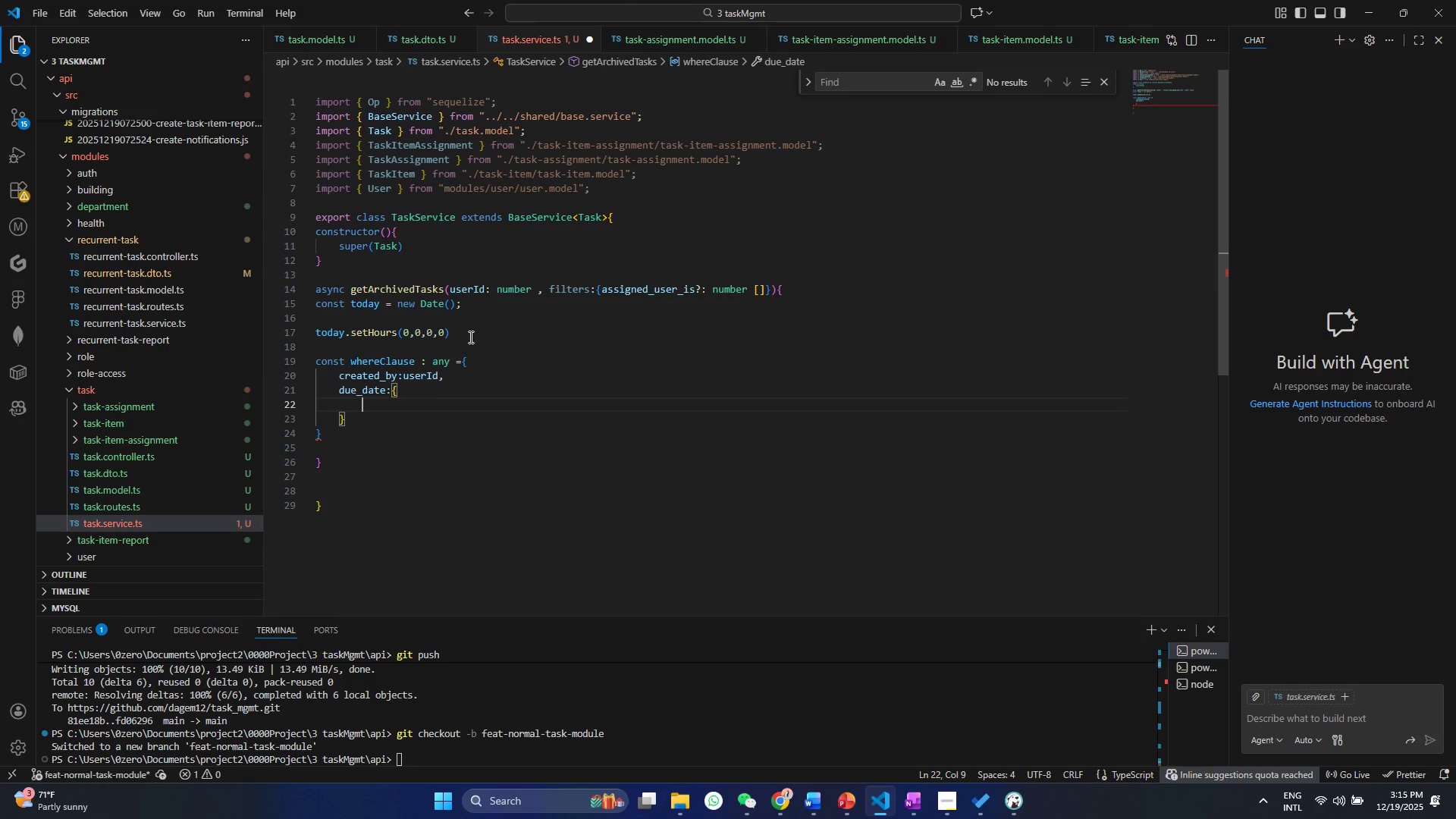 
key(Enter)
 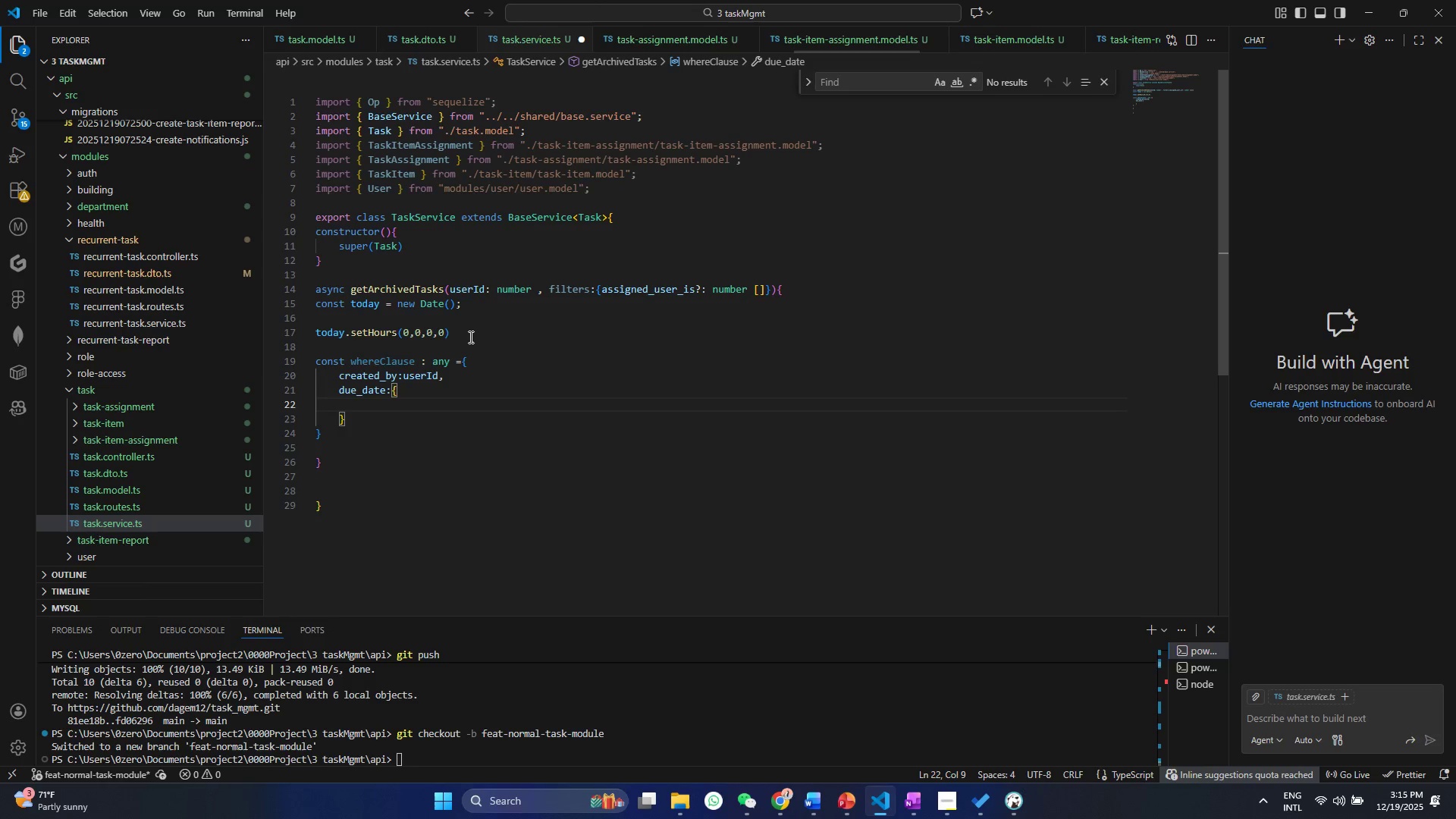 
key(BracketLeft)
 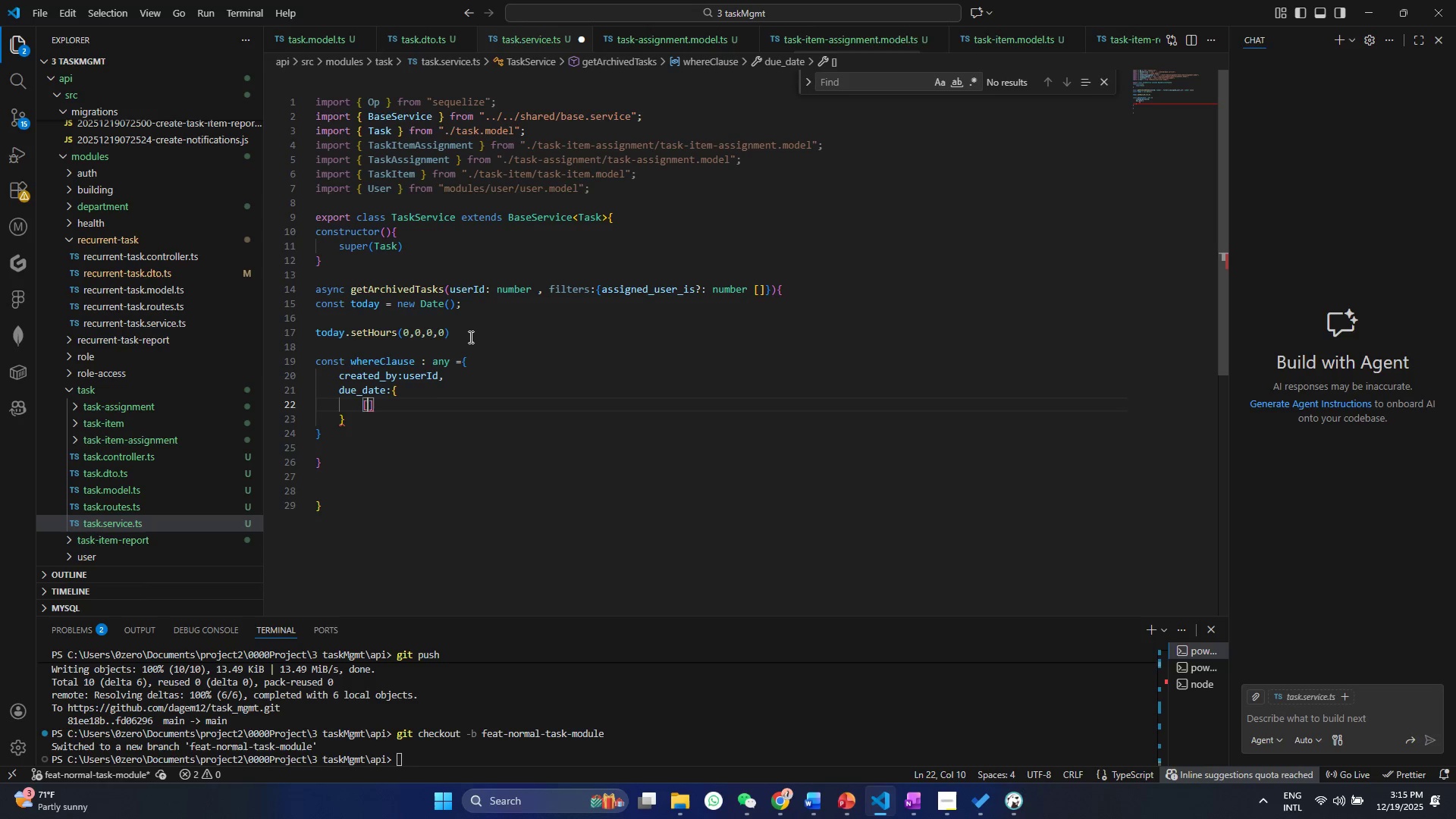 
key(Shift+O)
 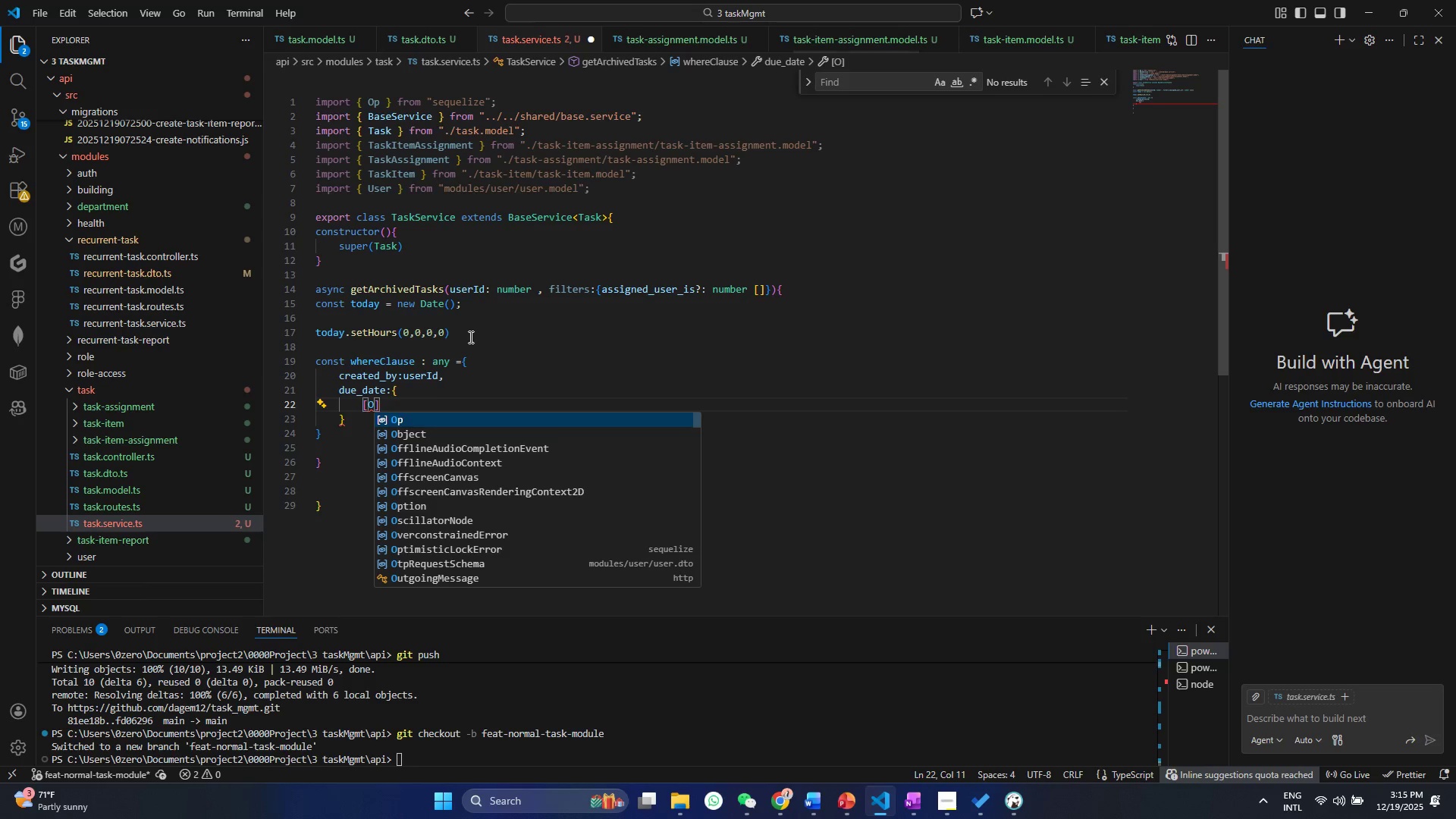 
key(Enter)
 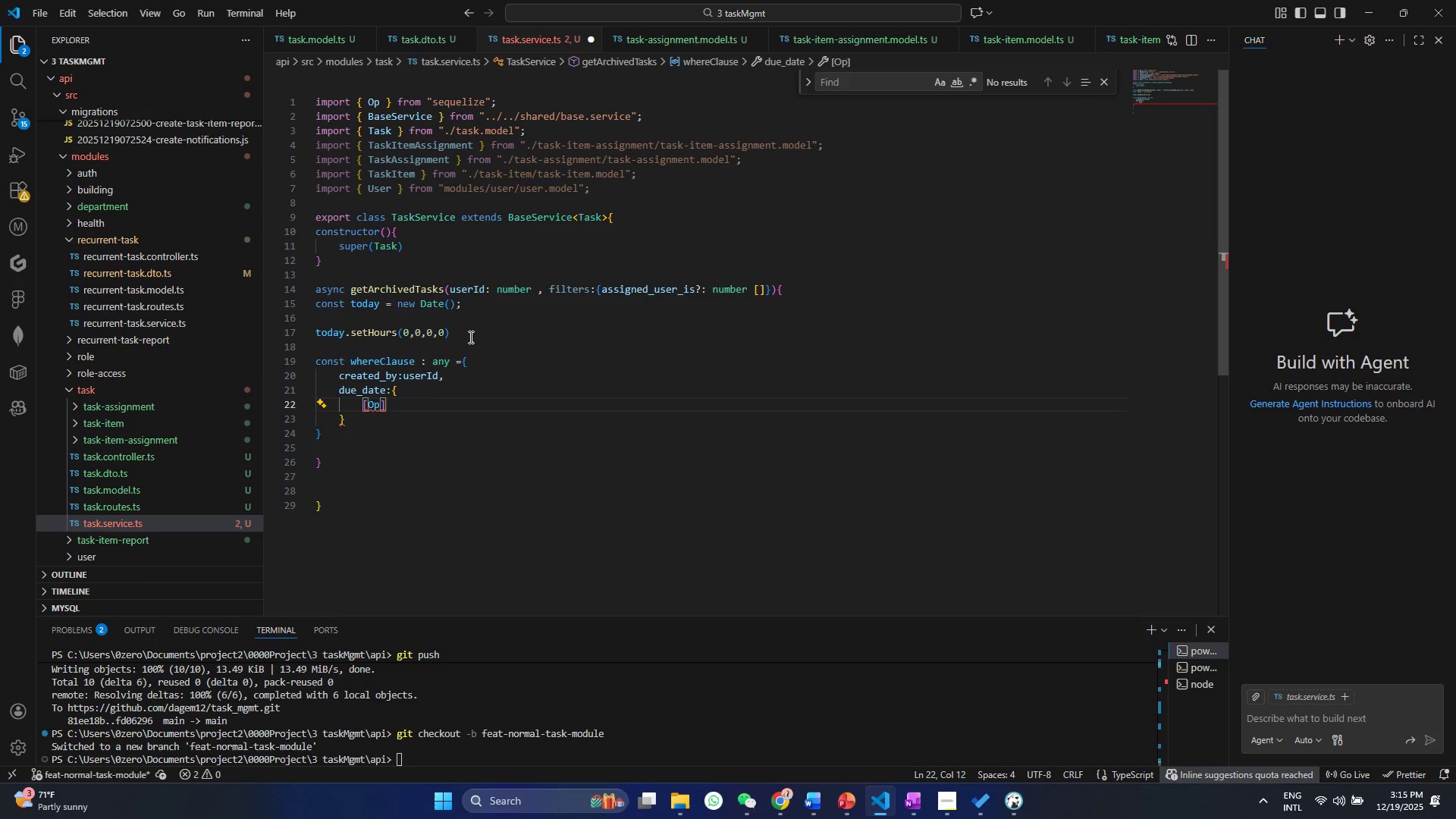 
key(Period)
 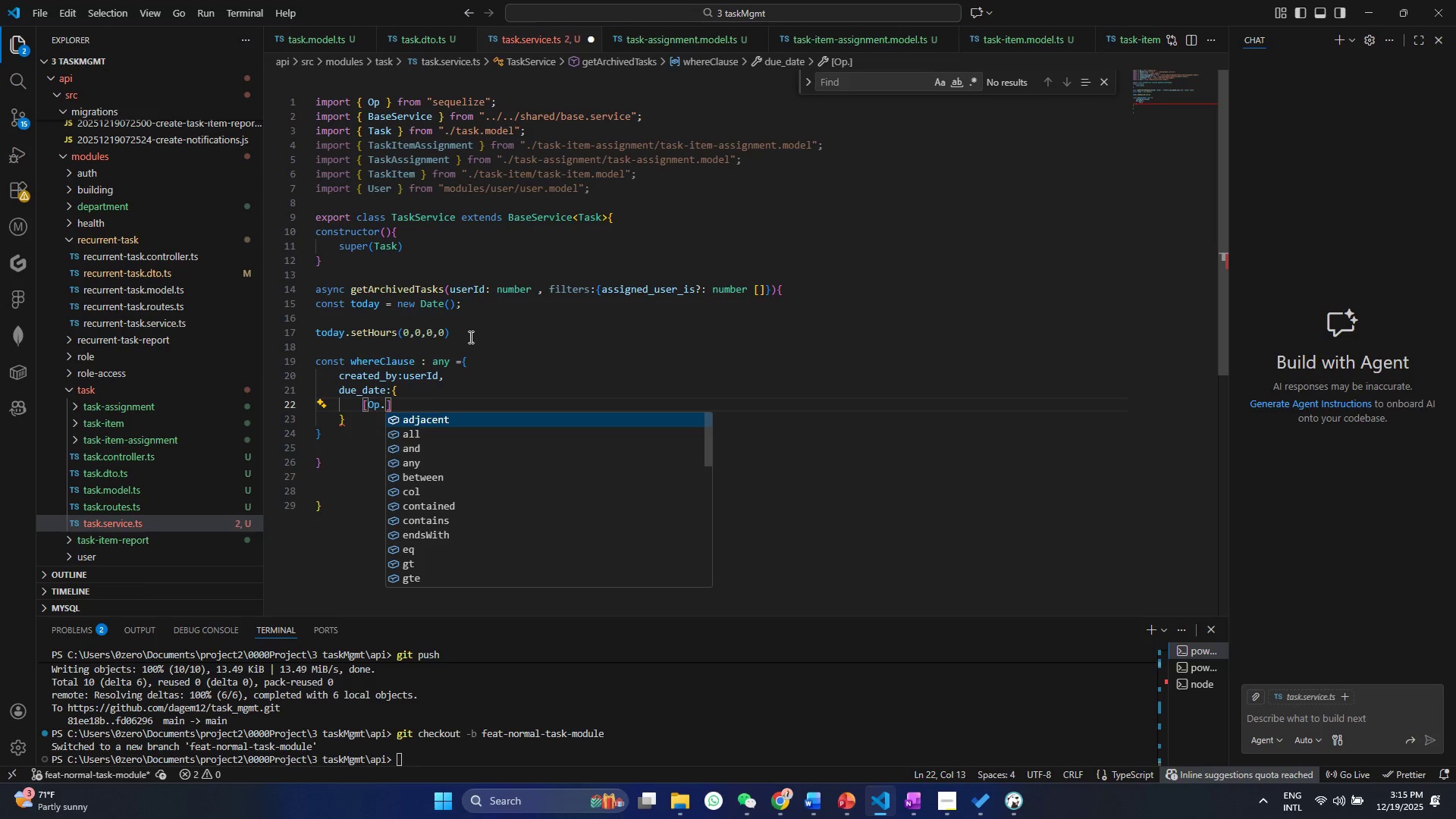 
key(Shift+ShiftRight)
 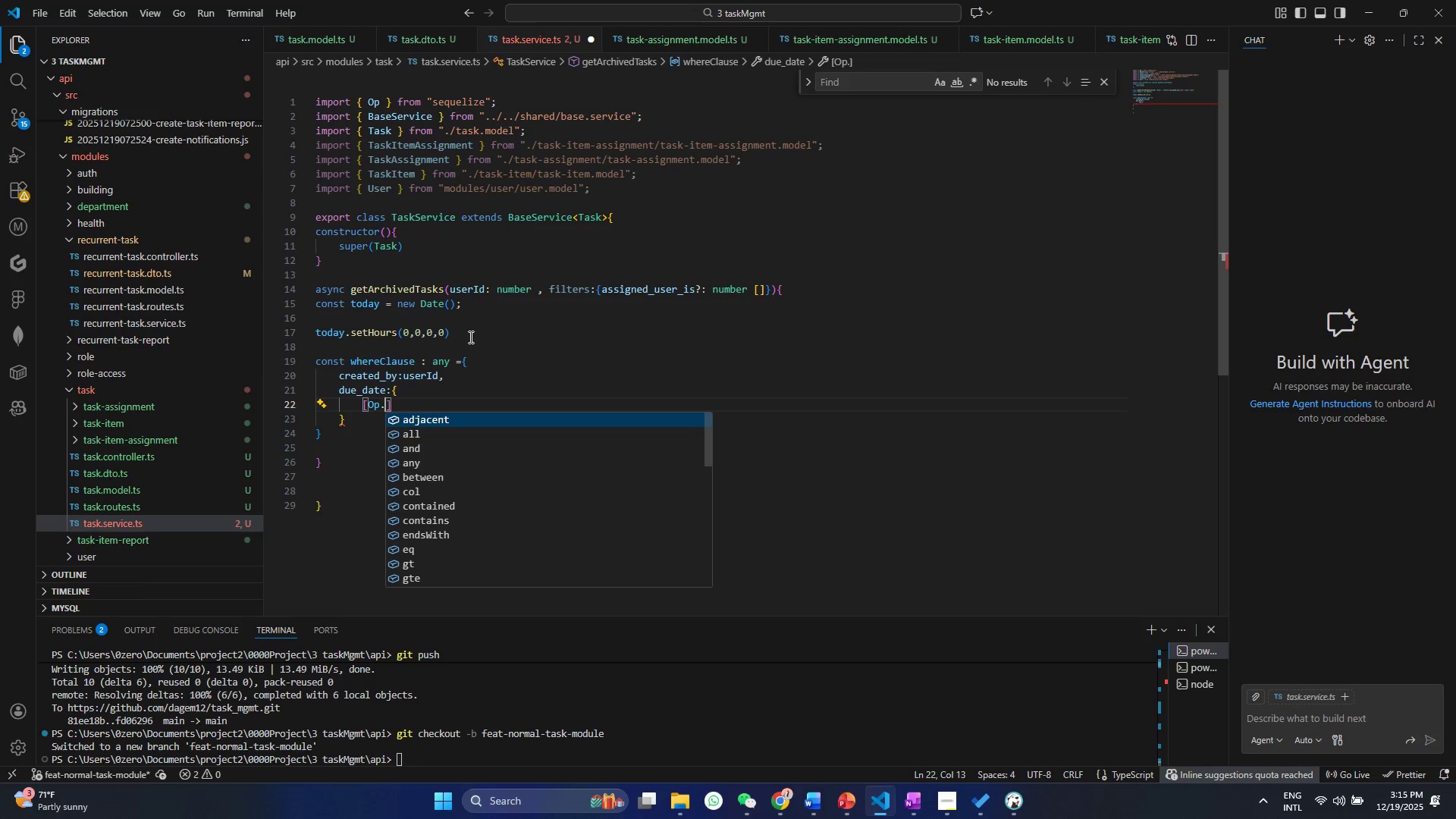 
key(L)
 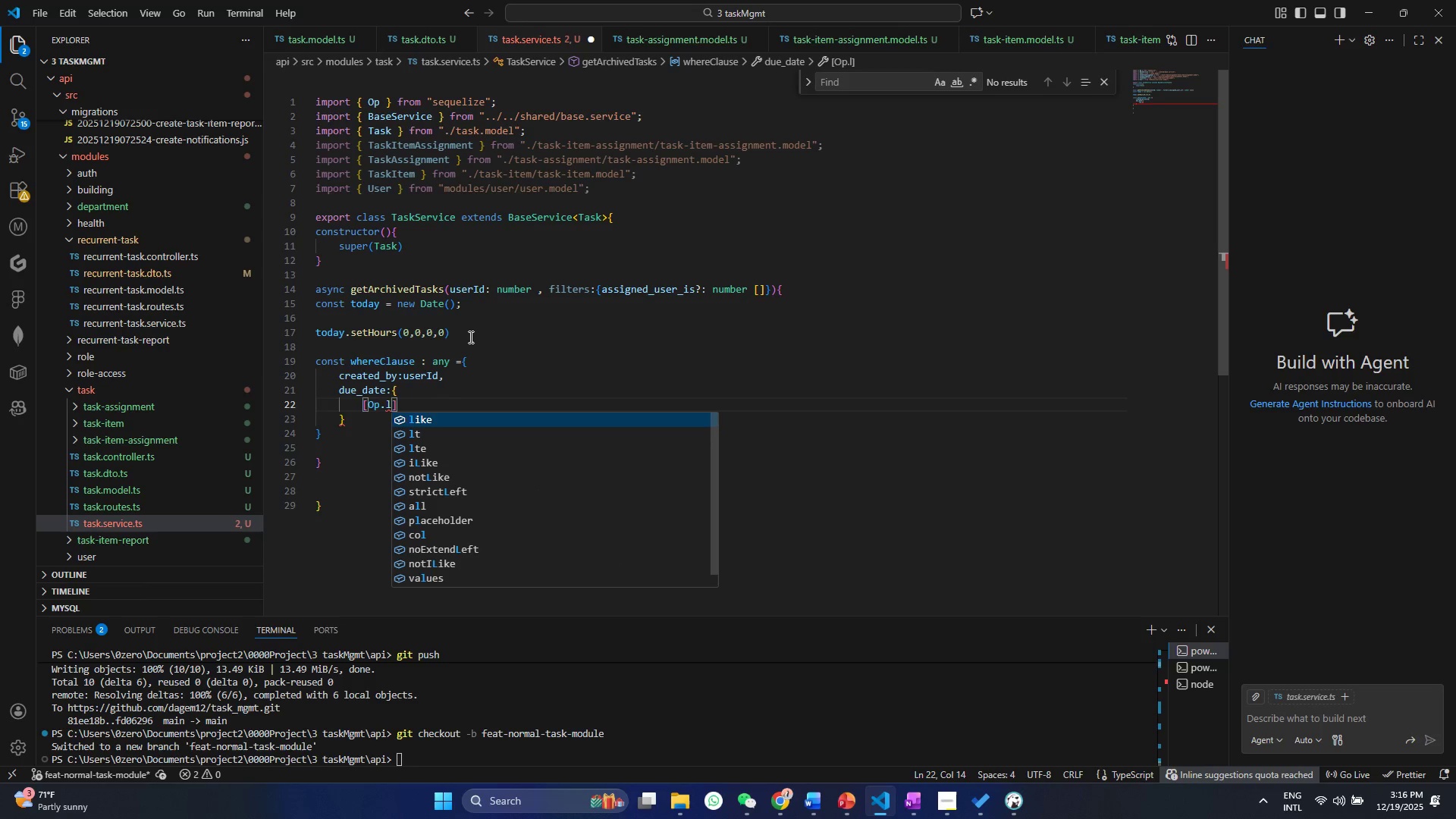 
key(ArrowDown)
 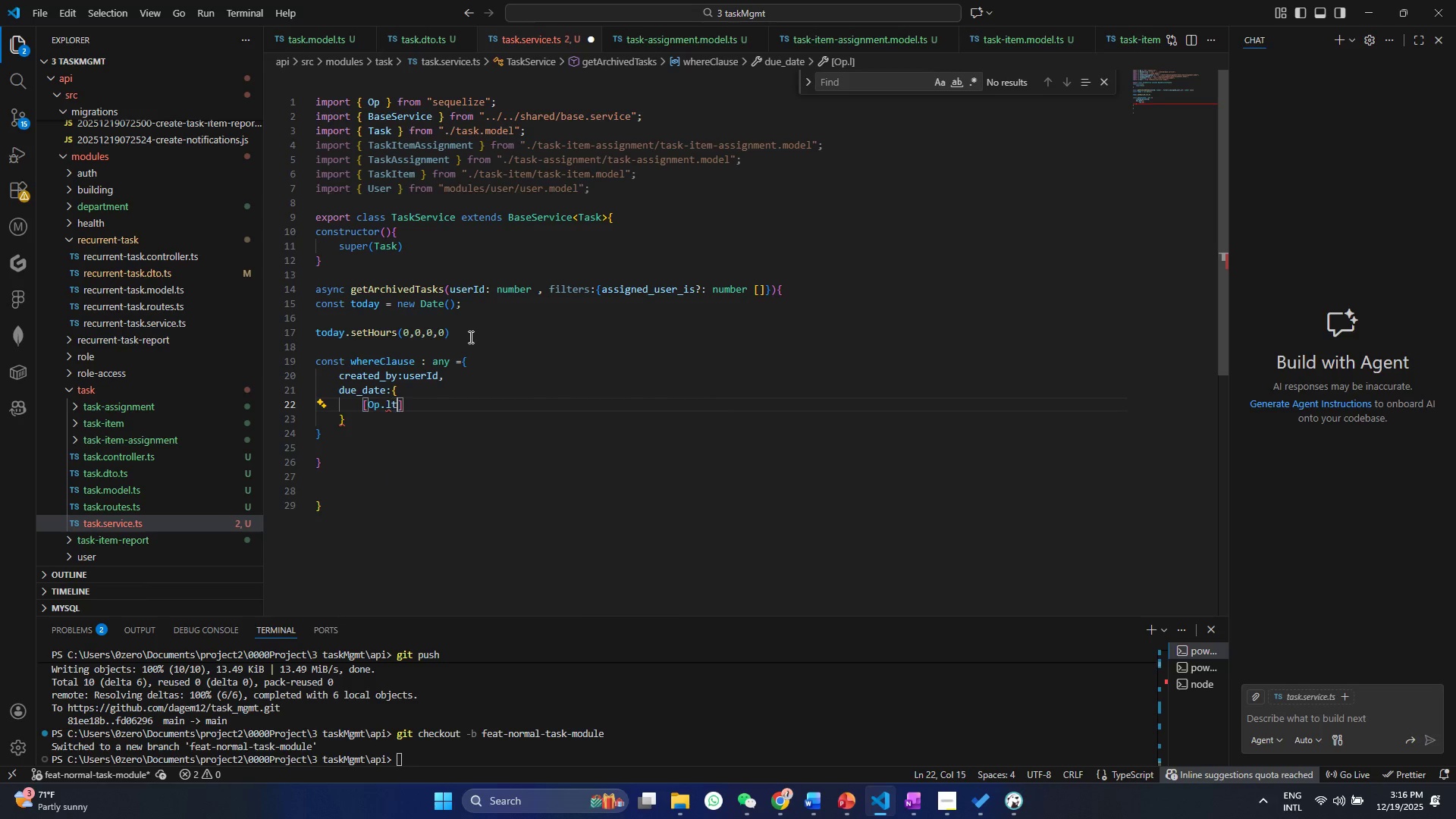 
key(Enter)
 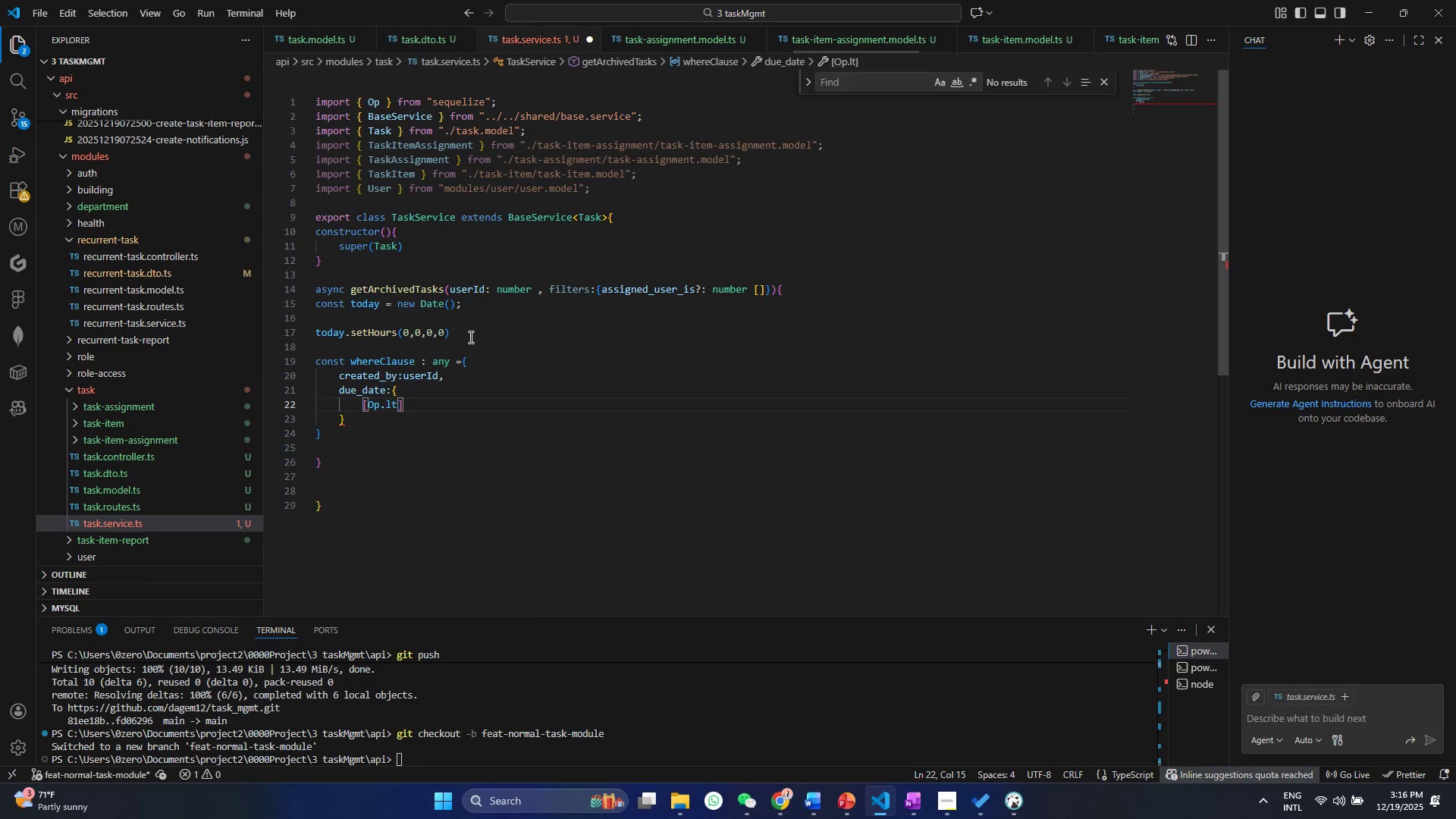 
key(ArrowRight)
 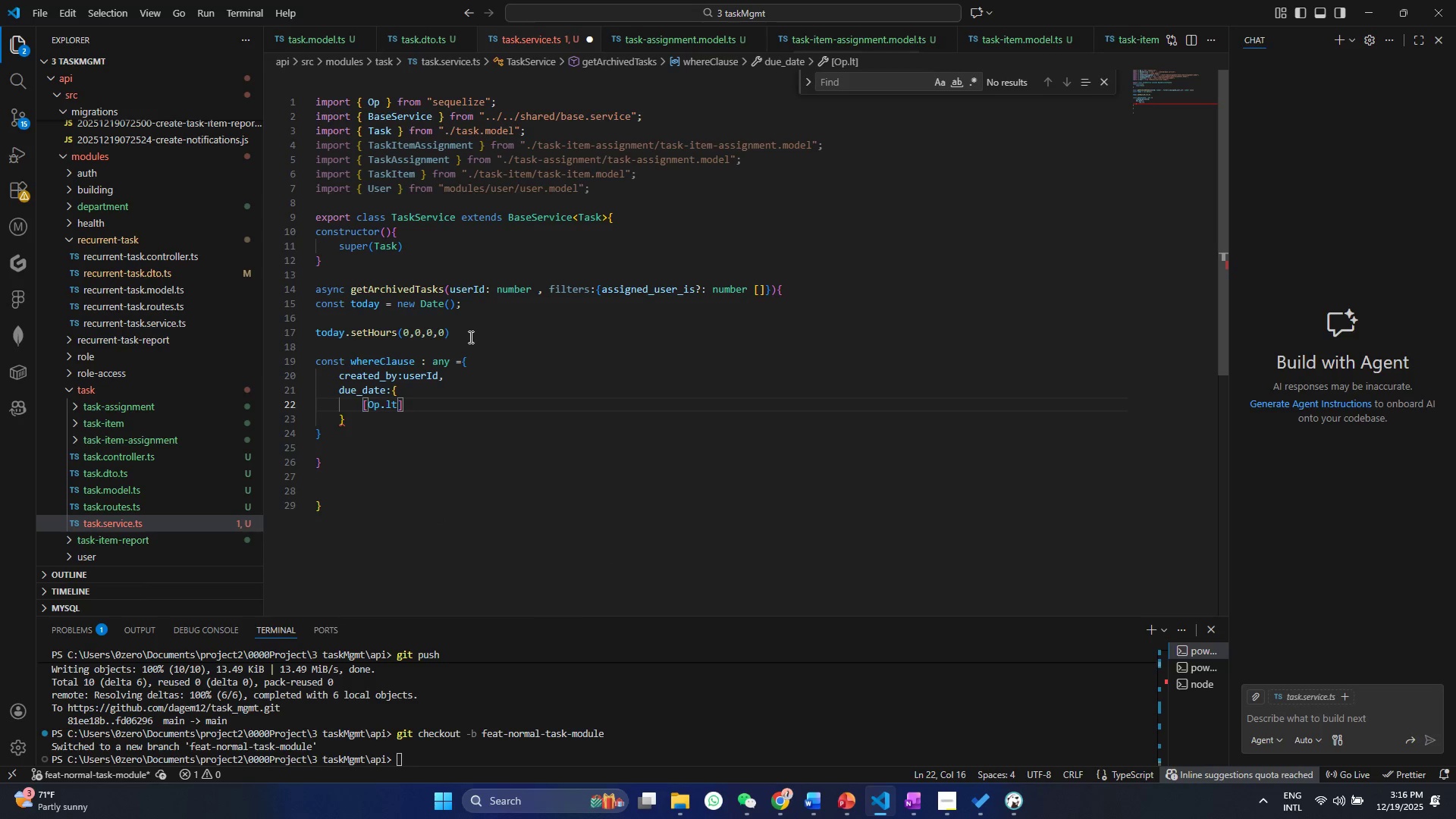 
type(:tod)
 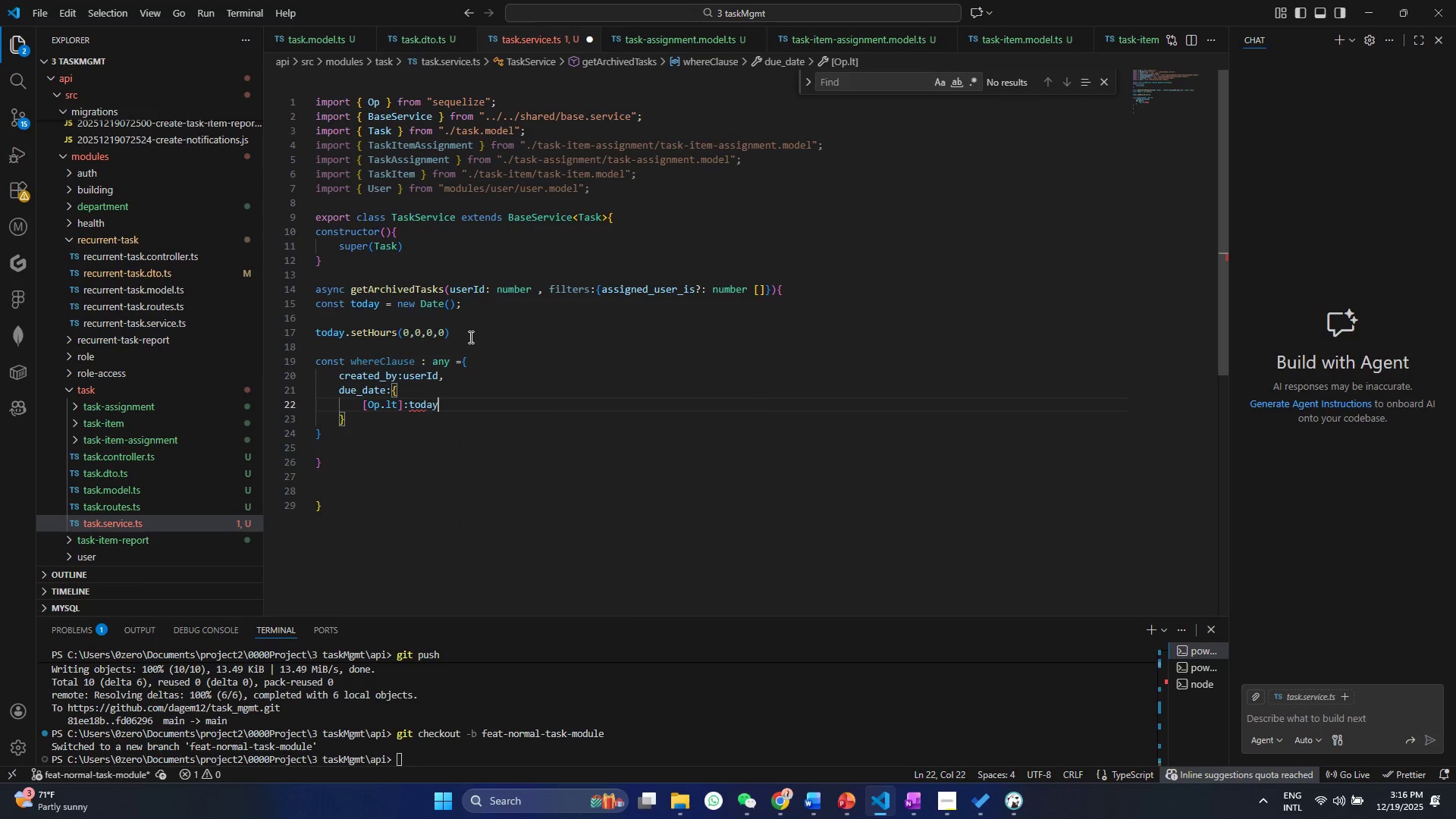 
key(Enter)
 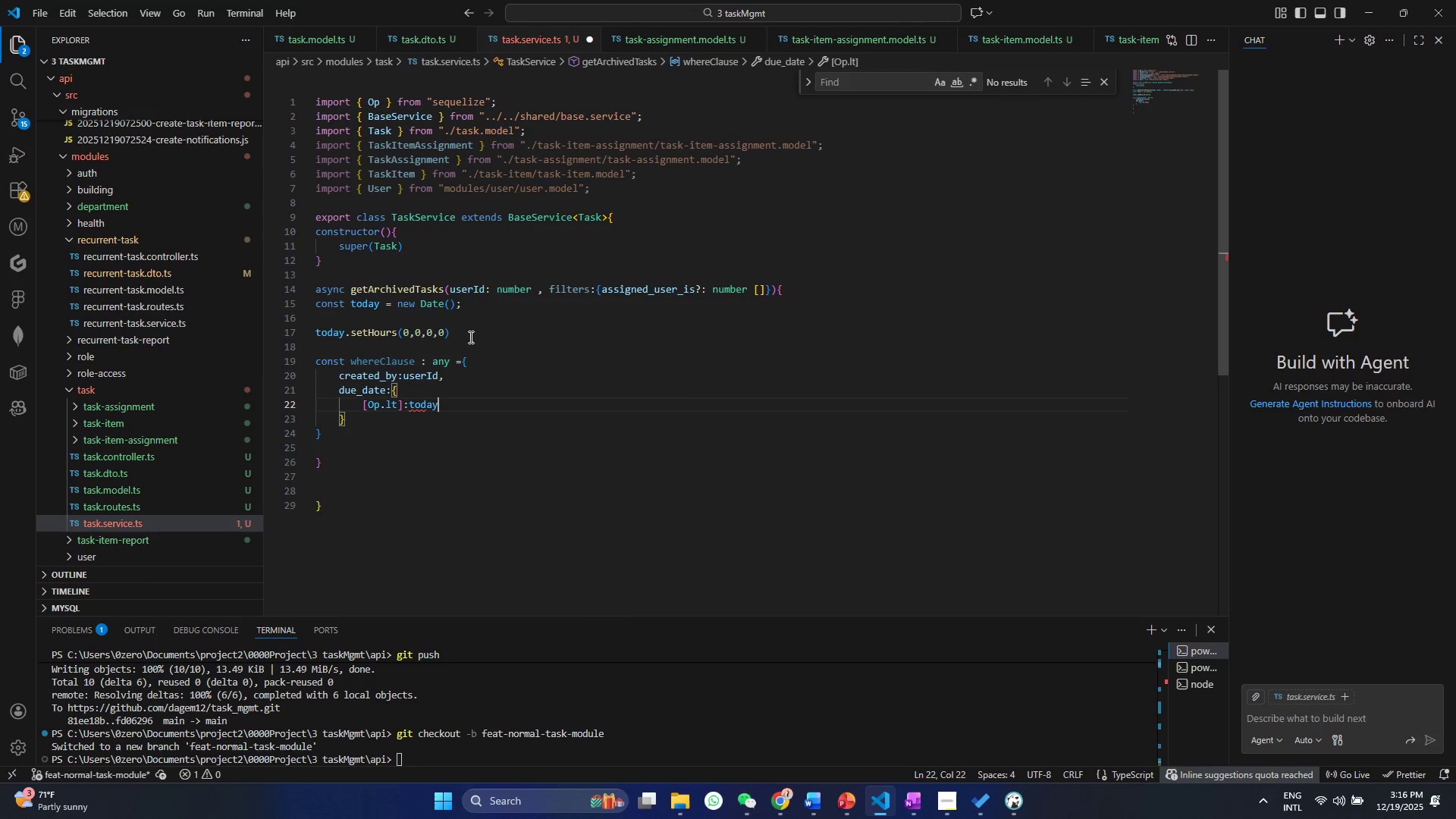 
key(Control+ControlLeft)
 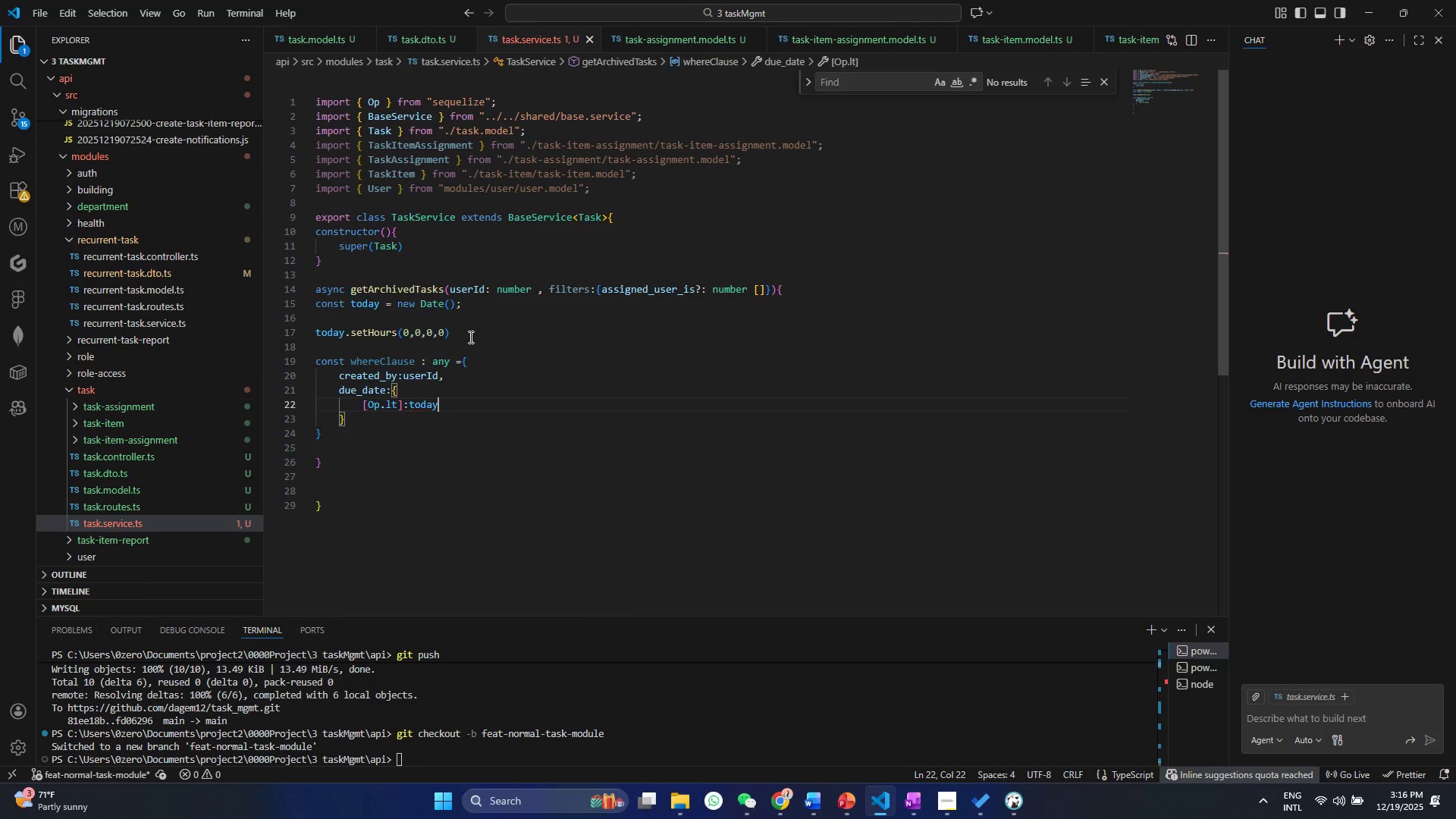 
key(Control+S)
 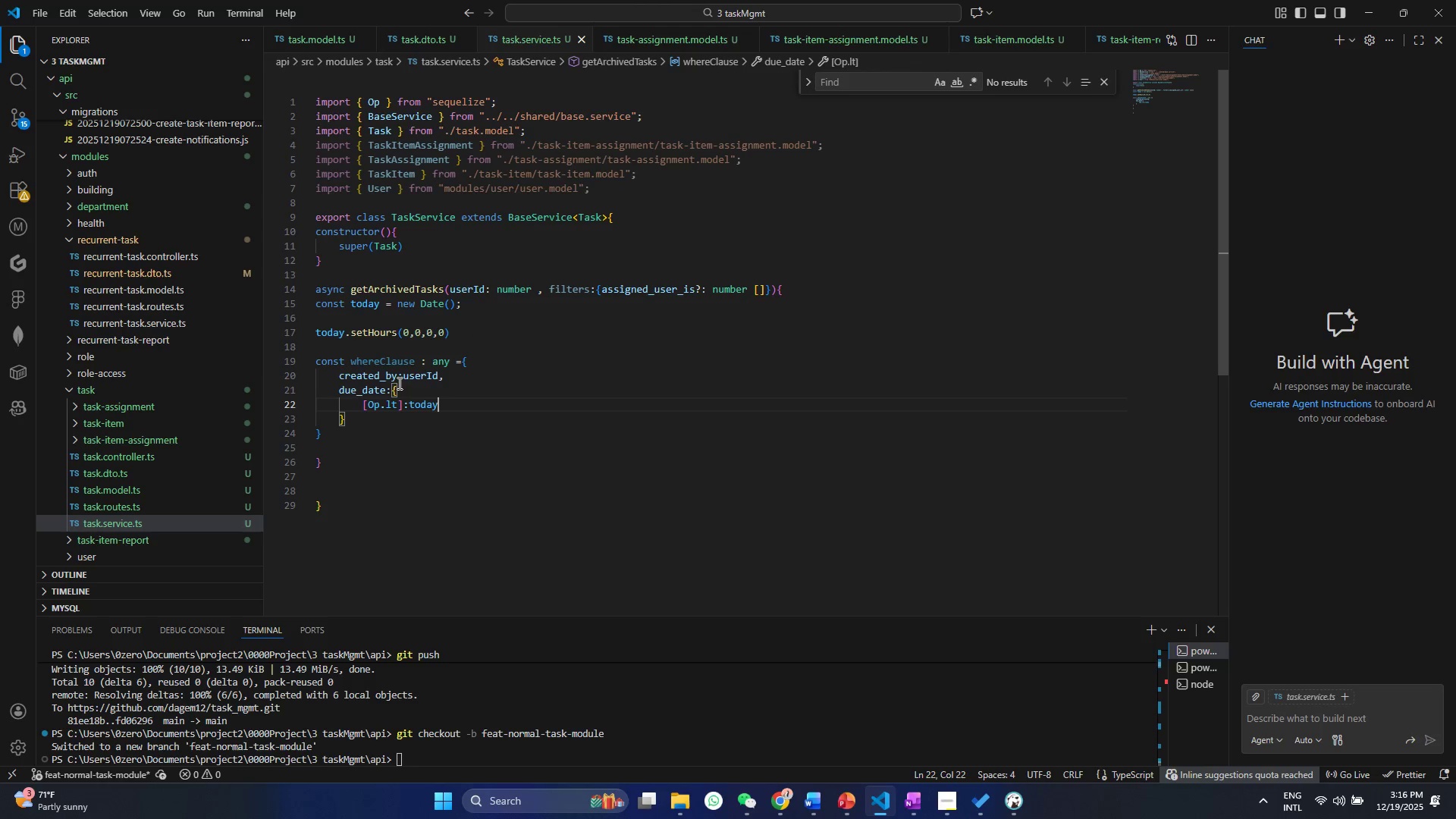 
left_click([353, 423])
 